 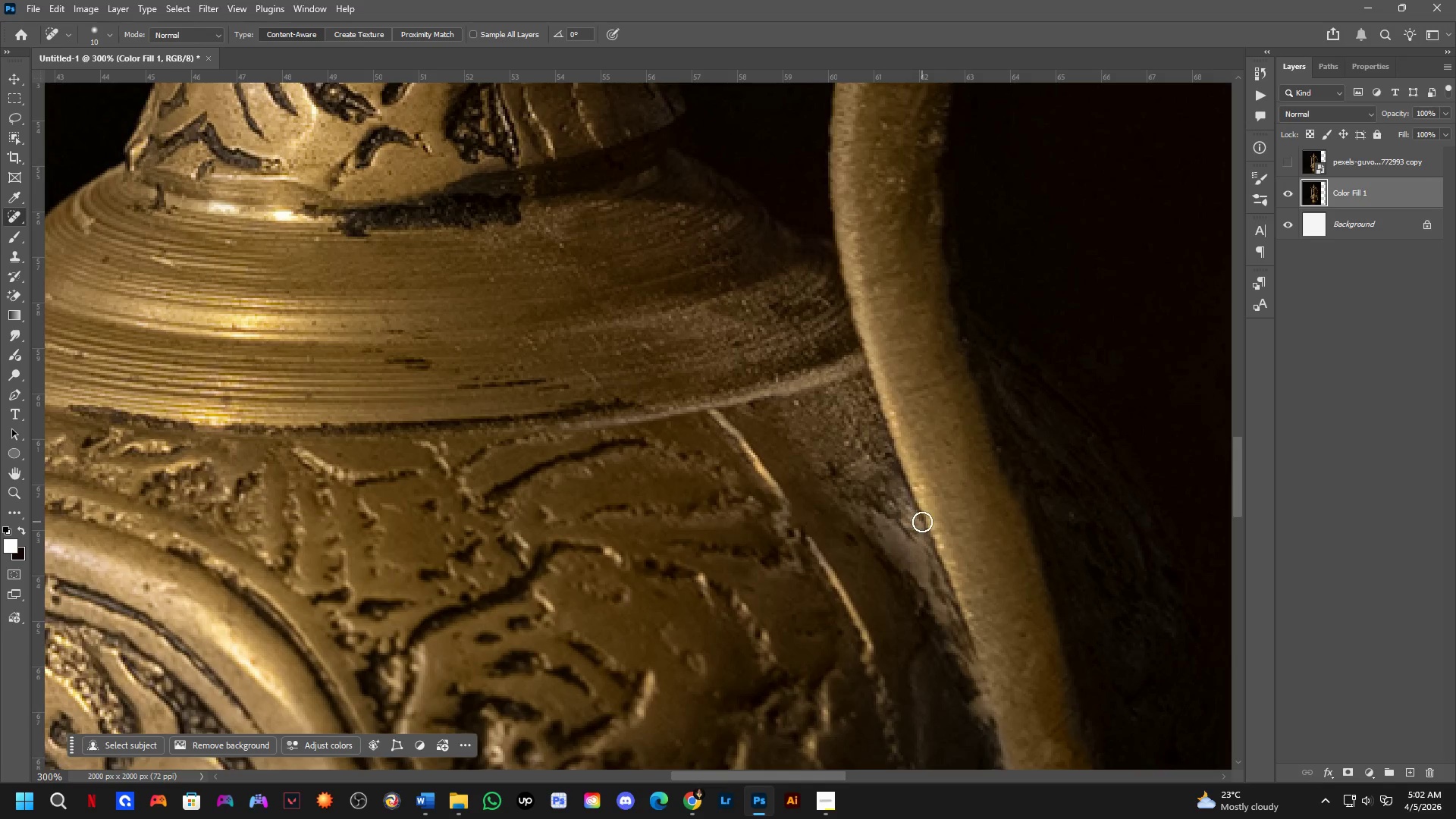 
scroll: coordinate [855, 485], scroll_direction: down, amount: 3.0
 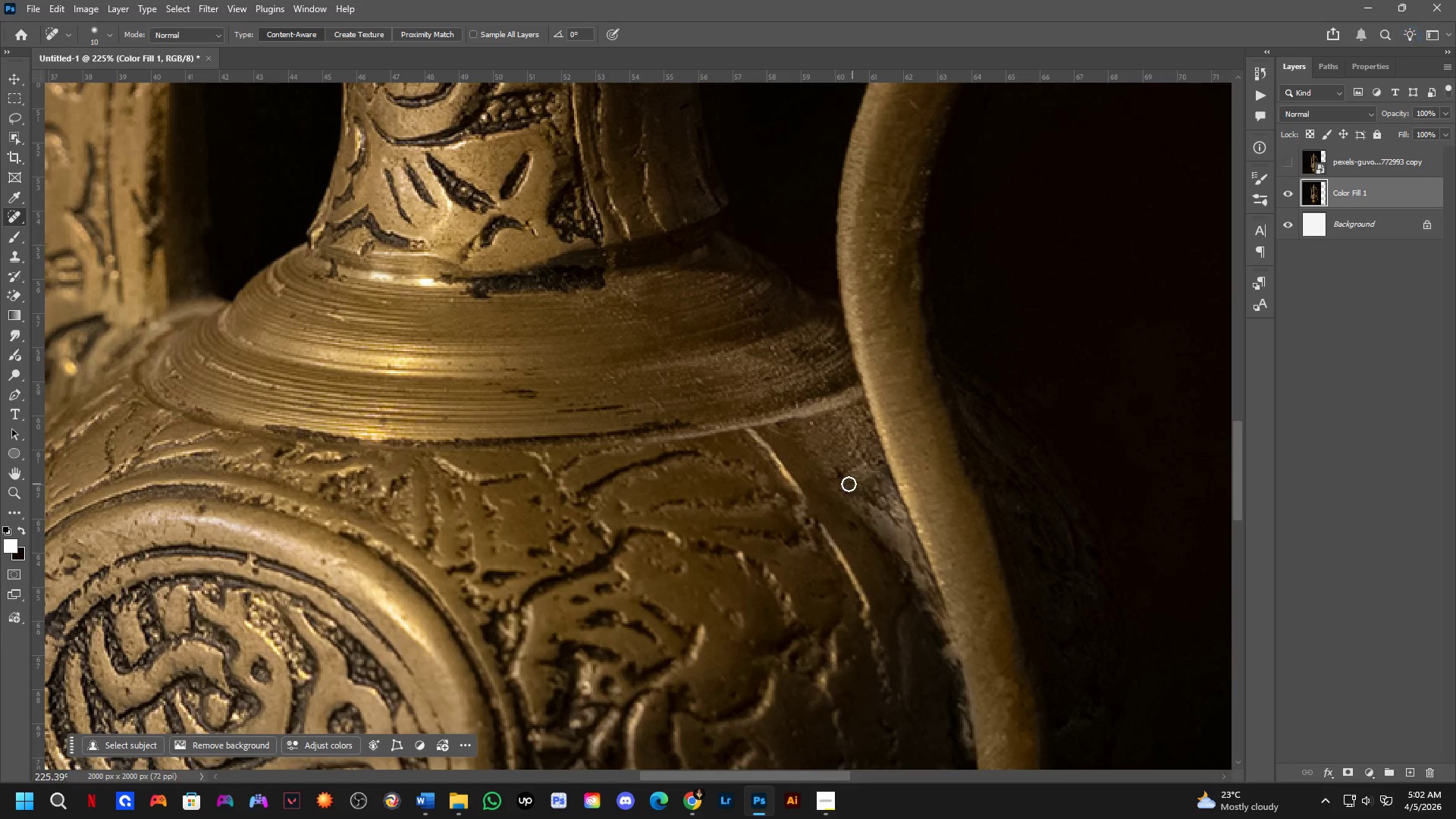 
wait(40.44)
 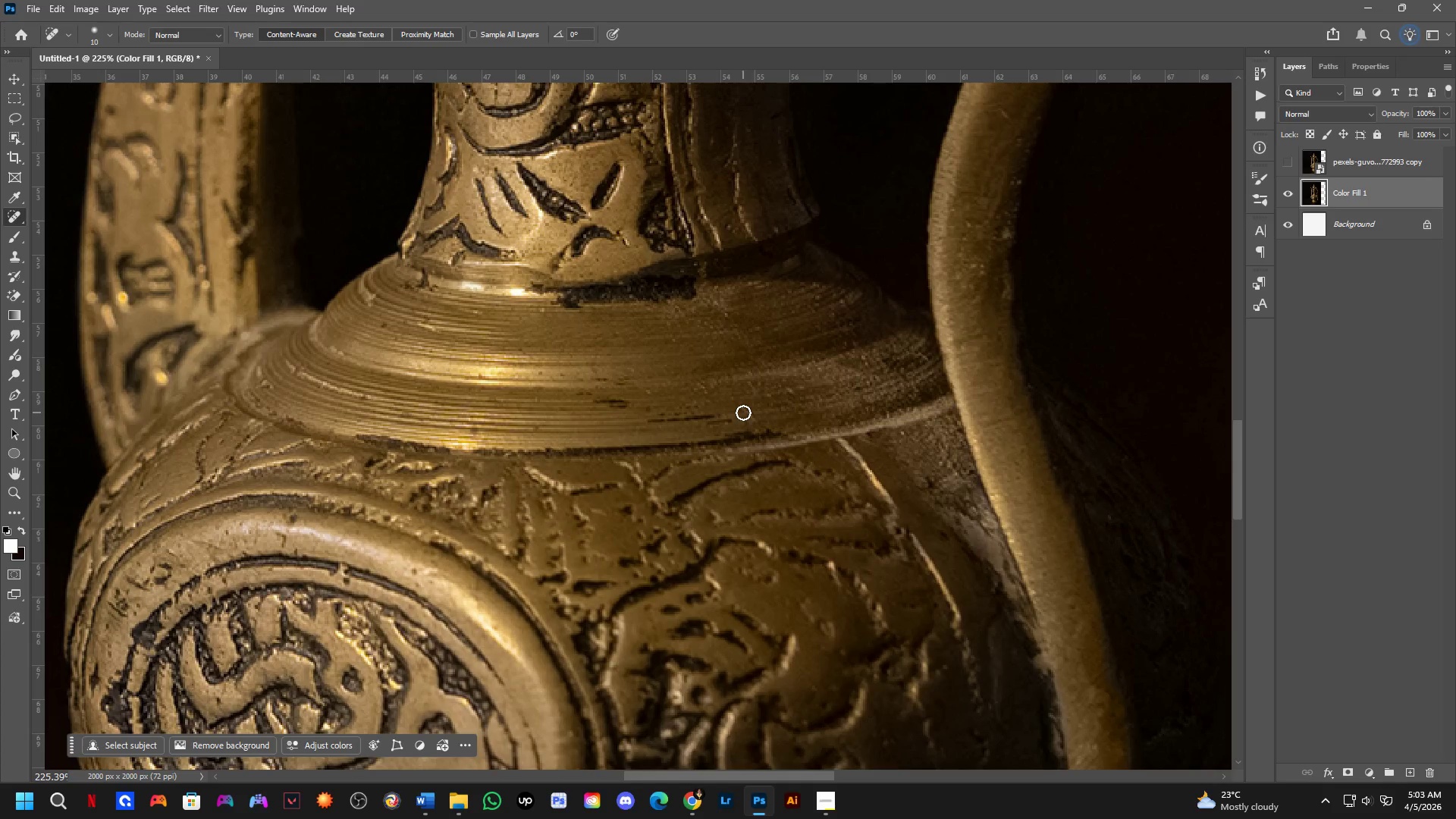 
scroll: coordinate [295, 301], scroll_direction: up, amount: 7.0
 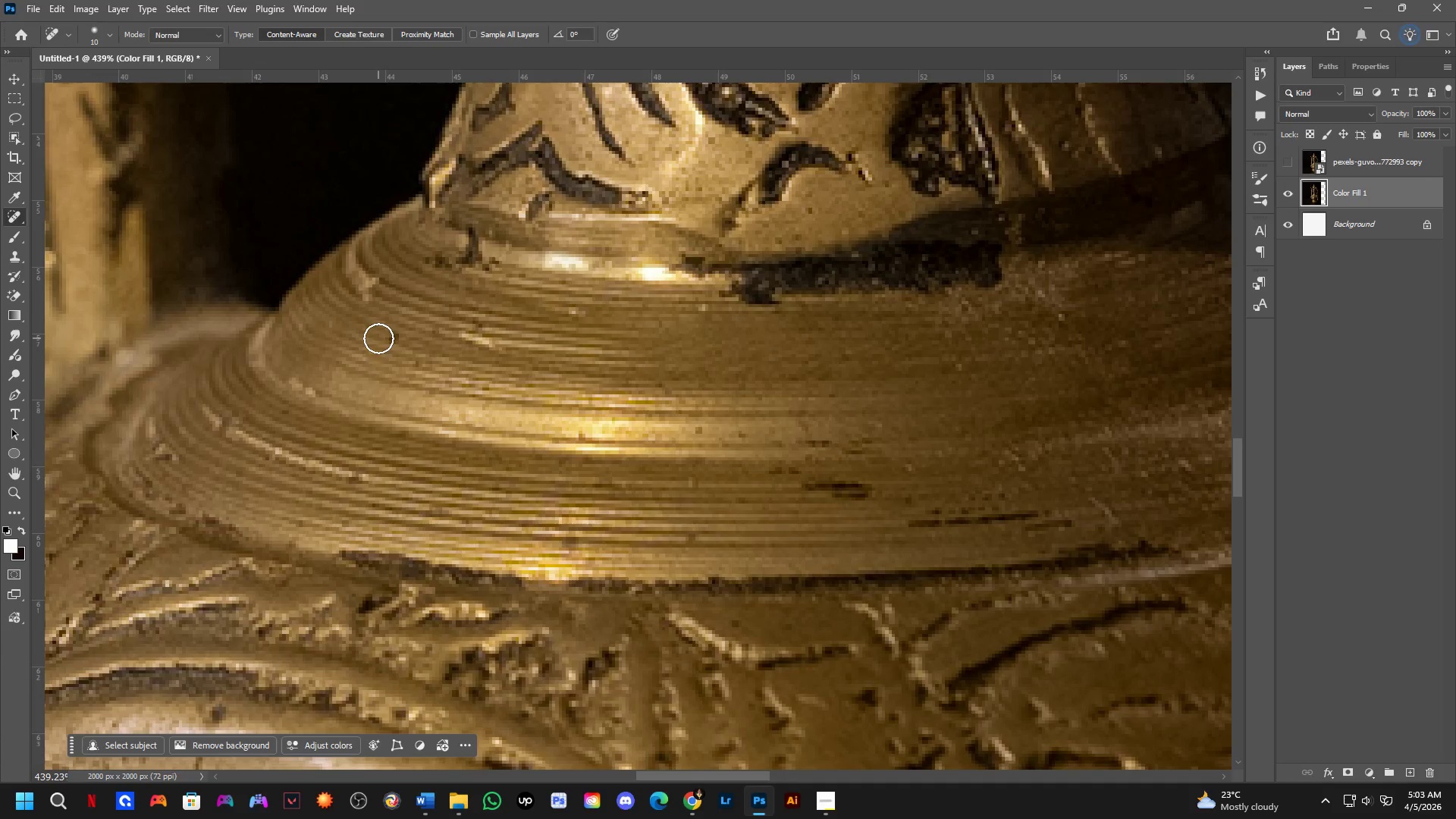 
left_click_drag(start_coordinate=[399, 339], to_coordinate=[412, 338])
 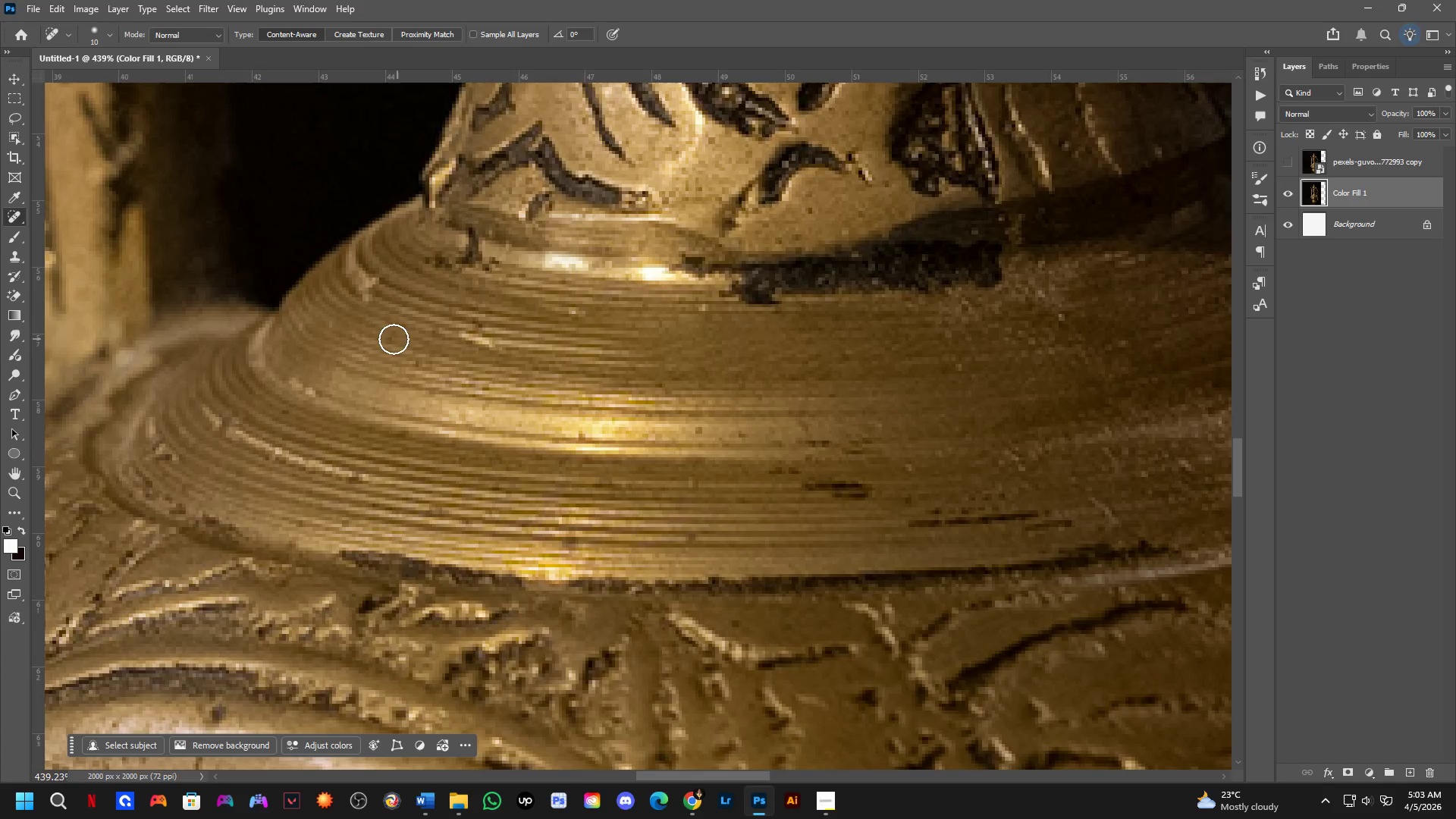 
double_click([385, 337])
 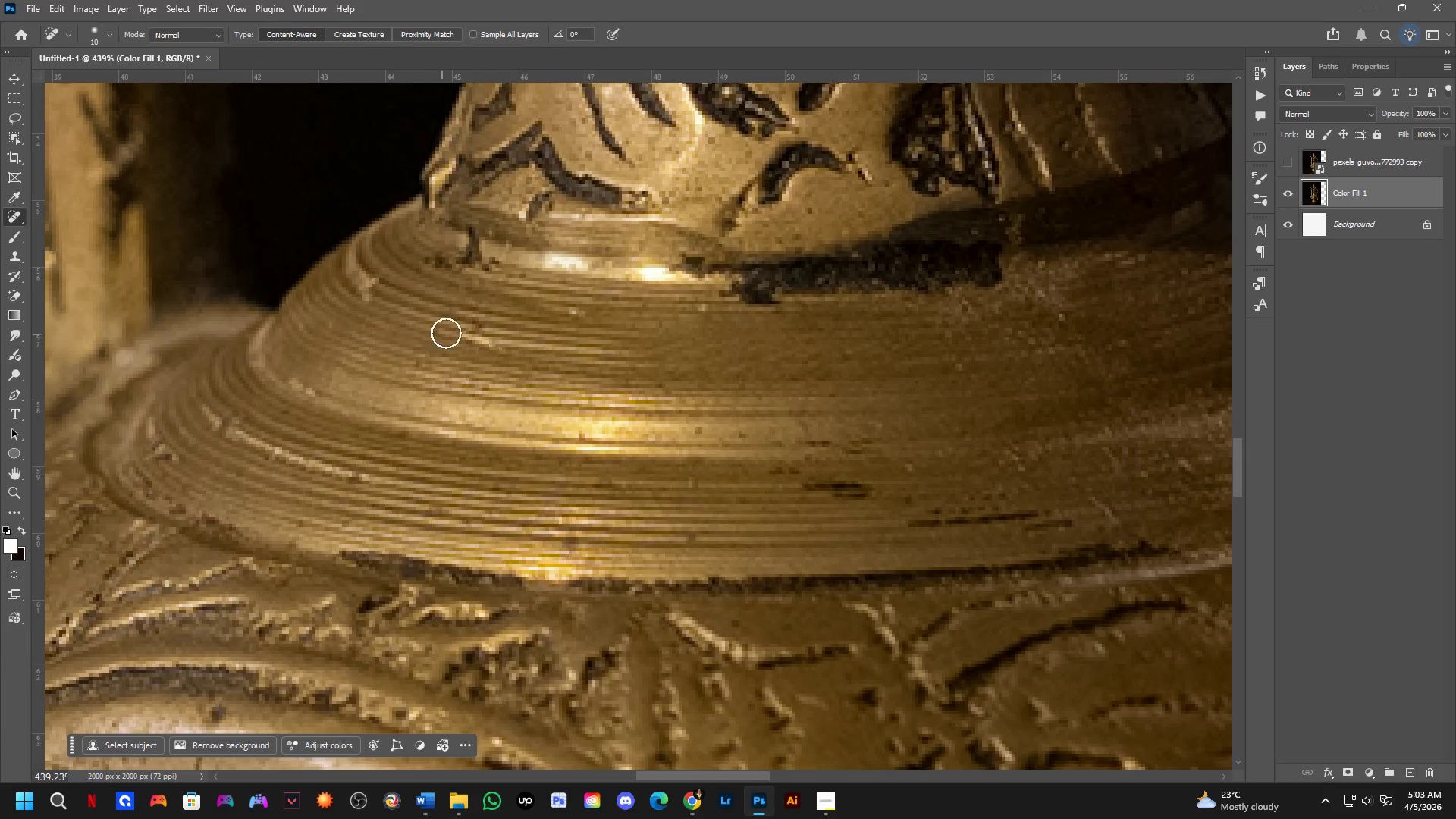 
left_click_drag(start_coordinate=[466, 332], to_coordinate=[501, 342])
 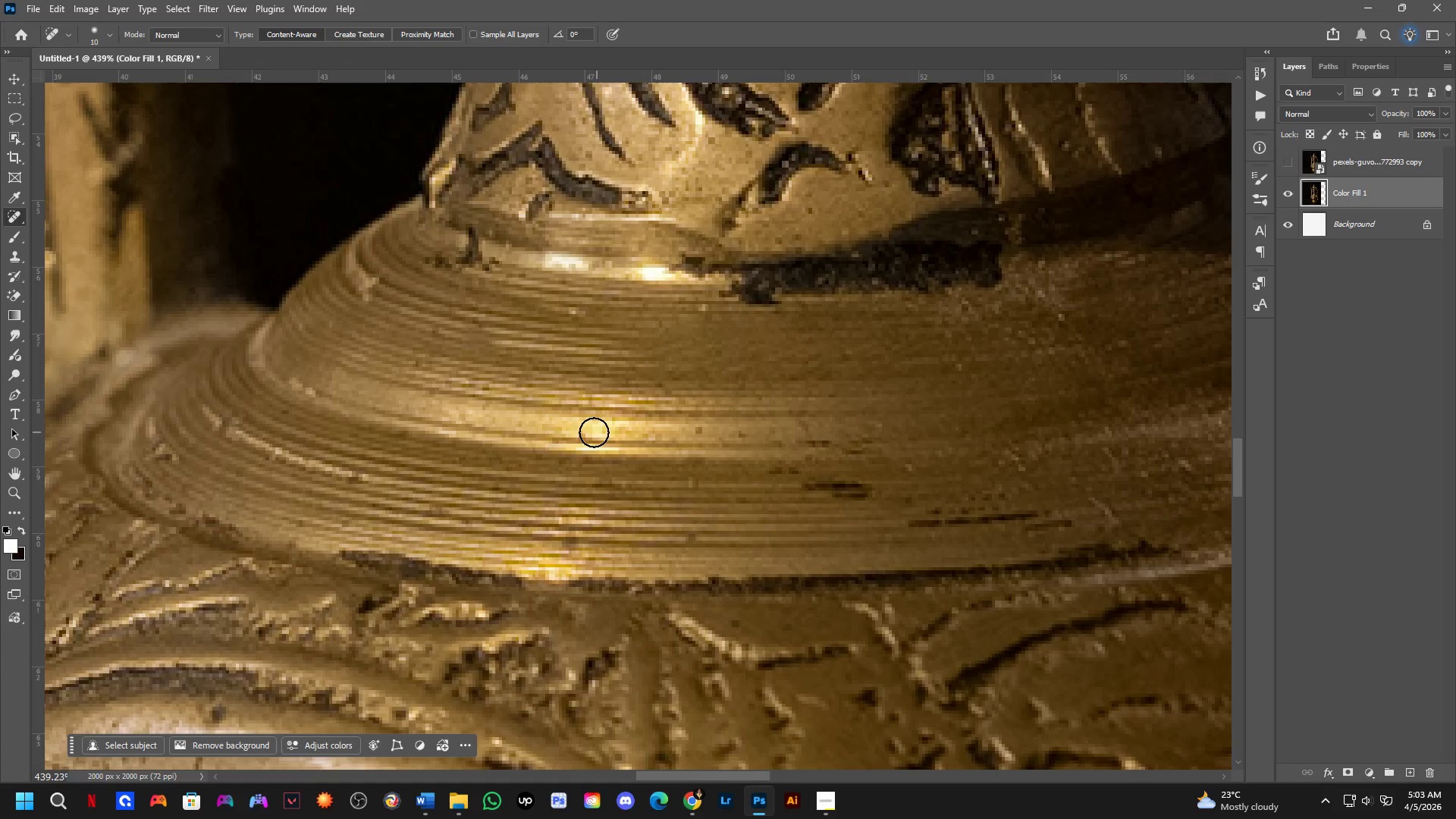 
left_click_drag(start_coordinate=[584, 432], to_coordinate=[566, 435])
 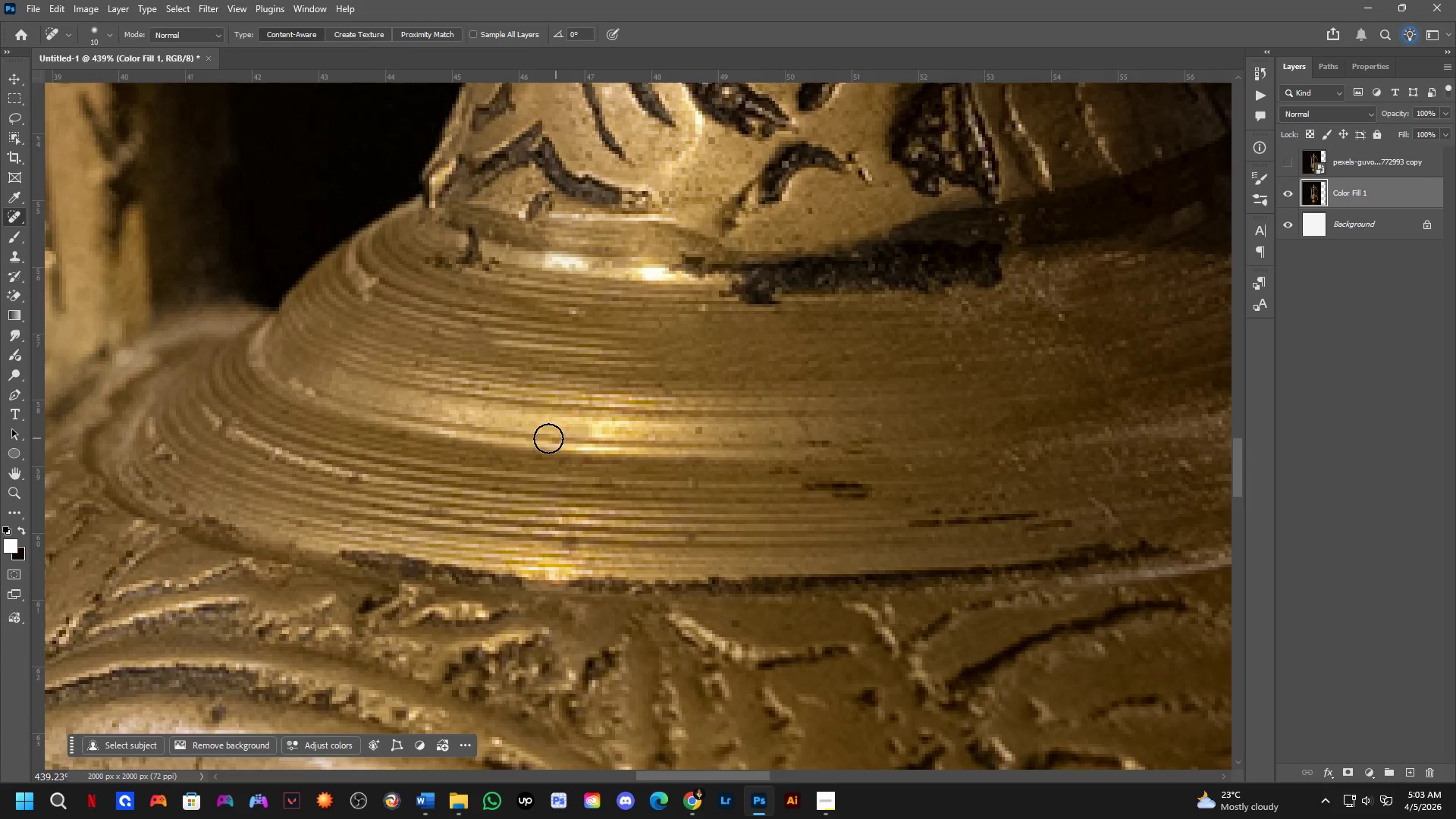 
hold_key(key=Space, duration=1.52)
 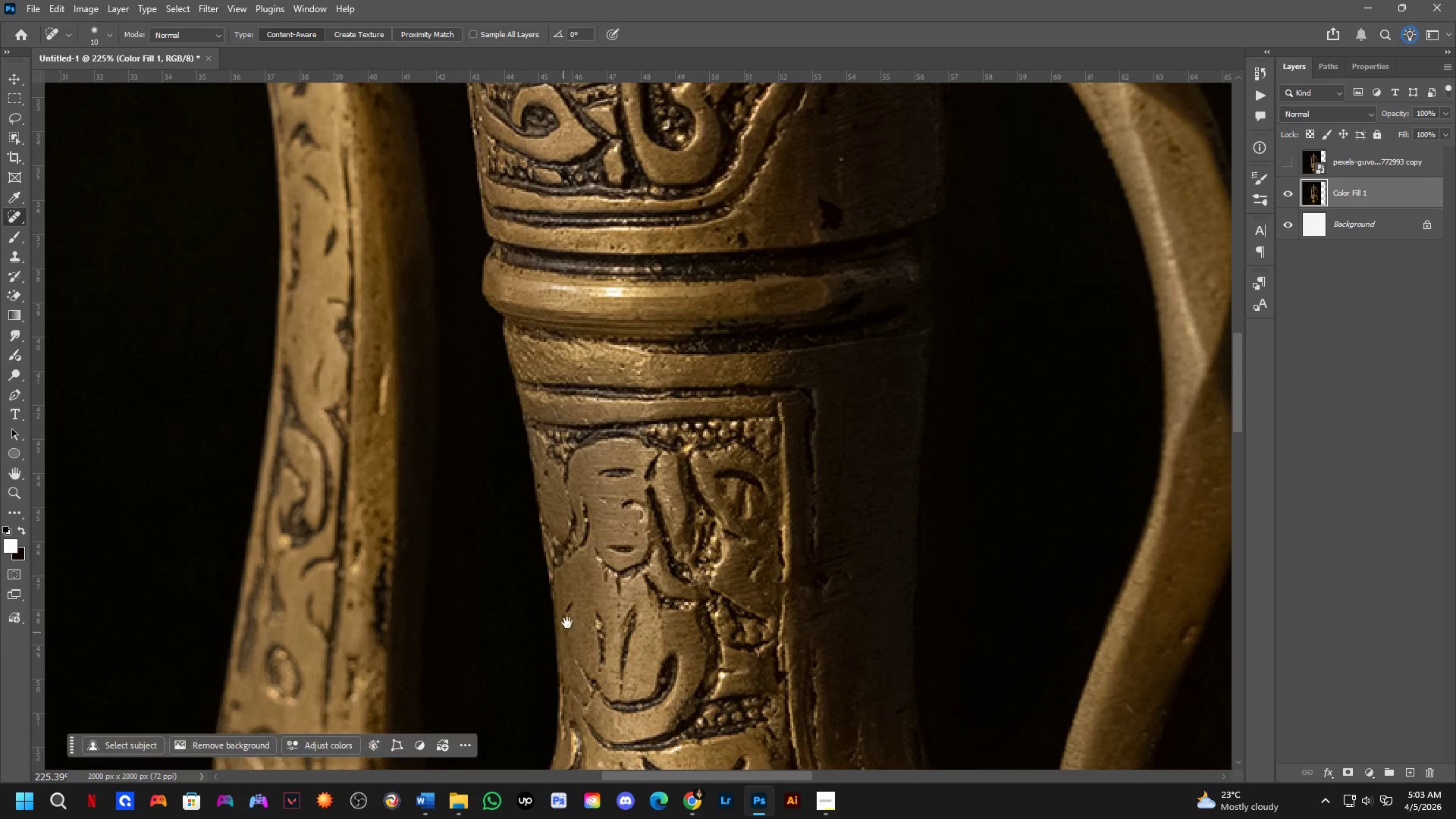 
left_click_drag(start_coordinate=[526, 502], to_coordinate=[619, 731])
 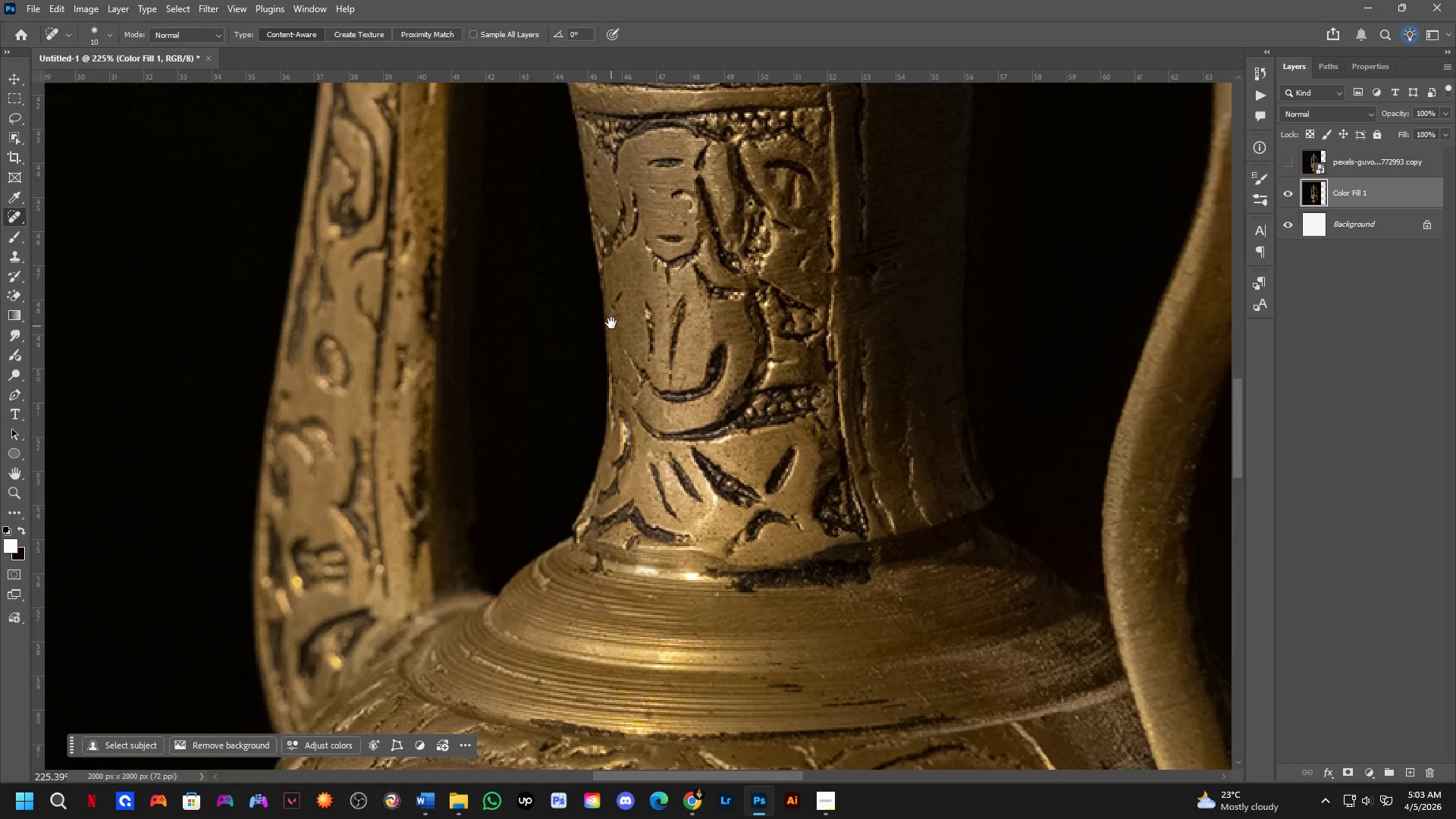 
scroll: coordinate [543, 428], scroll_direction: down, amount: 7.0
 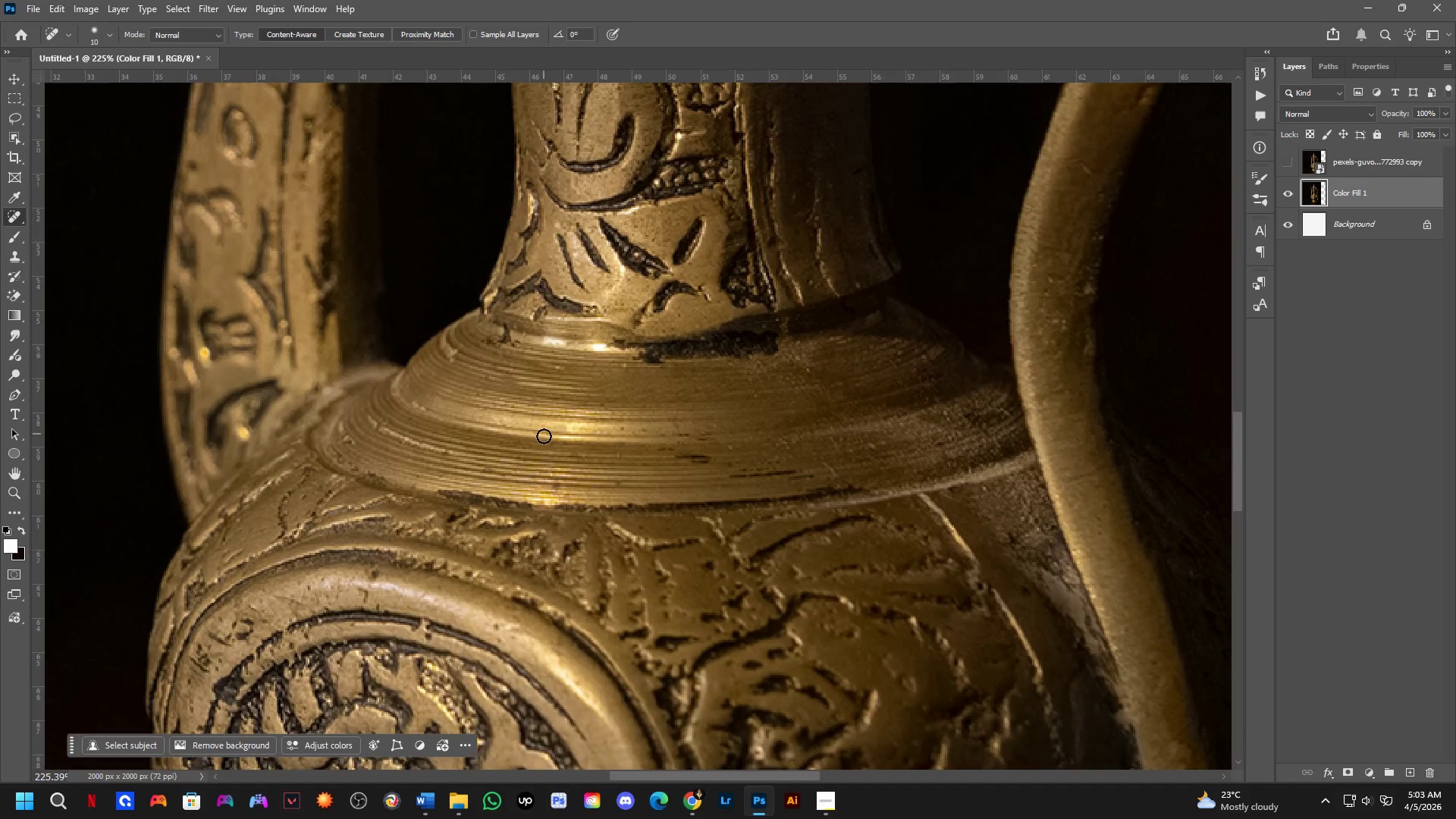 
left_click_drag(start_coordinate=[610, 332], to_coordinate=[560, 642])
 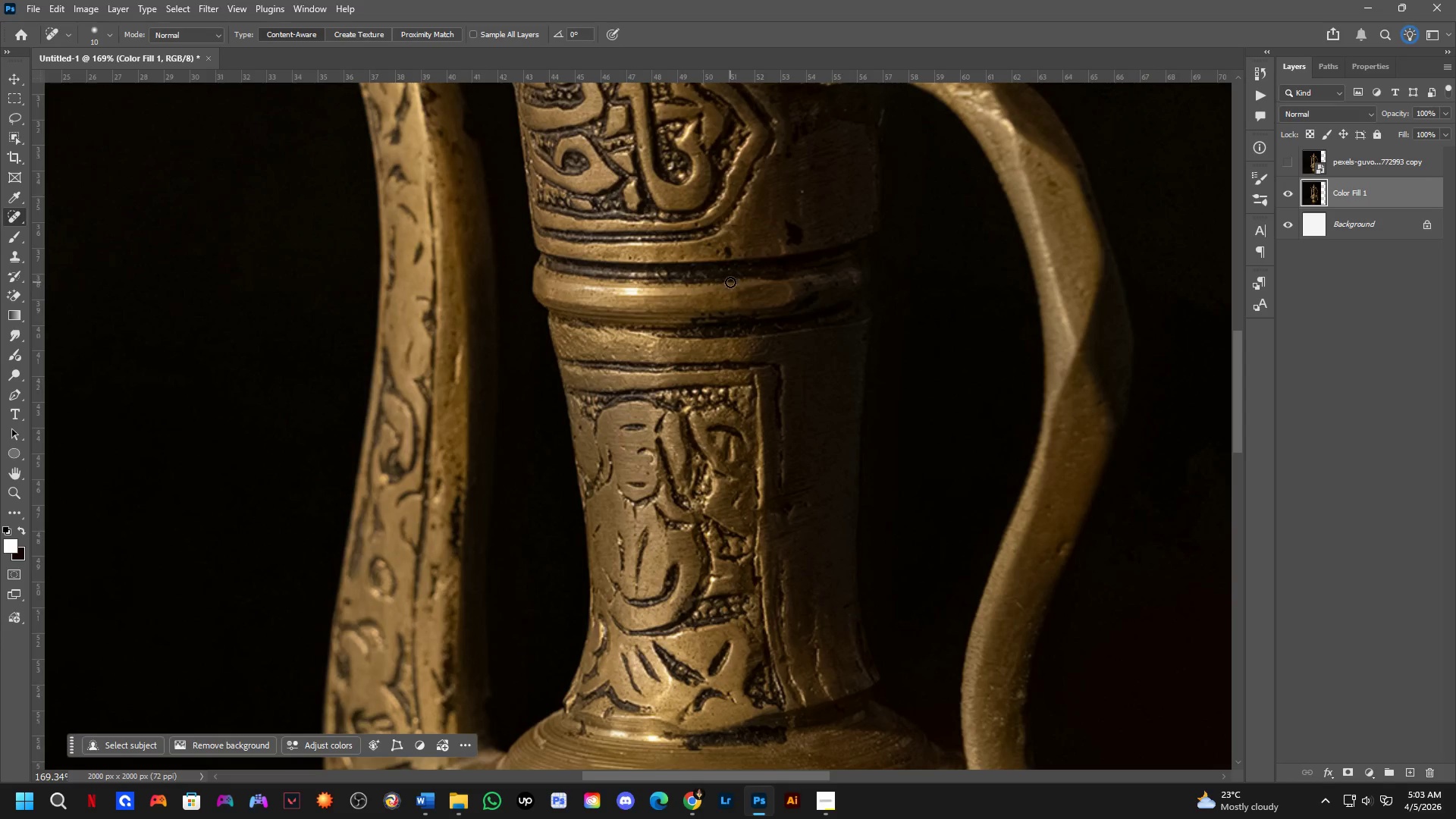 
hold_key(key=Space, duration=0.56)
 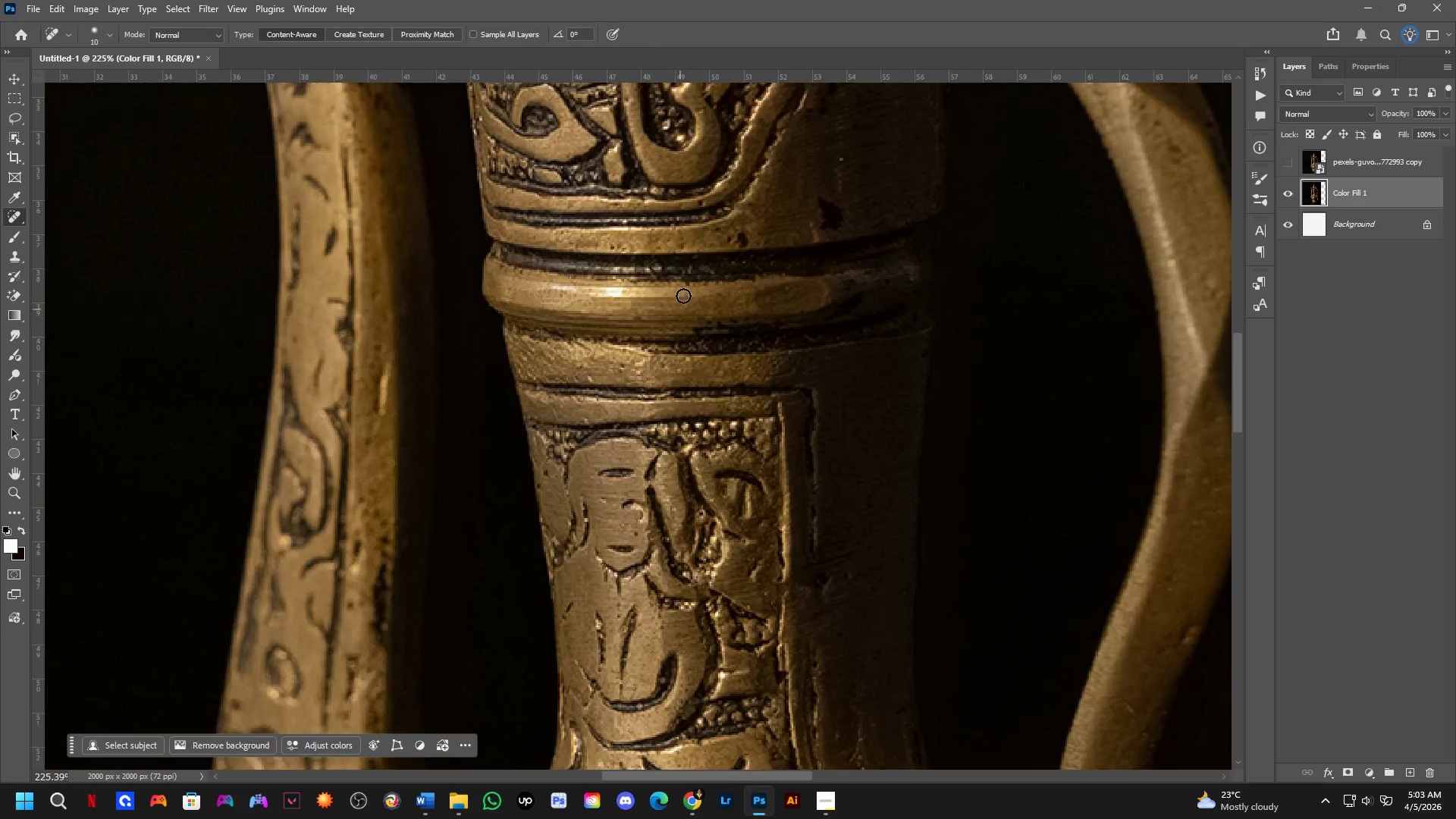 
hold_key(key=Space, duration=1.51)
 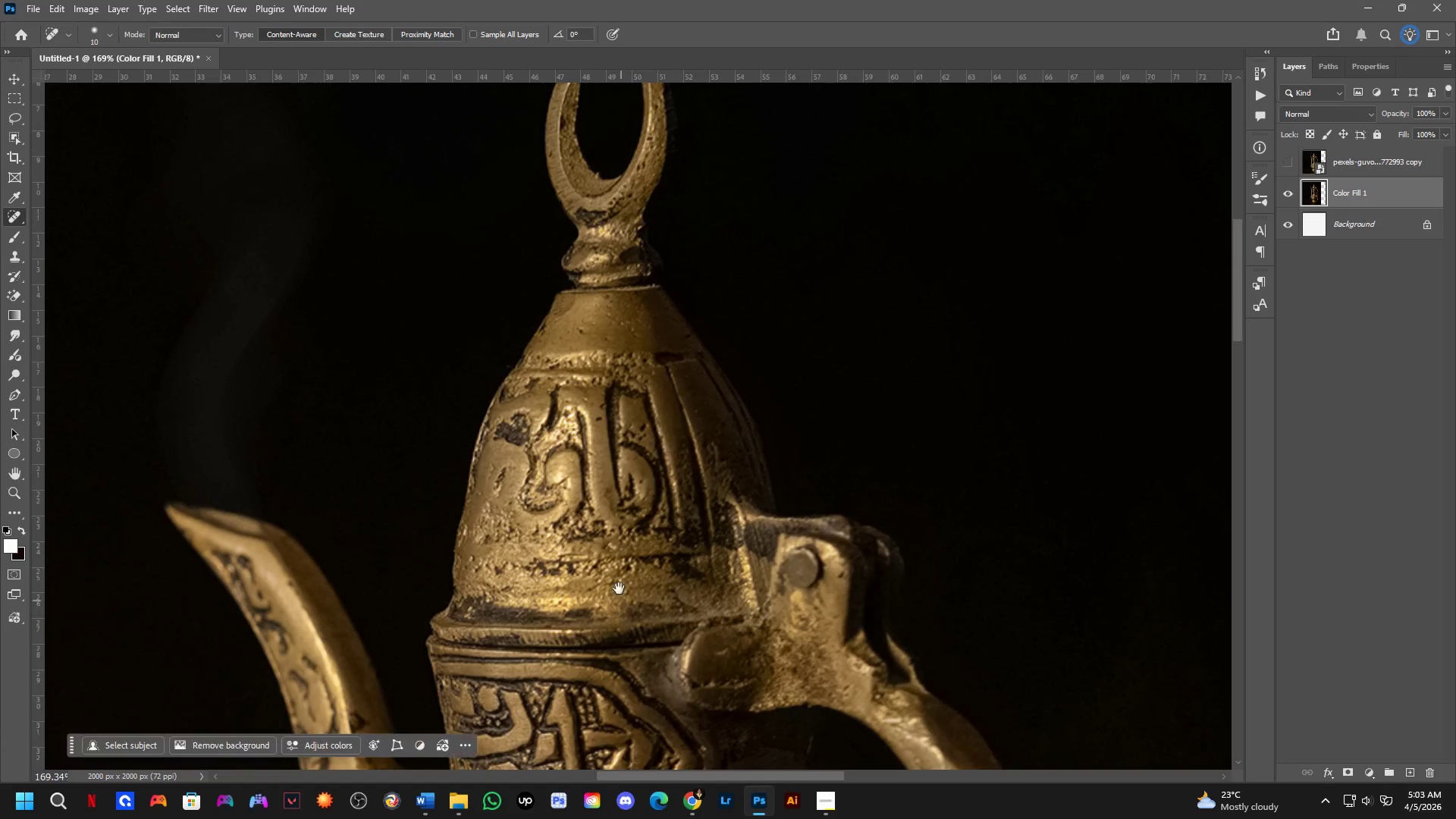 
scroll: coordinate [685, 290], scroll_direction: down, amount: 3.0
 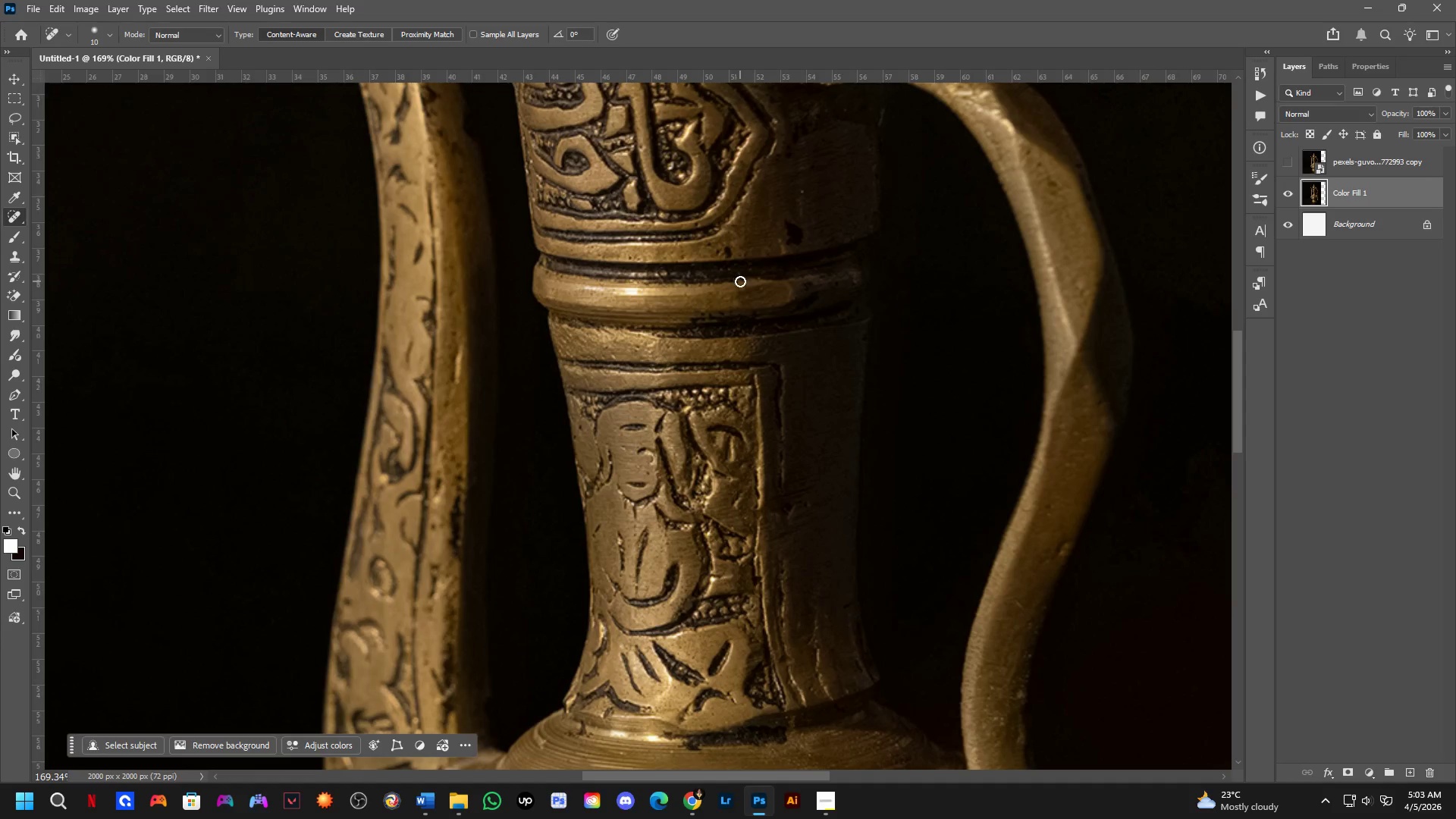 
left_click_drag(start_coordinate=[951, 295], to_coordinate=[750, 689])
 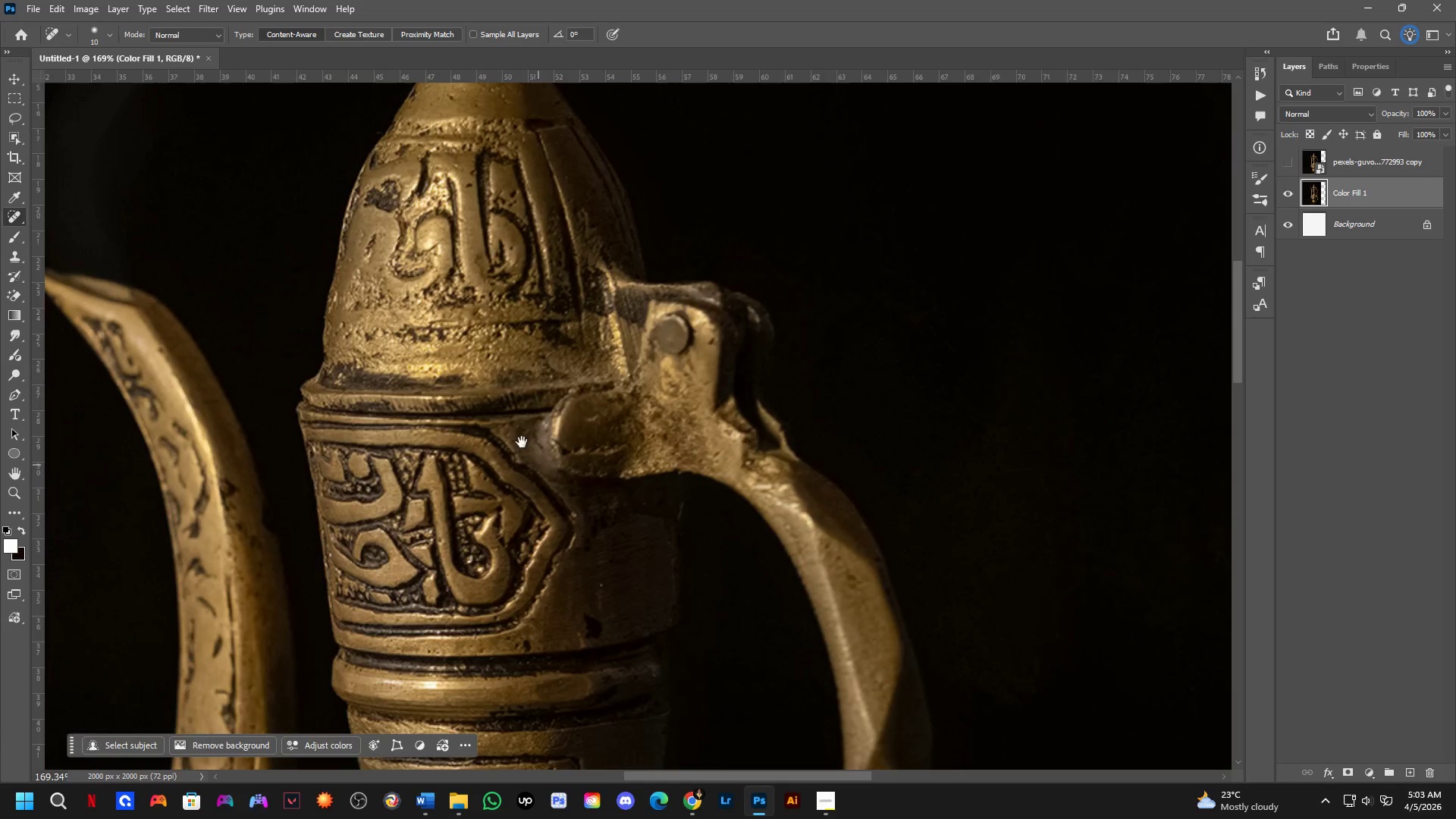 
left_click_drag(start_coordinate=[492, 378], to_coordinate=[622, 611])
 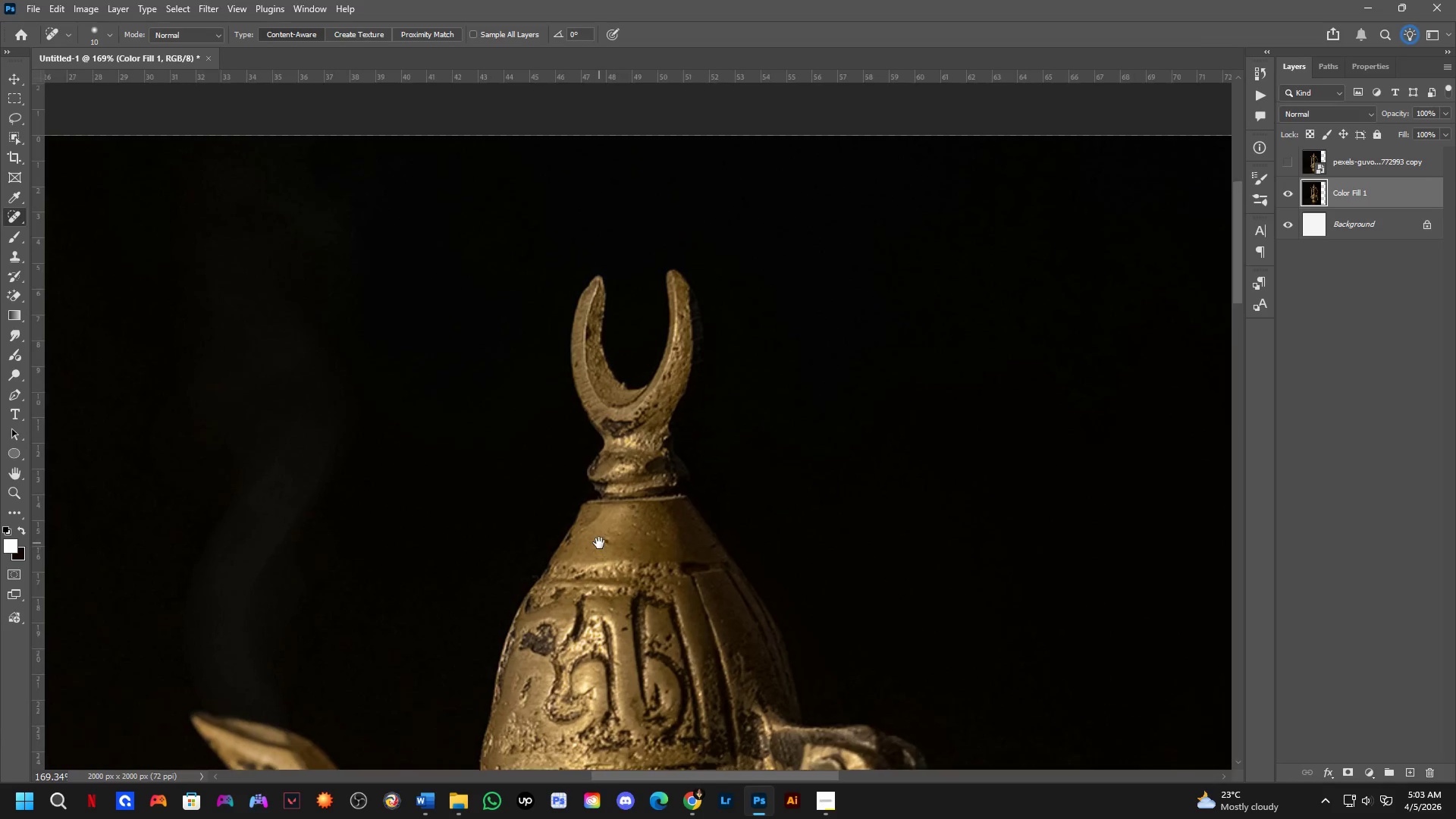 
hold_key(key=Space, duration=1.5)
 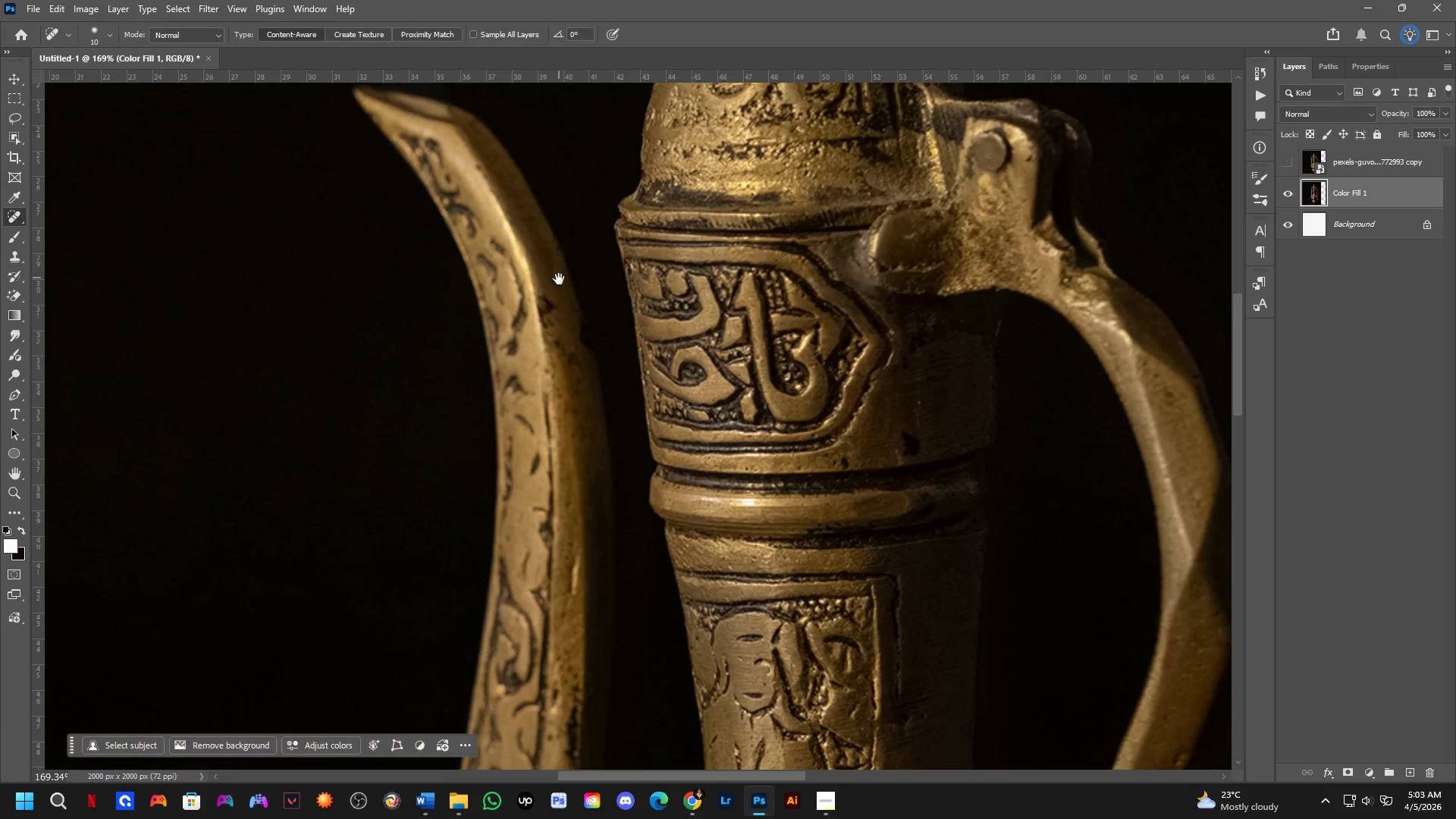 
left_click_drag(start_coordinate=[573, 333], to_coordinate=[706, 173])
 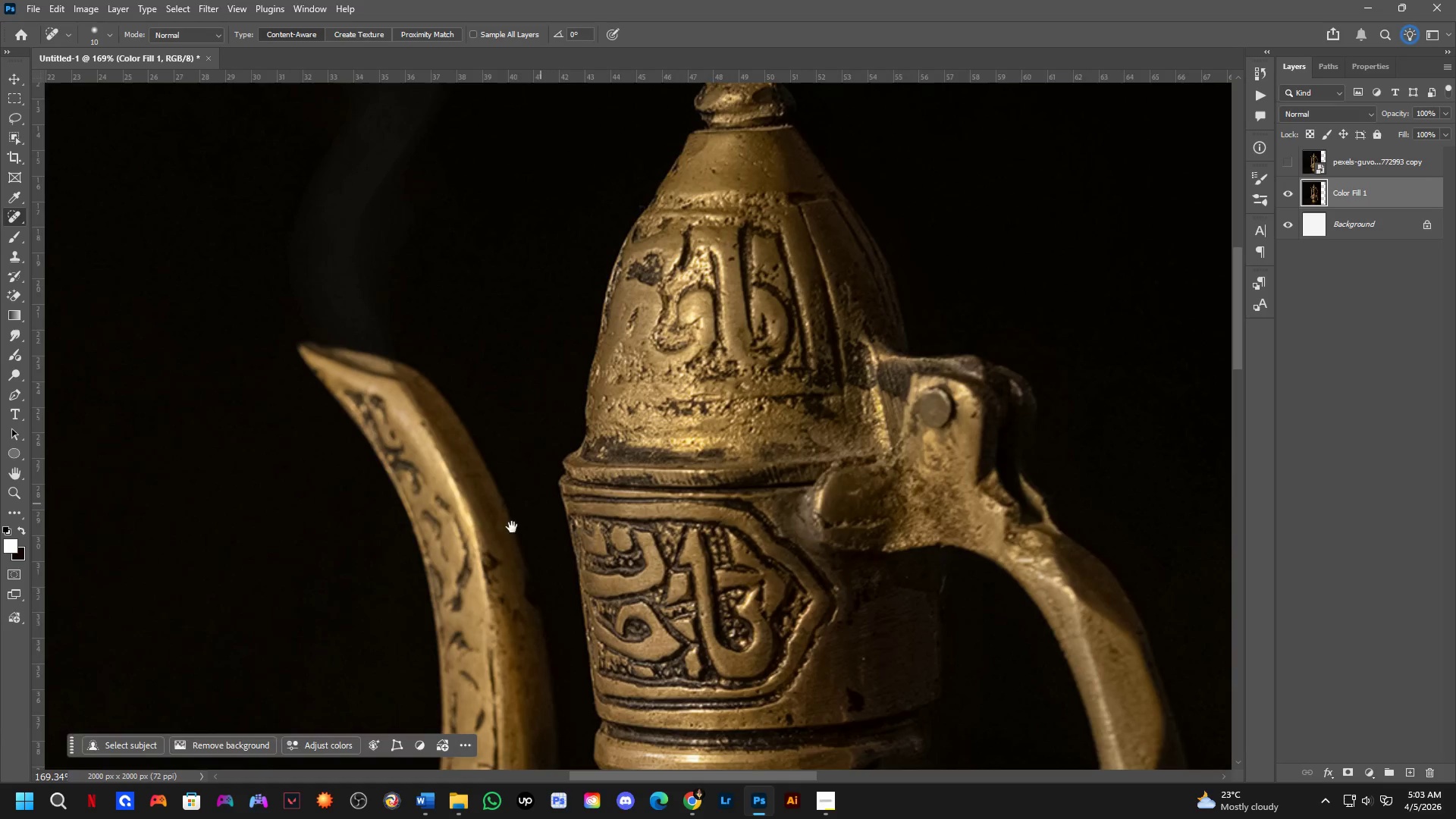 
hold_key(key=Space, duration=0.44)
 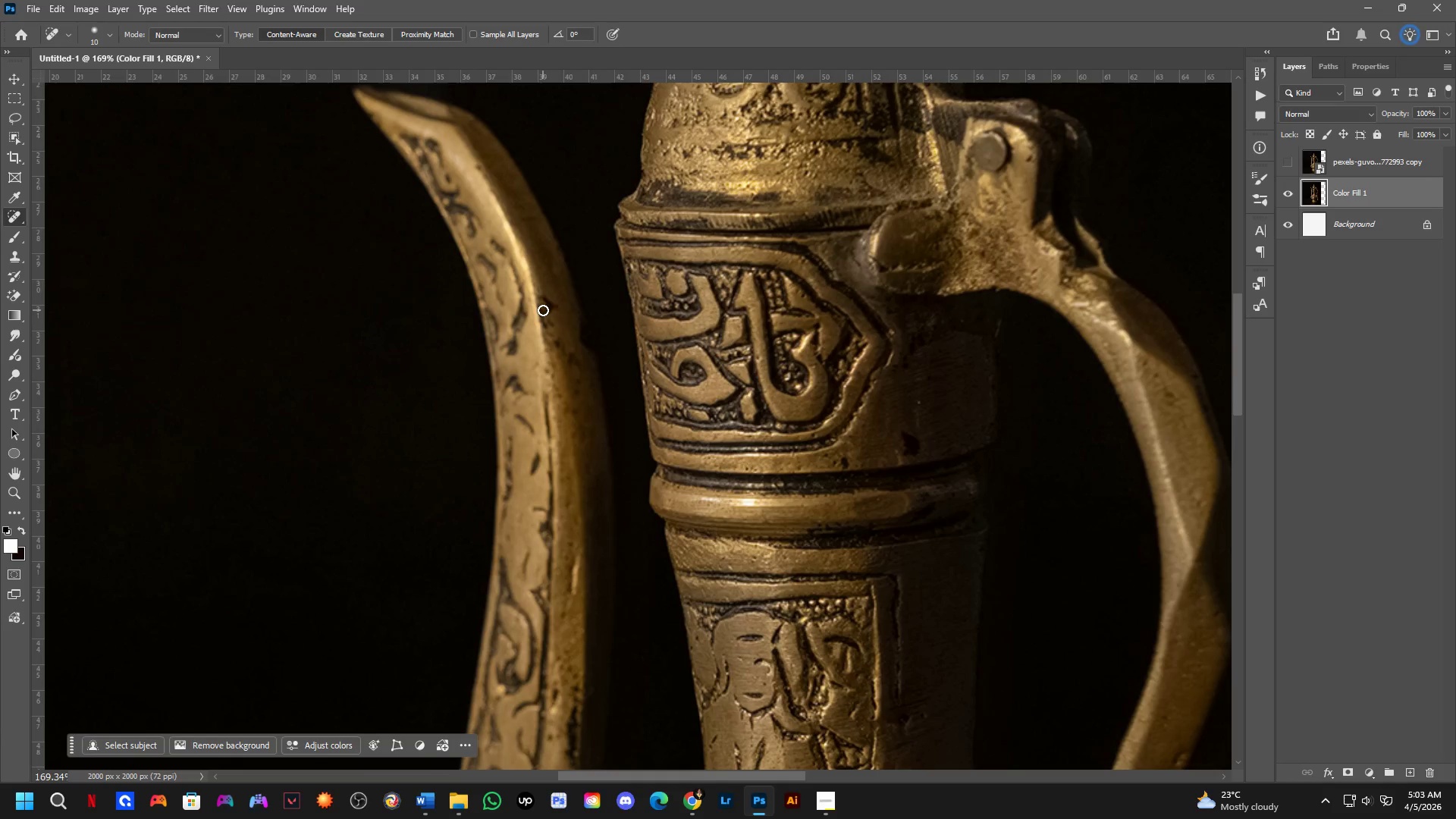 
left_click_drag(start_coordinate=[504, 532], to_coordinate=[559, 276])
 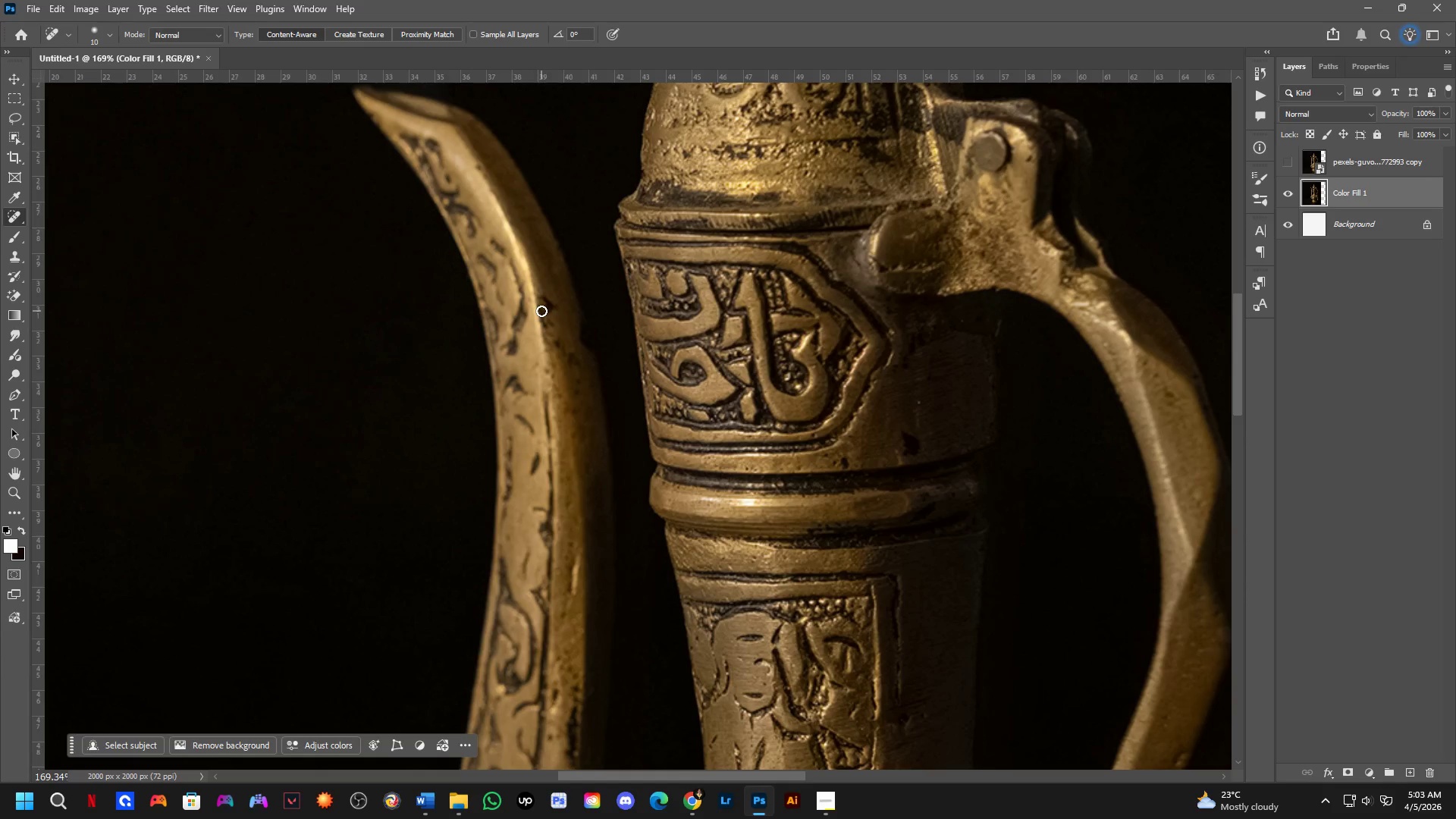 
wait(12.62)
 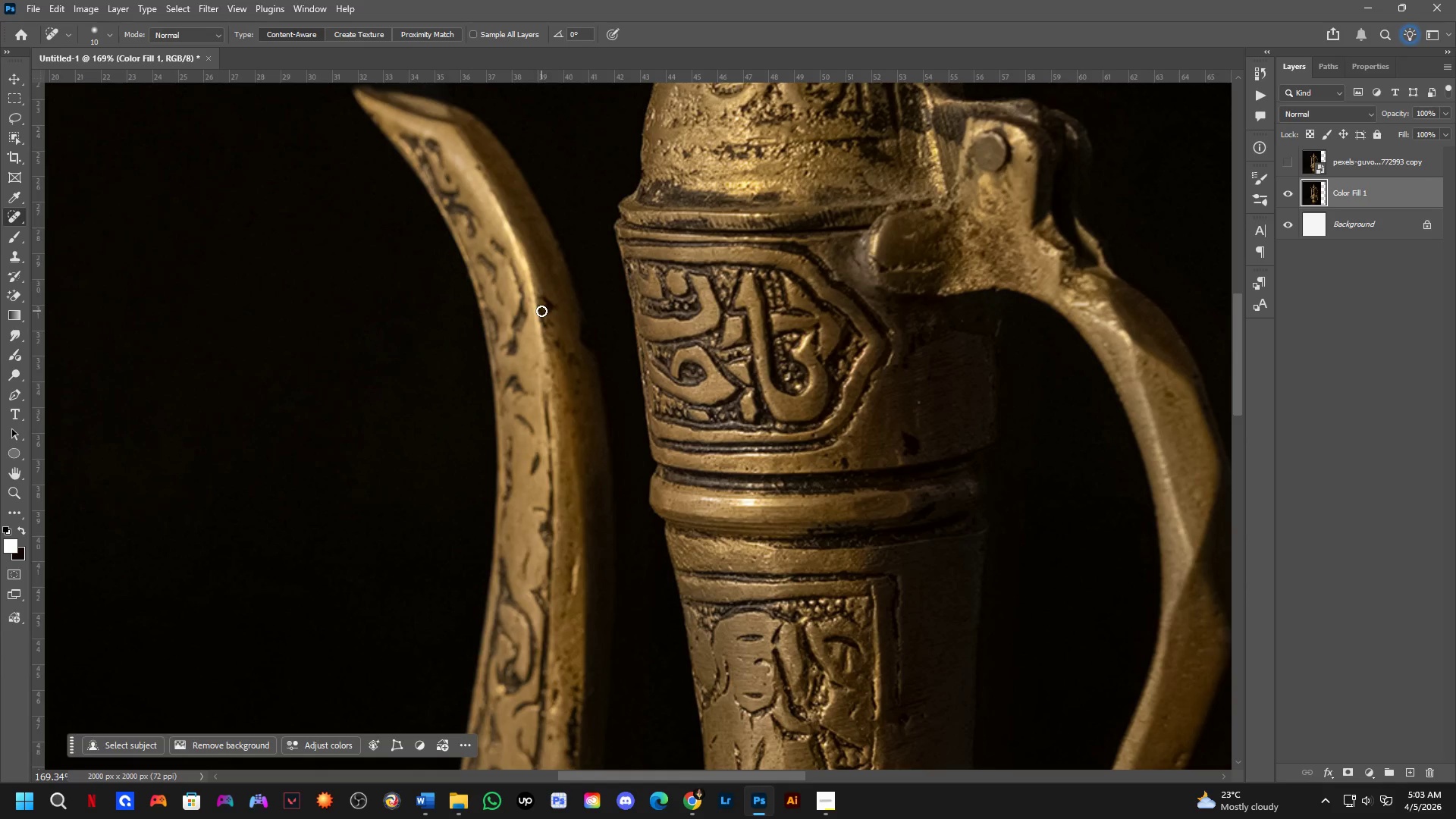 
scroll: coordinate [789, 461], scroll_direction: up, amount: 10.0
 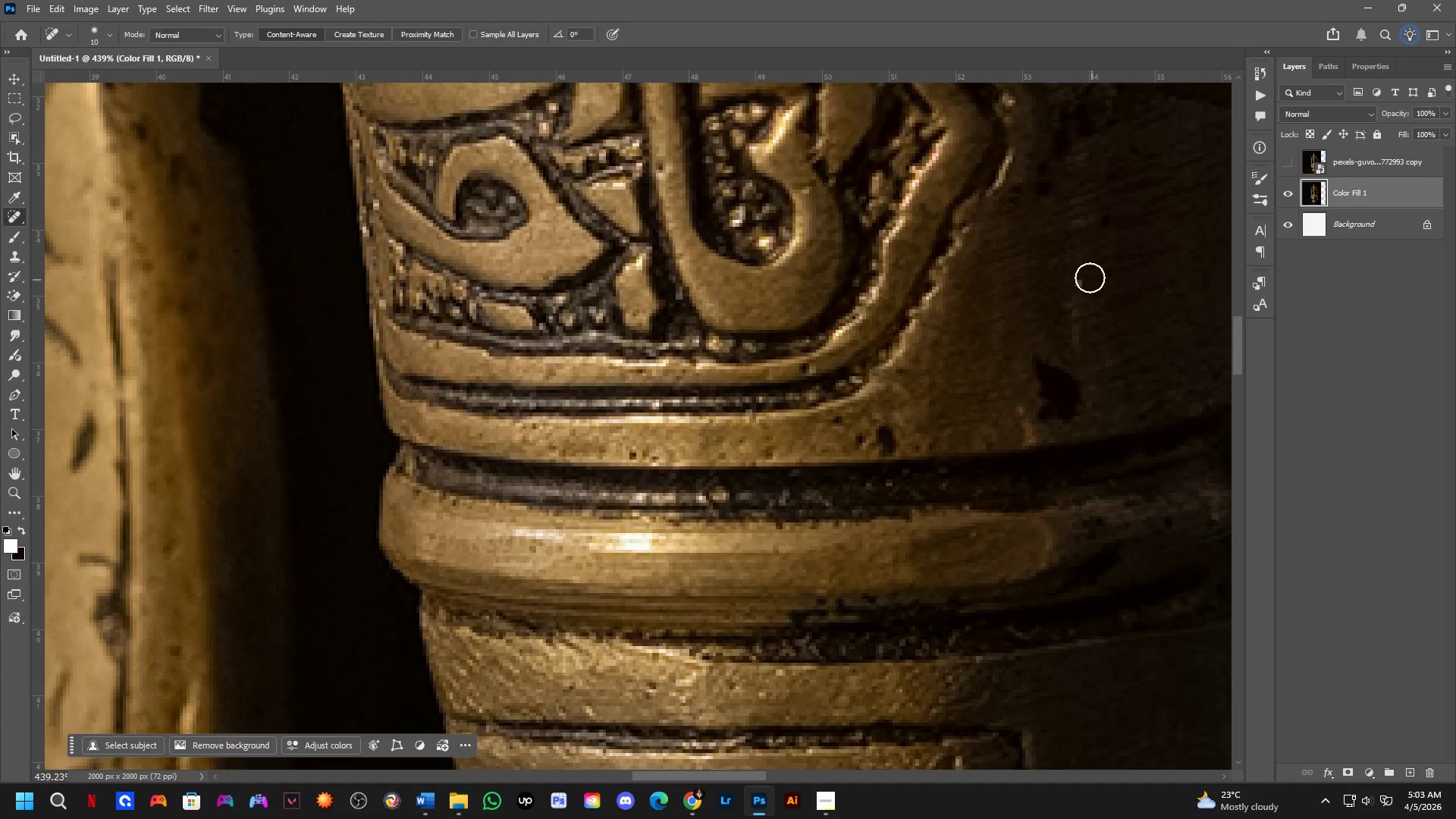 
left_click_drag(start_coordinate=[1078, 275], to_coordinate=[1076, 297])
 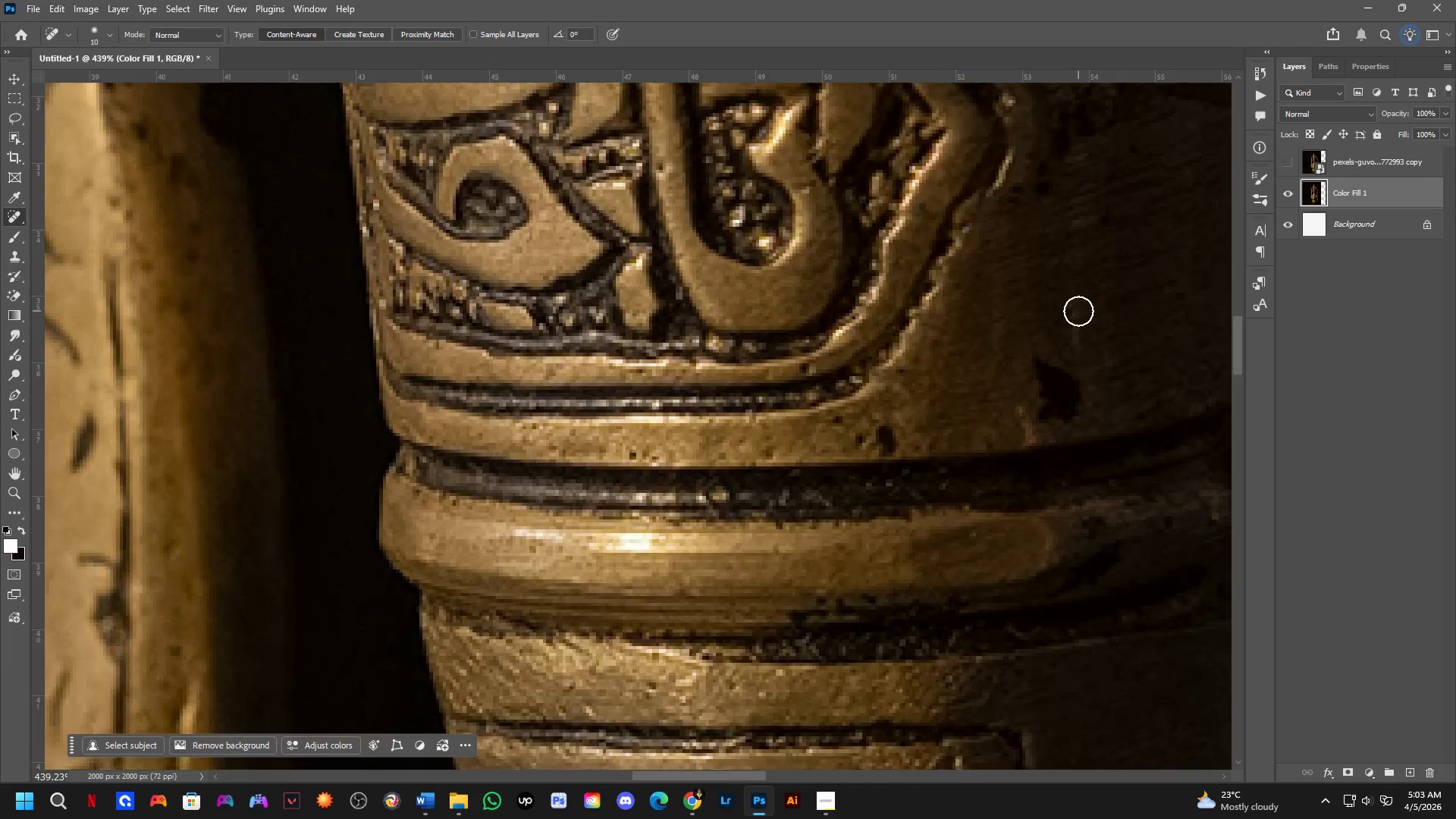 
hold_key(key=Space, duration=1.5)
 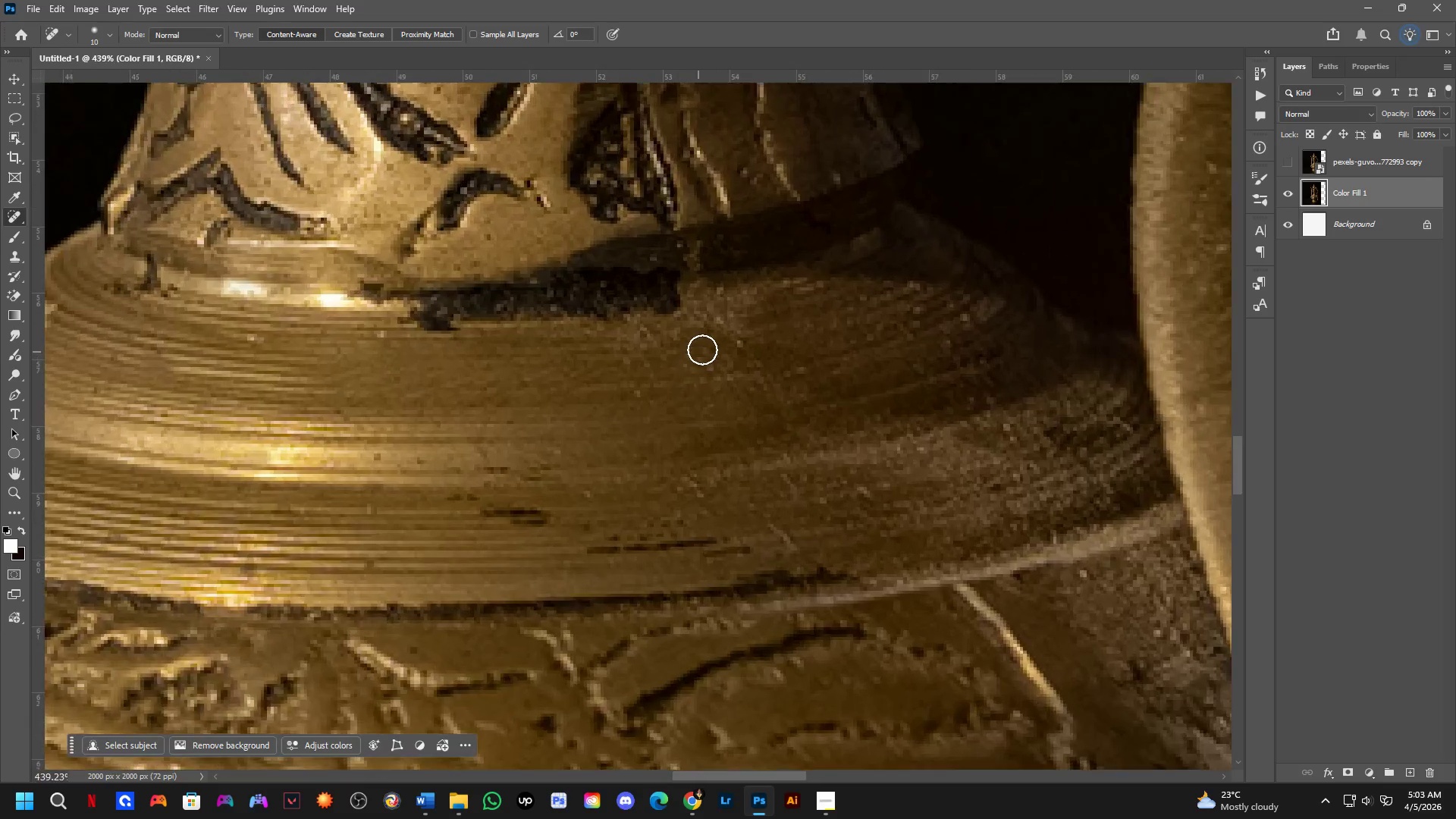 
left_click_drag(start_coordinate=[1080, 411], to_coordinate=[783, 14])
 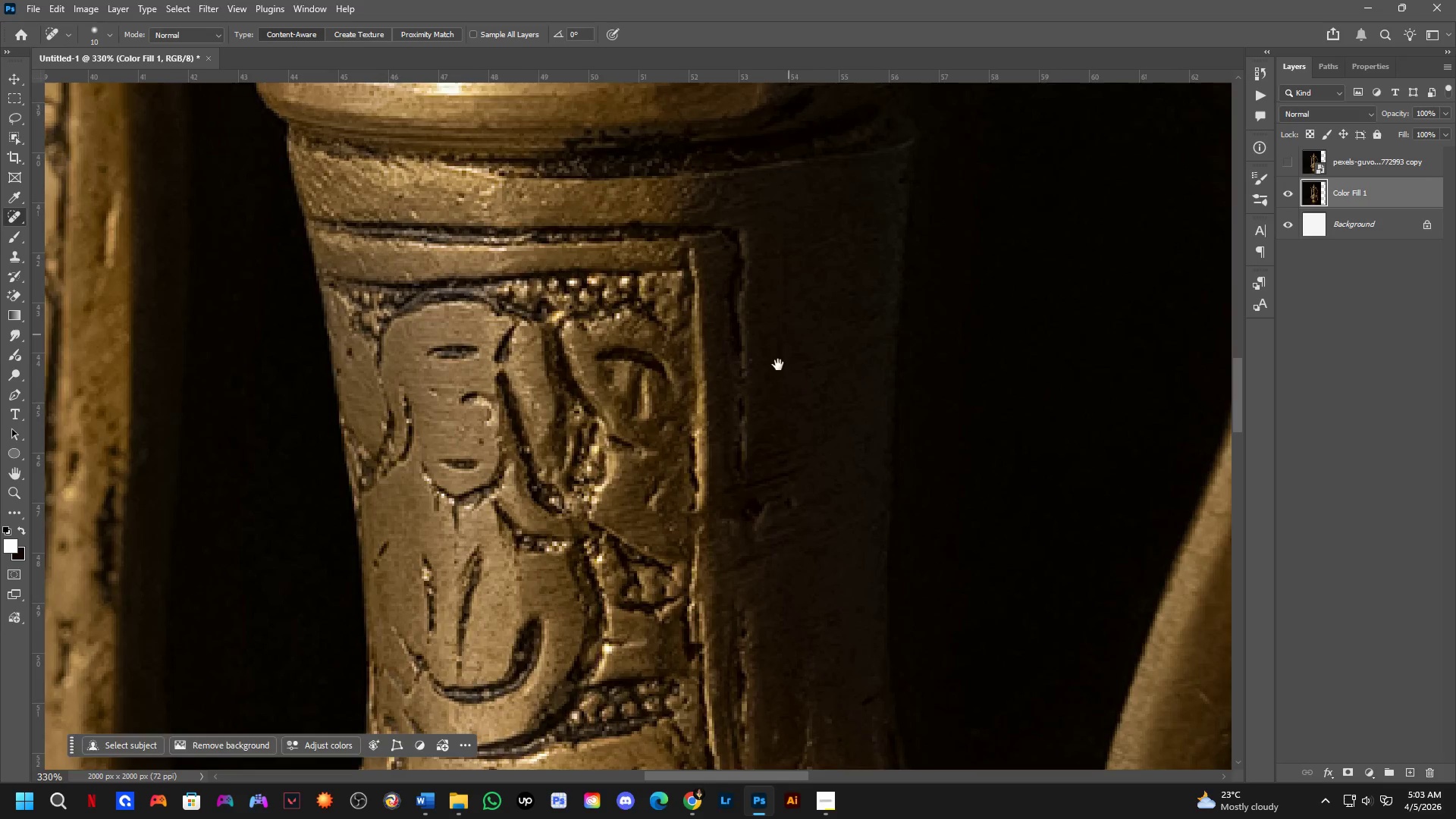 
scroll: coordinate [1078, 311], scroll_direction: down, amount: 3.0
 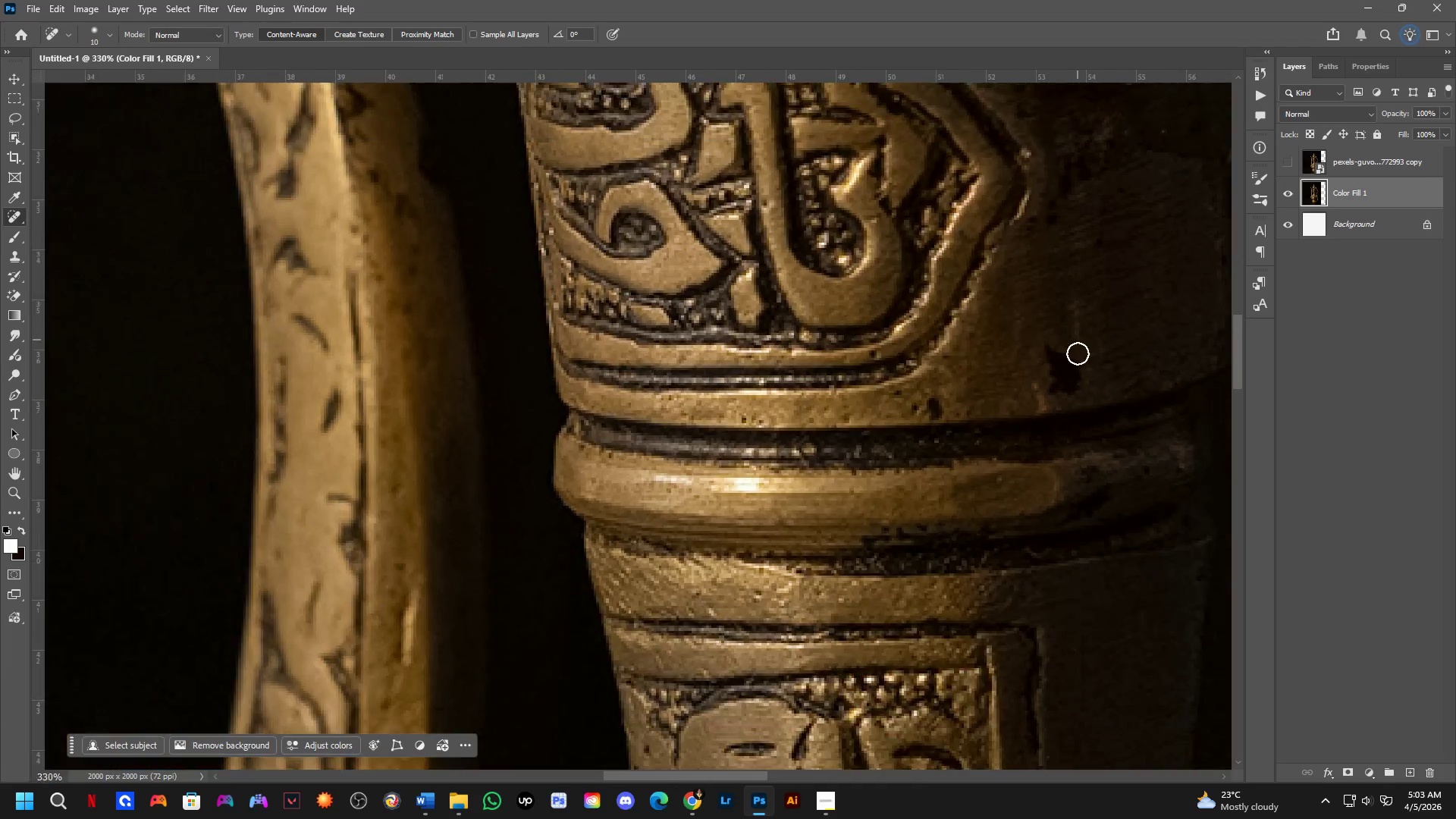 
left_click_drag(start_coordinate=[733, 476], to_coordinate=[730, 15])
 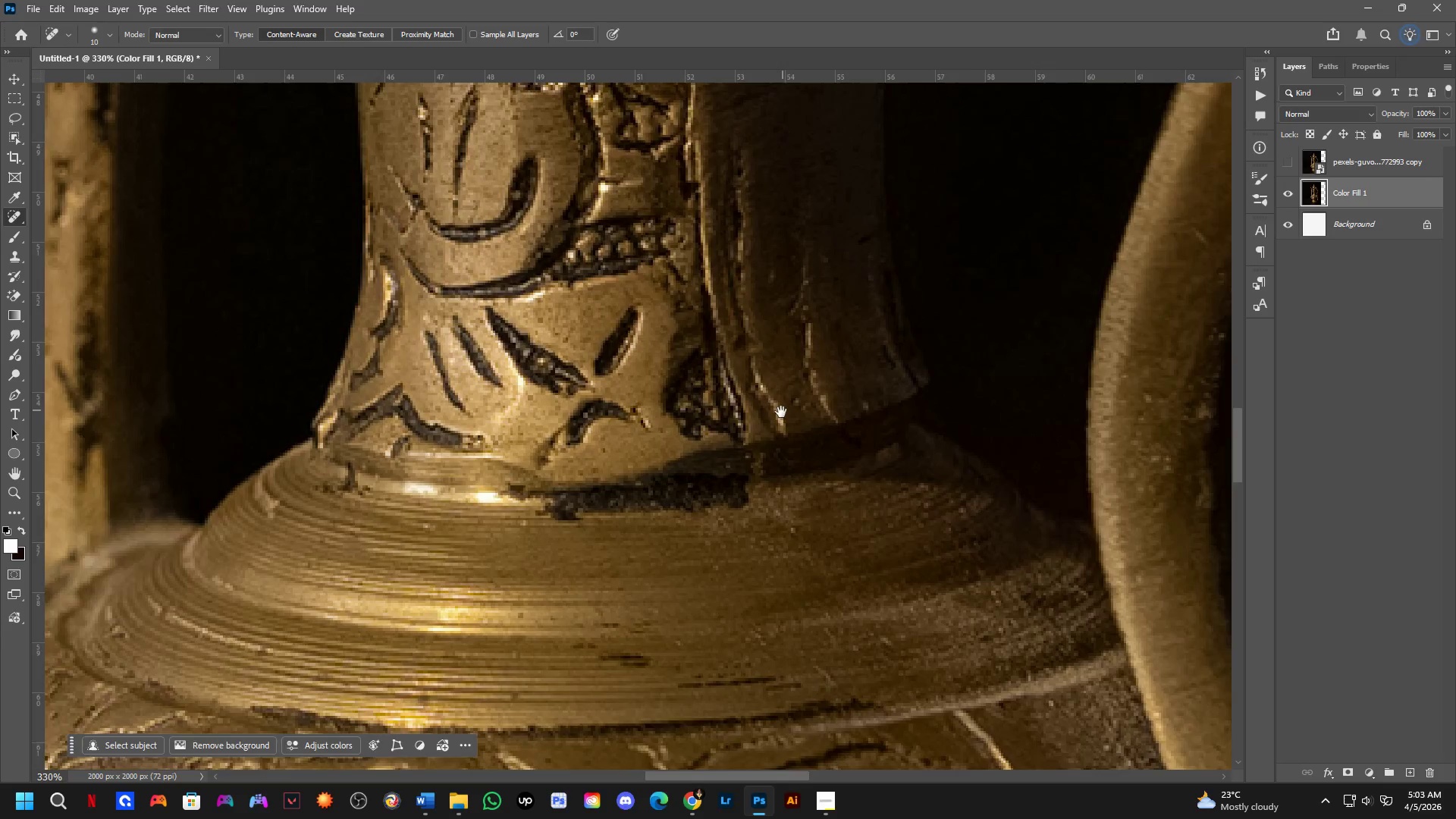 
left_click_drag(start_coordinate=[777, 410], to_coordinate=[714, 226])
 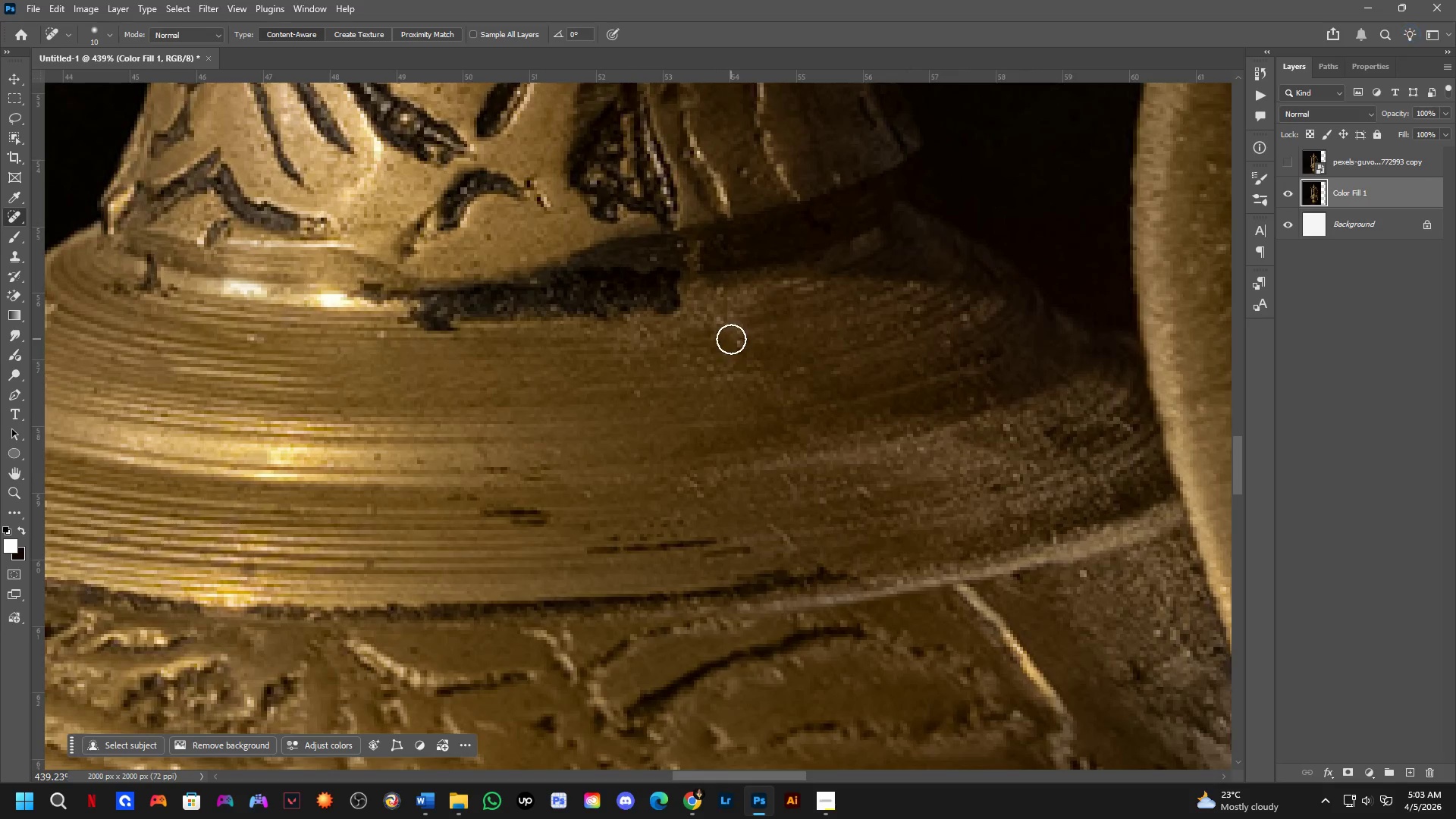 
hold_key(key=Space, duration=0.34)
 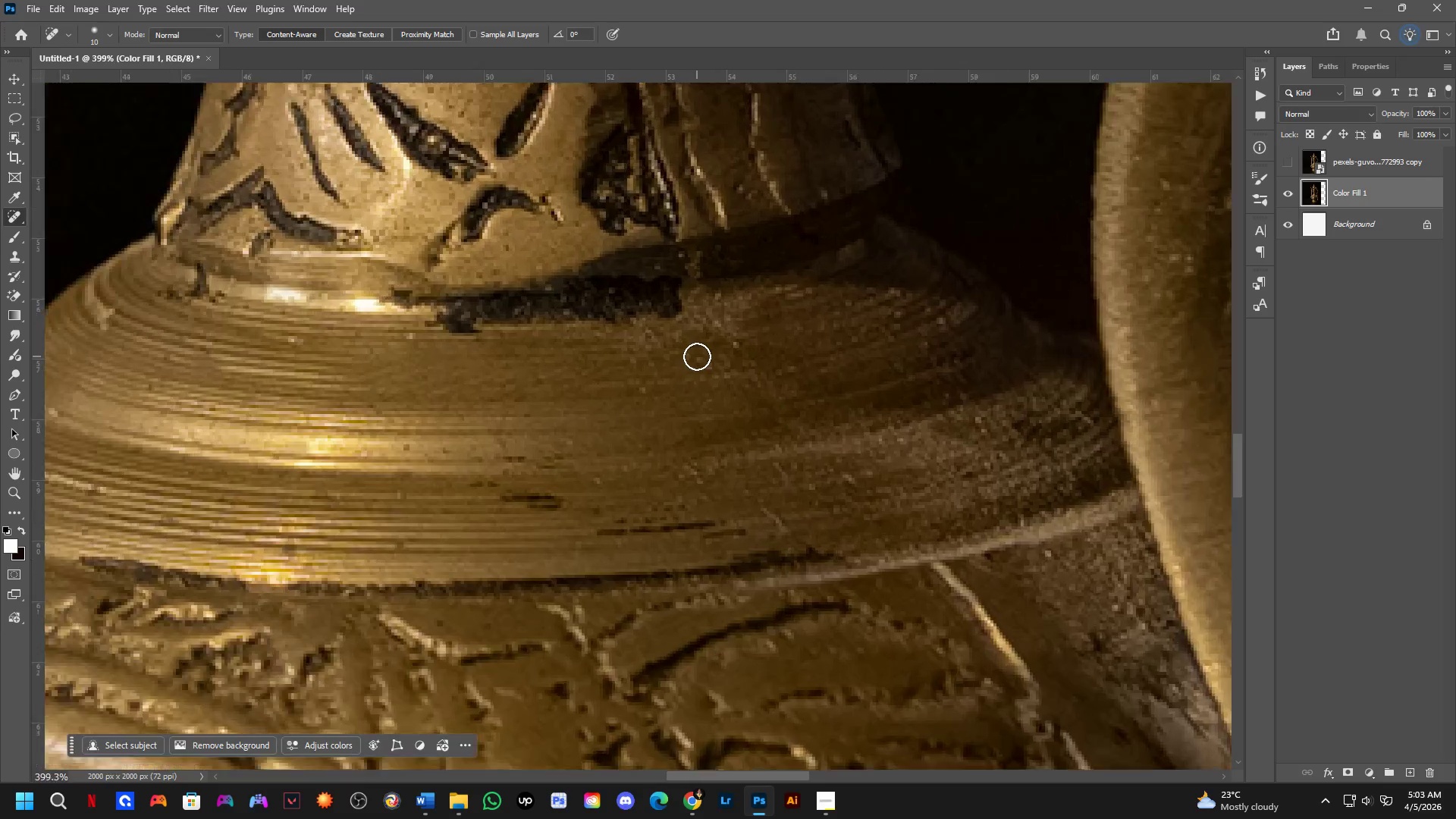 
left_click_drag(start_coordinate=[736, 340], to_coordinate=[751, 346])
 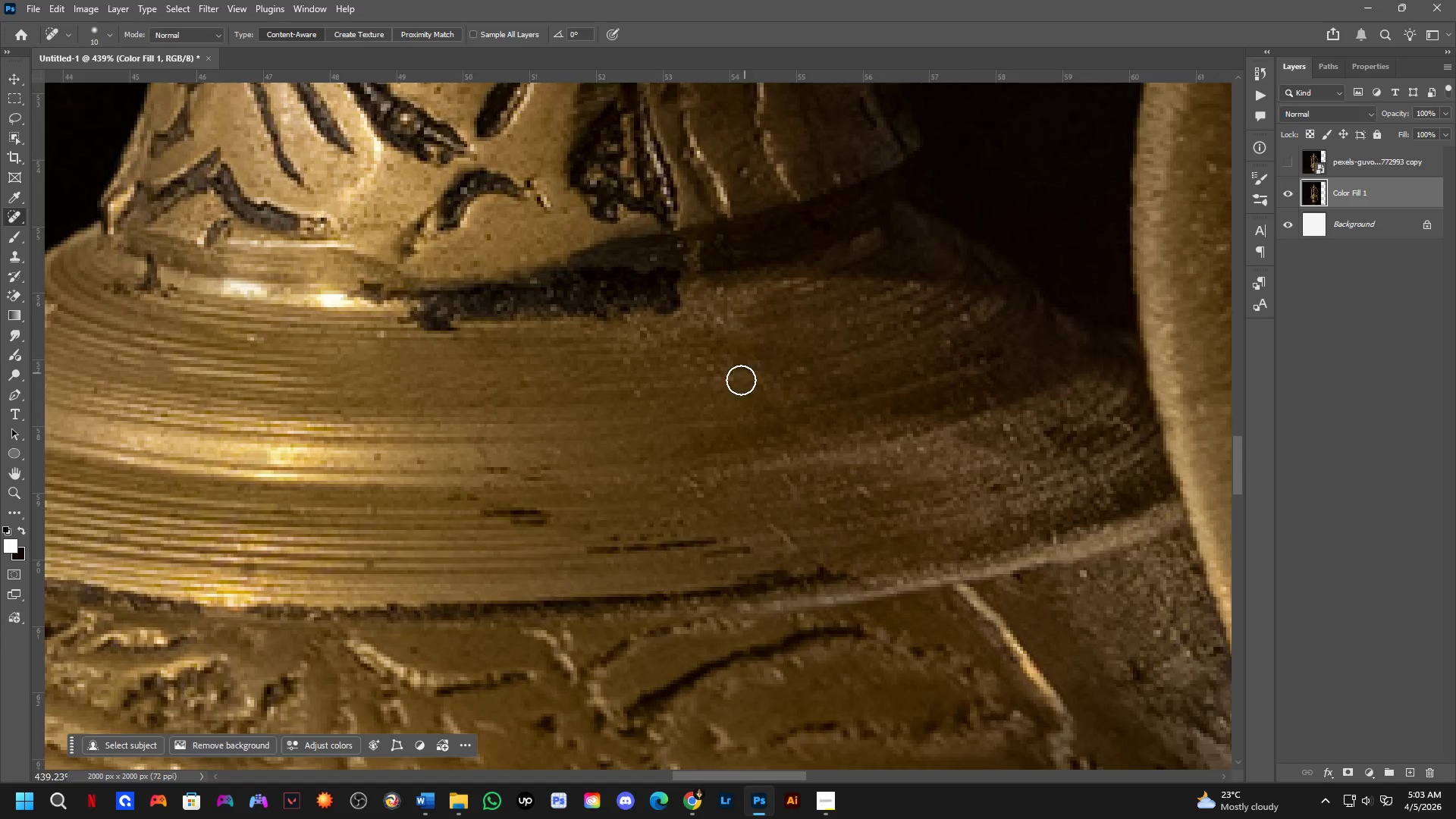 
scroll: coordinate [697, 356], scroll_direction: up, amount: 3.0
 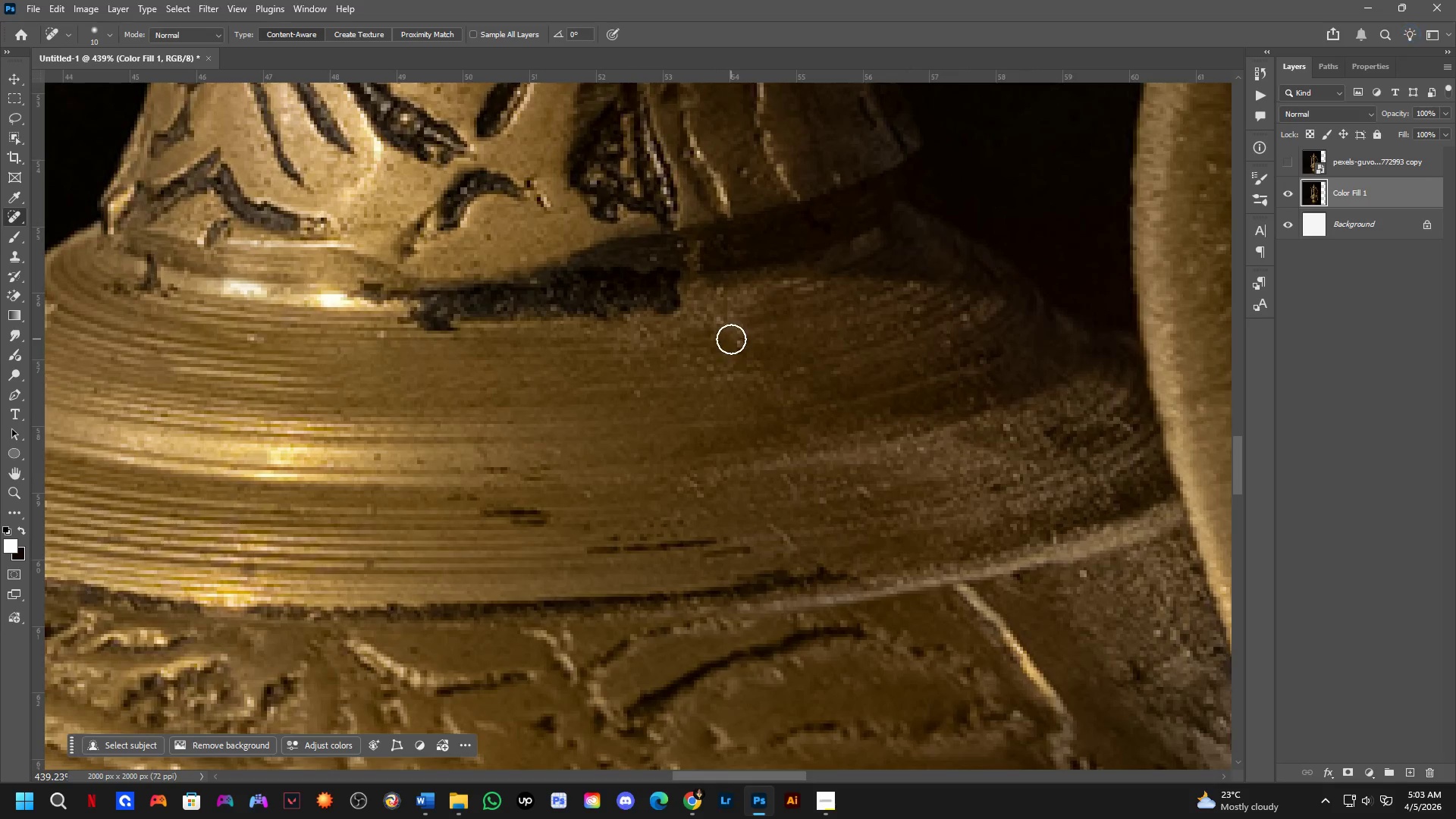 
hold_key(key=Space, duration=0.73)
 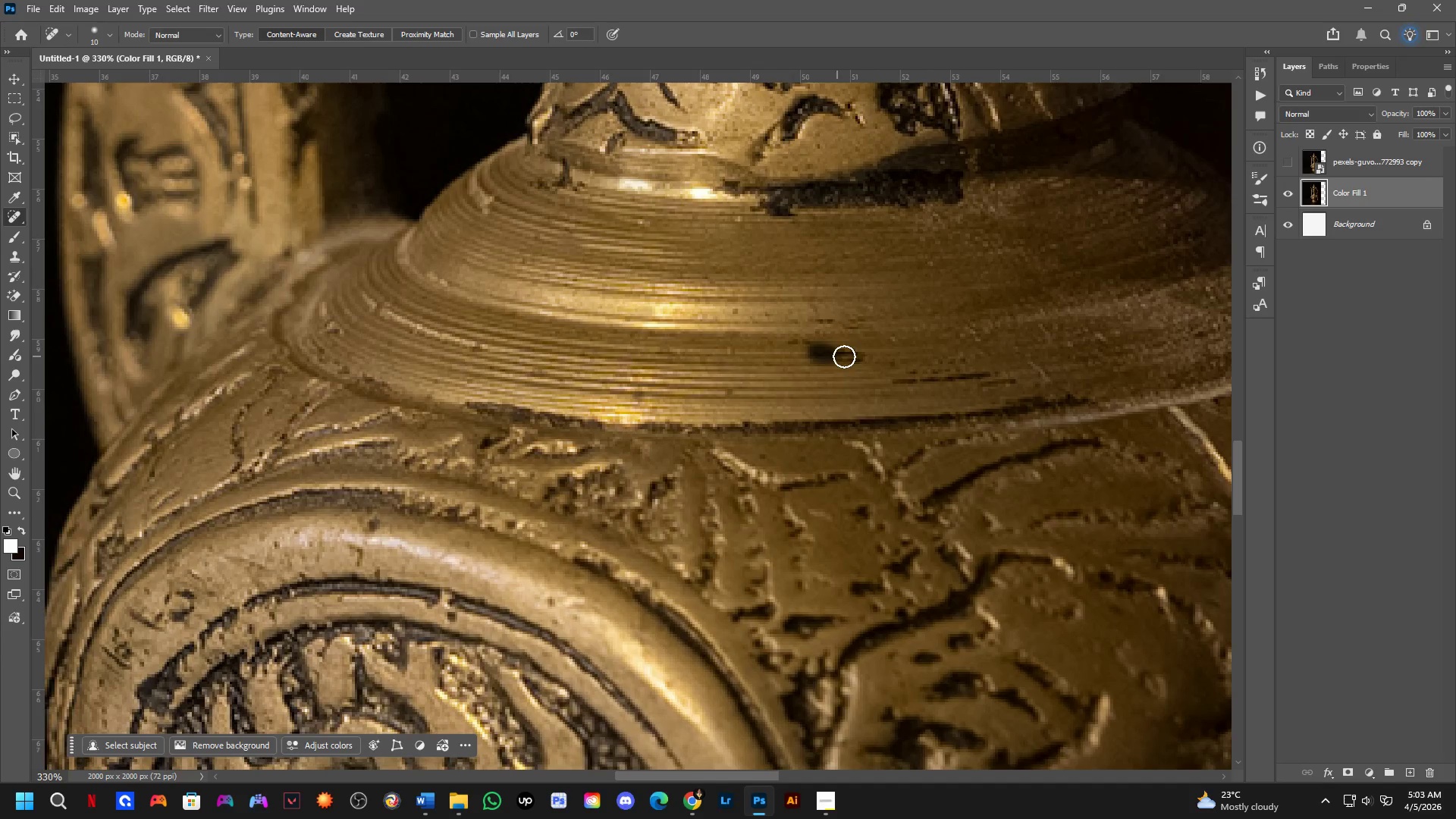 
left_click_drag(start_coordinate=[465, 456], to_coordinate=[752, 324])
 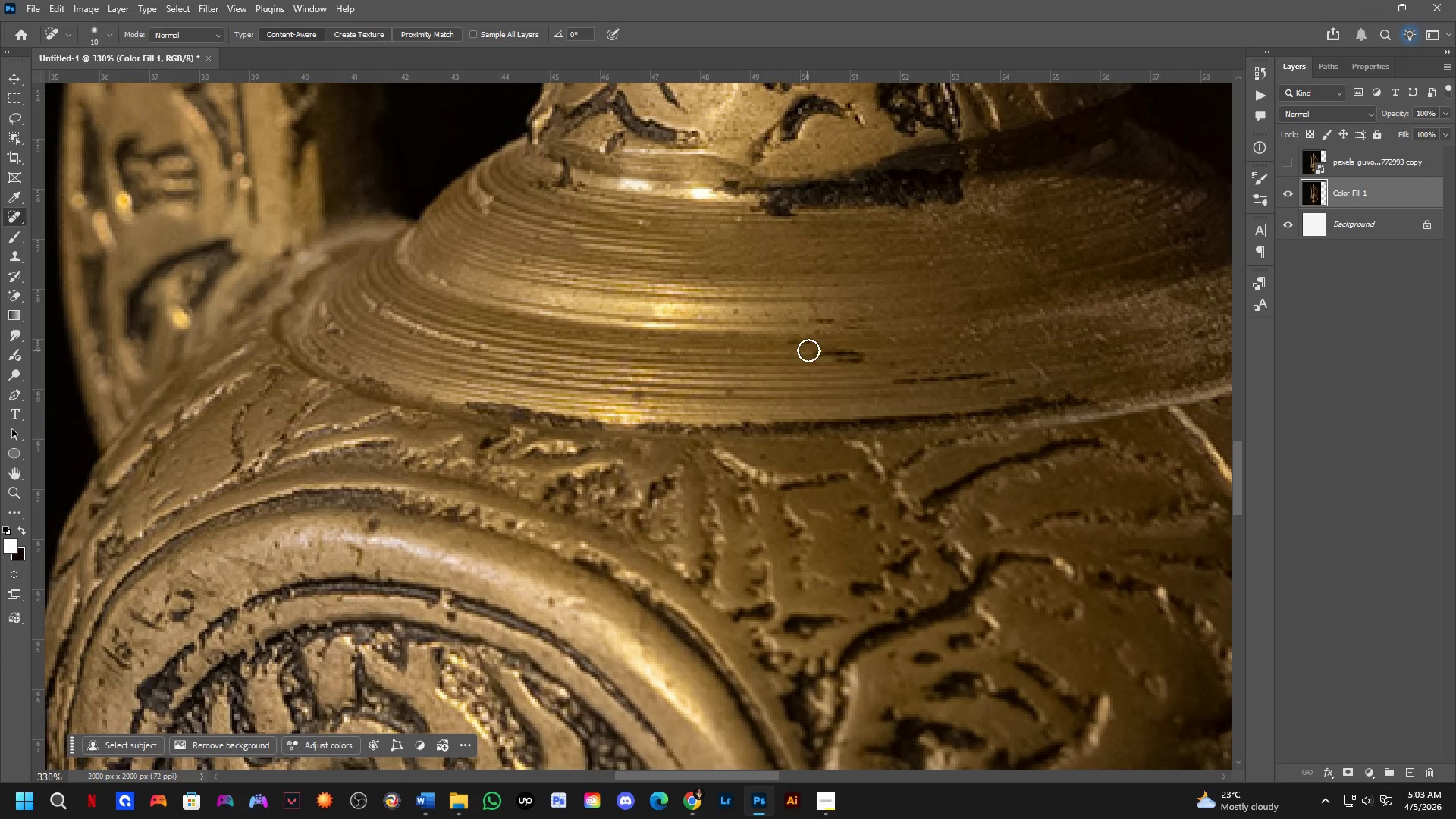 
scroll: coordinate [664, 403], scroll_direction: down, amount: 3.0
 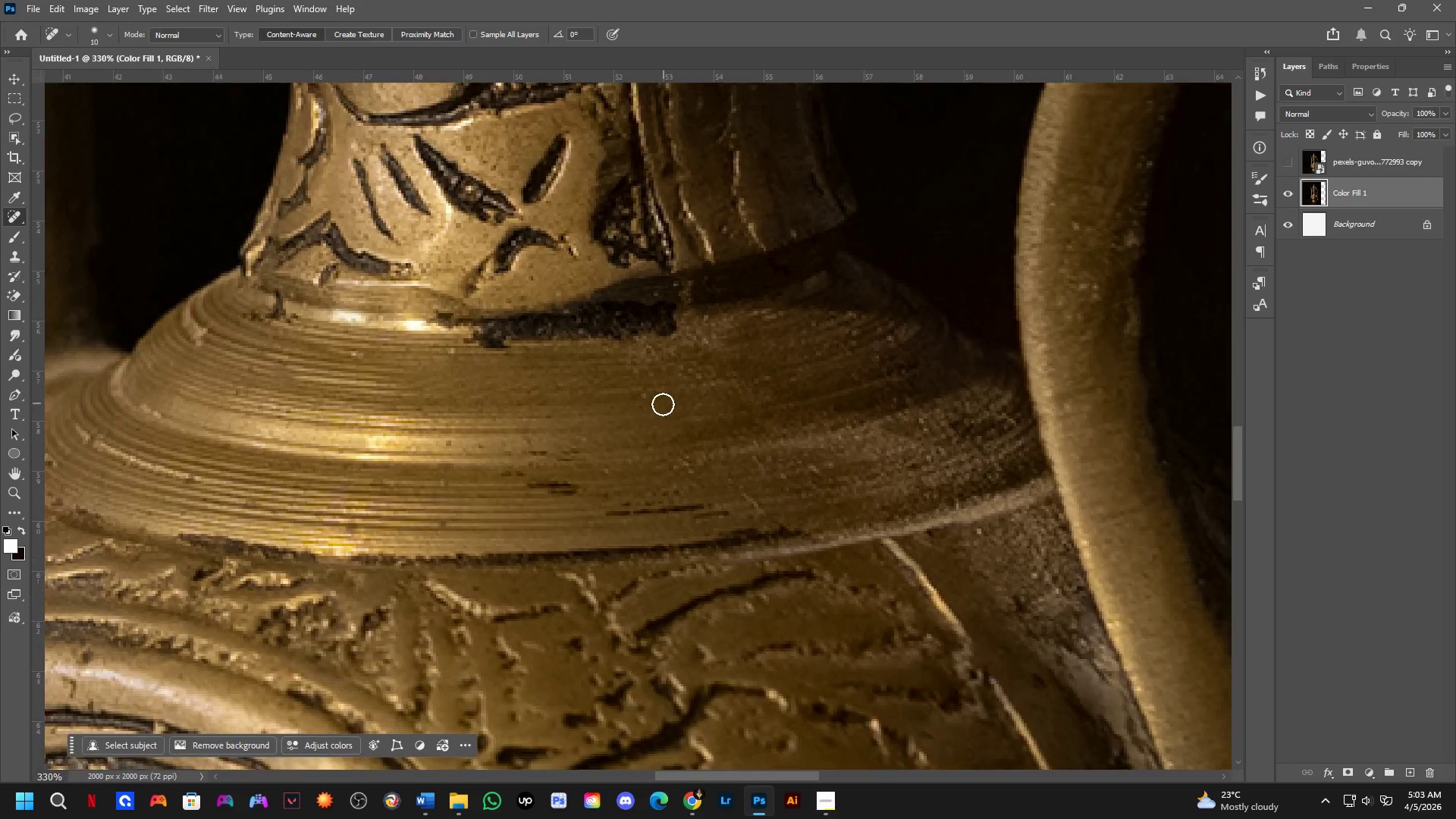 
left_click_drag(start_coordinate=[816, 352], to_coordinate=[867, 354])
 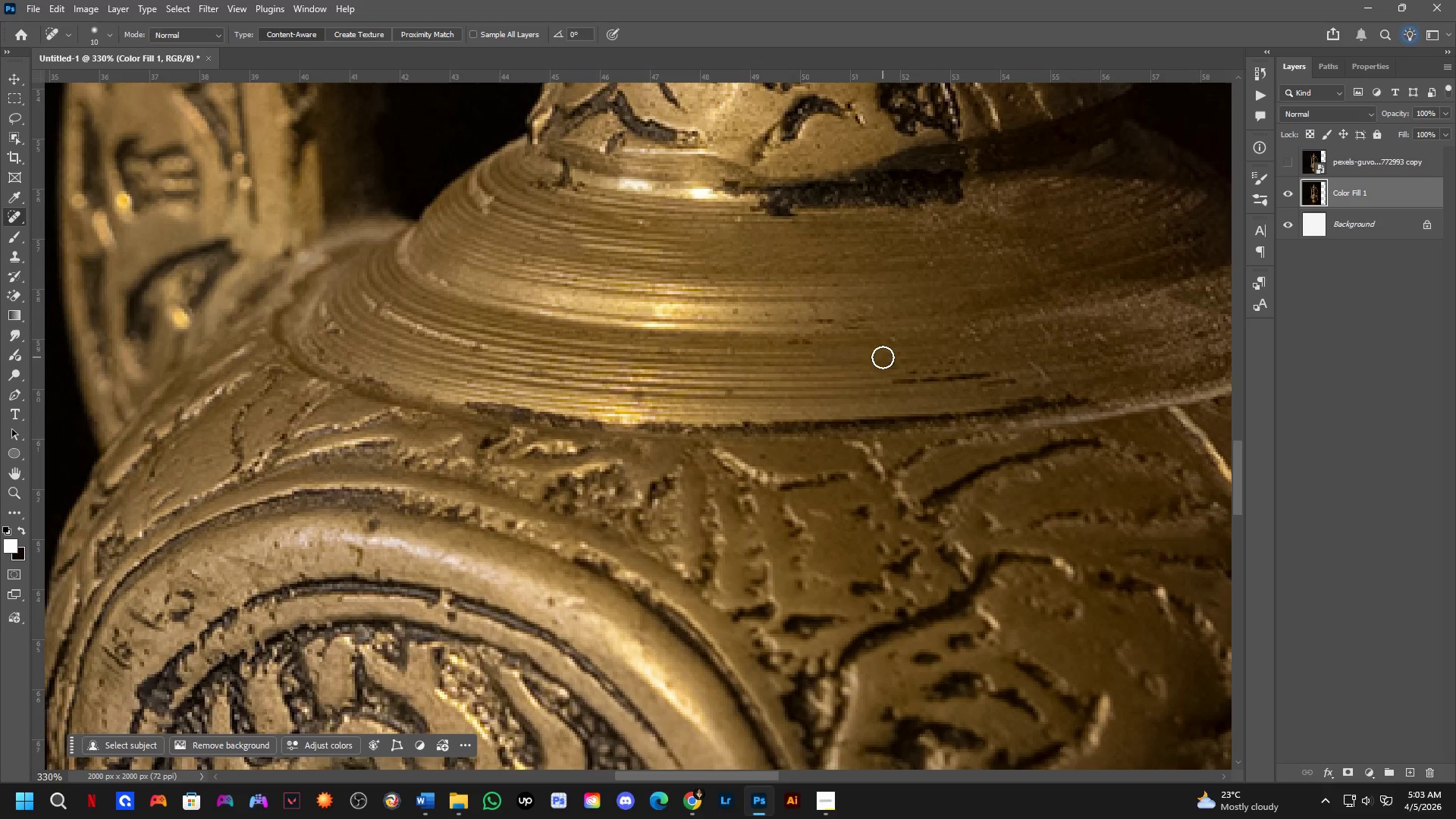 
left_click_drag(start_coordinate=[883, 357], to_coordinate=[858, 356])
 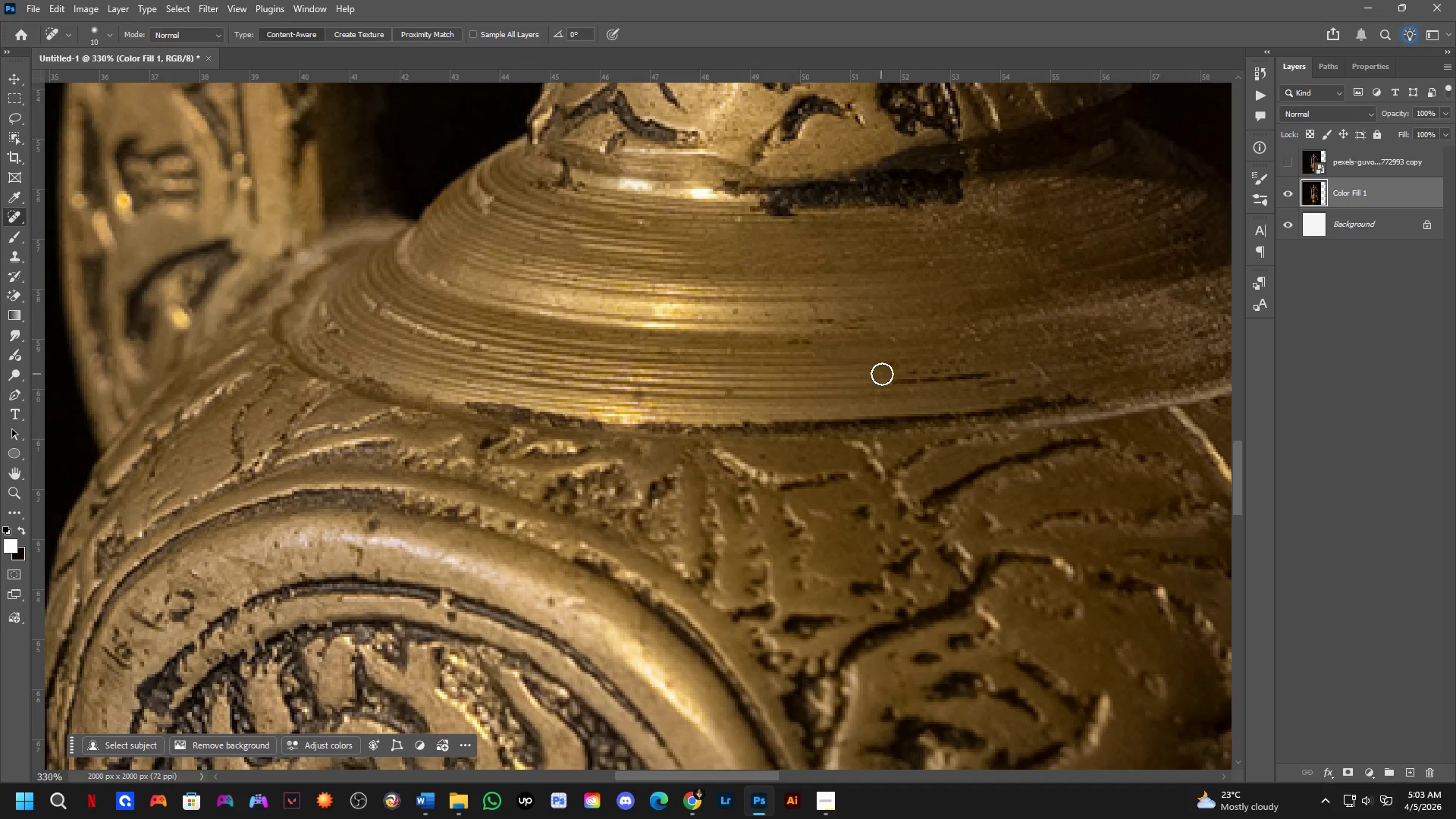 
left_click_drag(start_coordinate=[896, 376], to_coordinate=[1009, 372])
 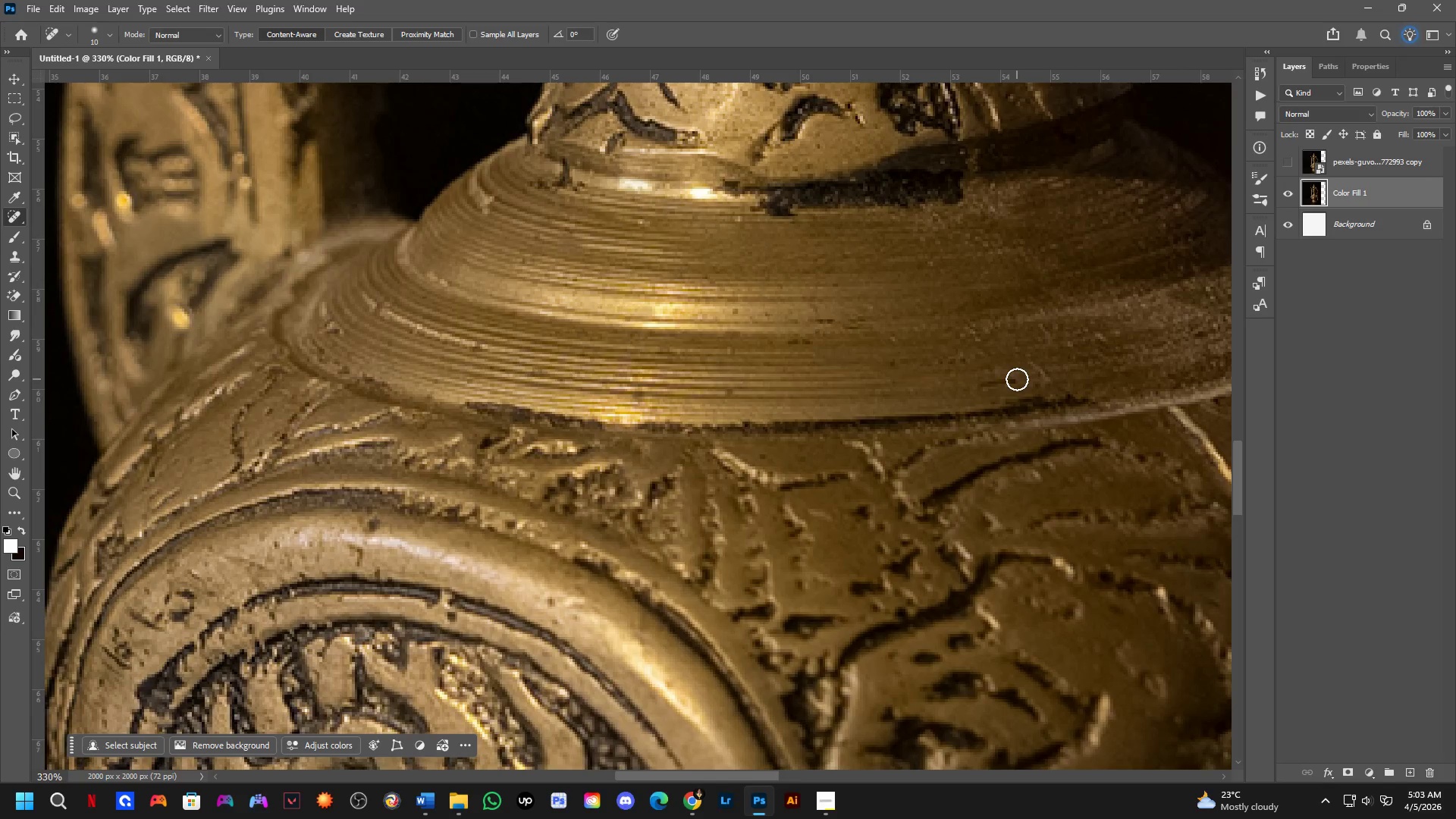 
left_click_drag(start_coordinate=[1014, 381], to_coordinate=[973, 375])
 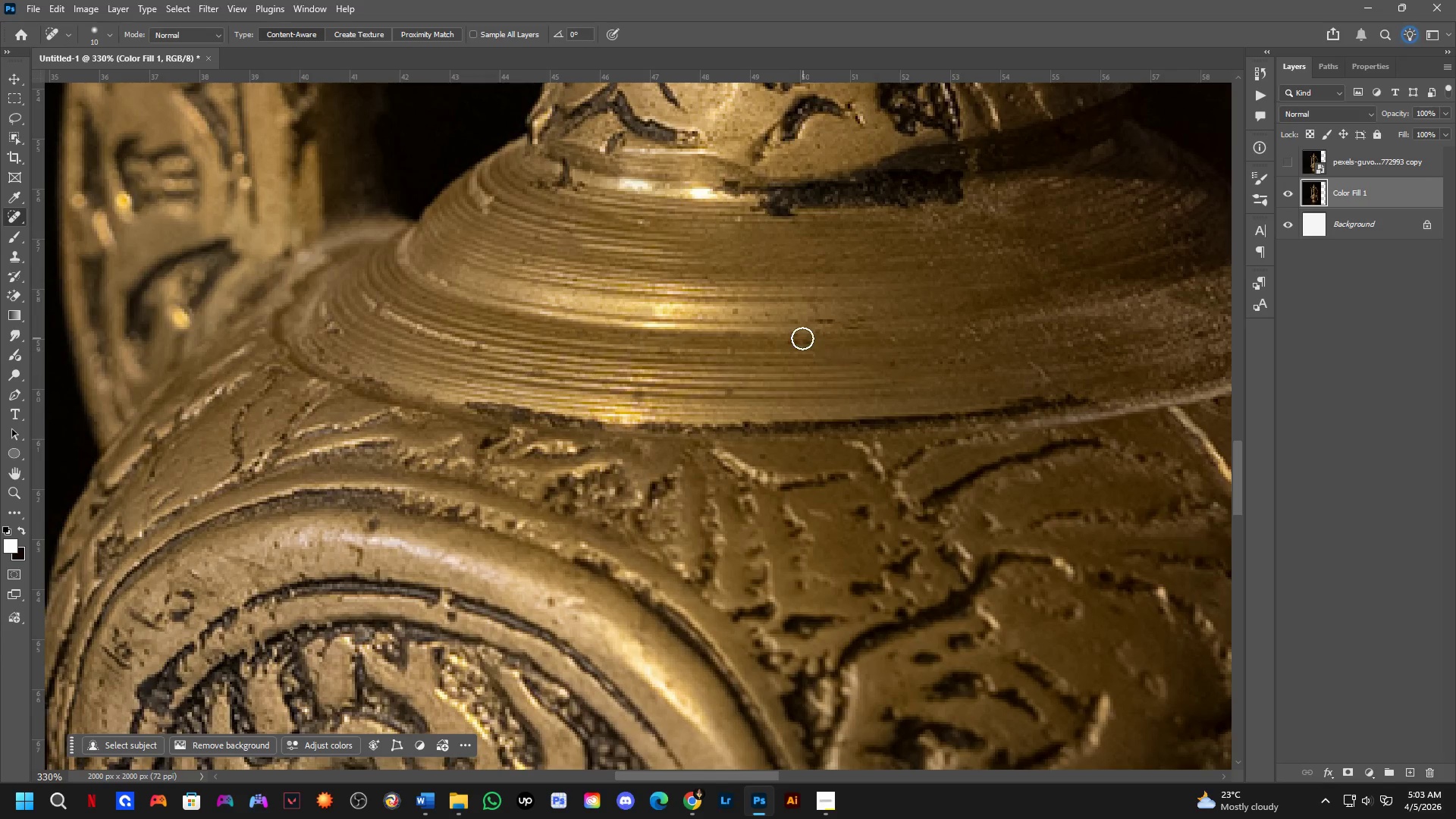 
left_click_drag(start_coordinate=[802, 338], to_coordinate=[802, 334])
 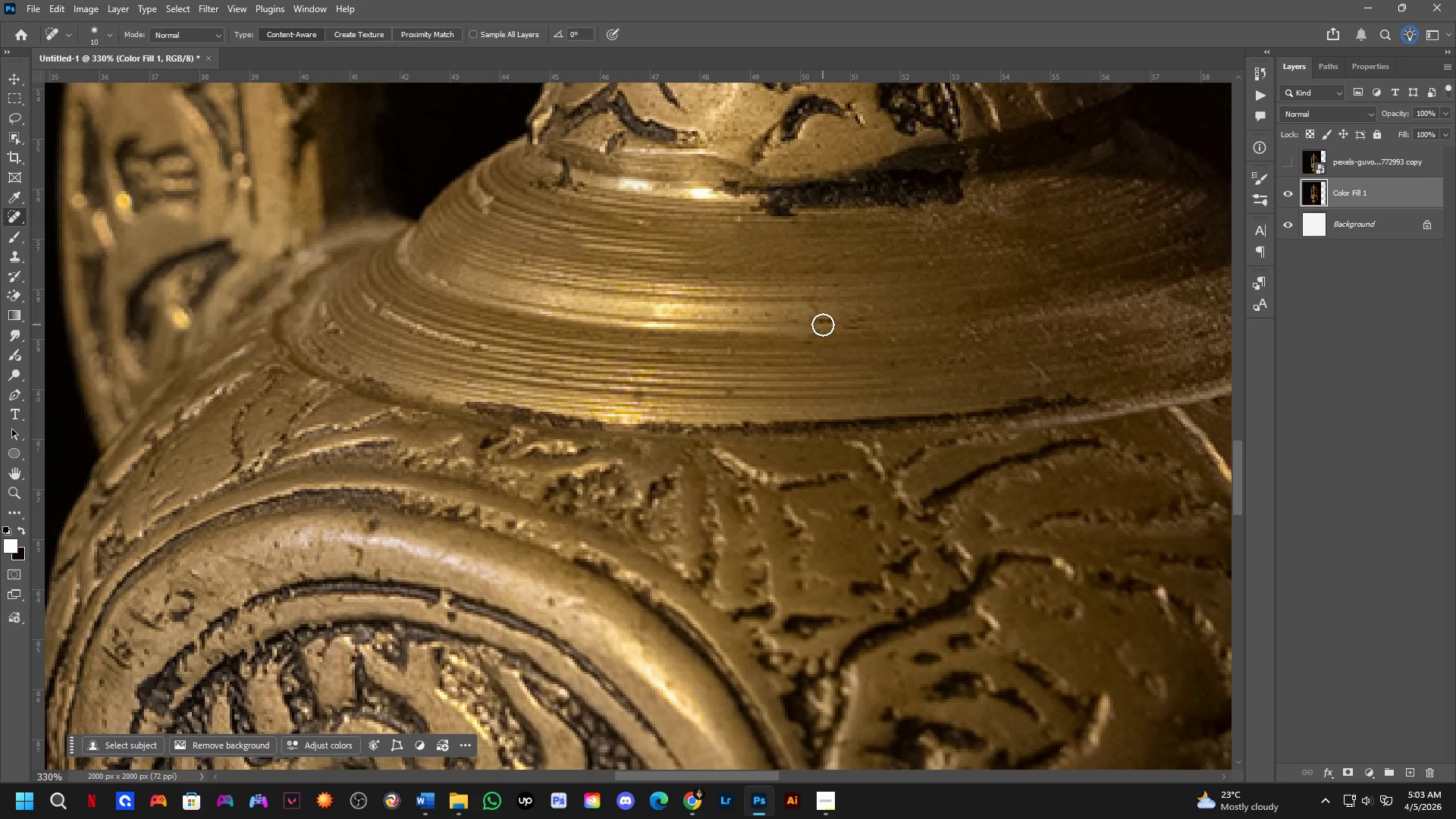 
left_click_drag(start_coordinate=[823, 325], to_coordinate=[843, 316])
 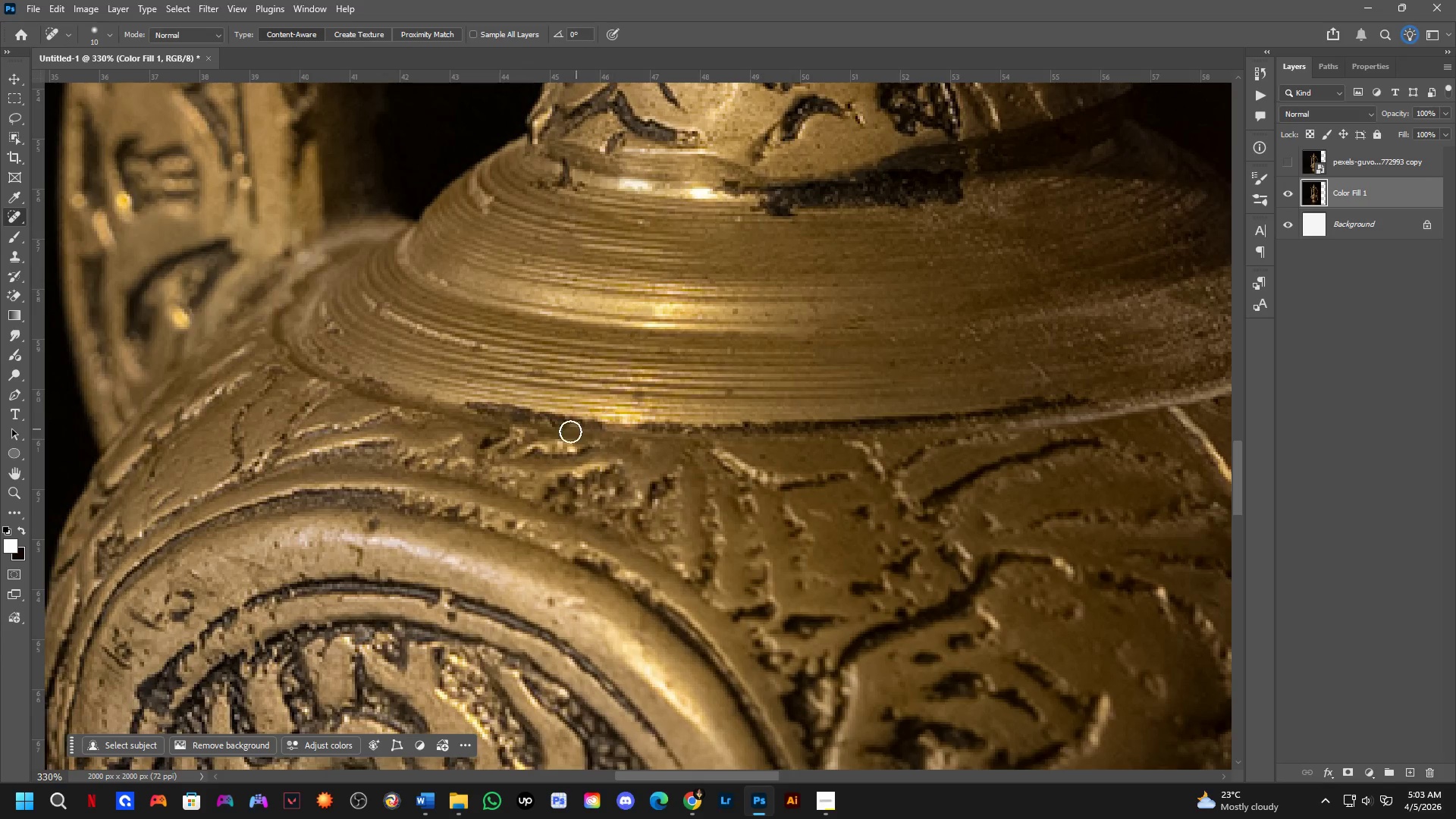 
key(Shift+ShiftLeft)
 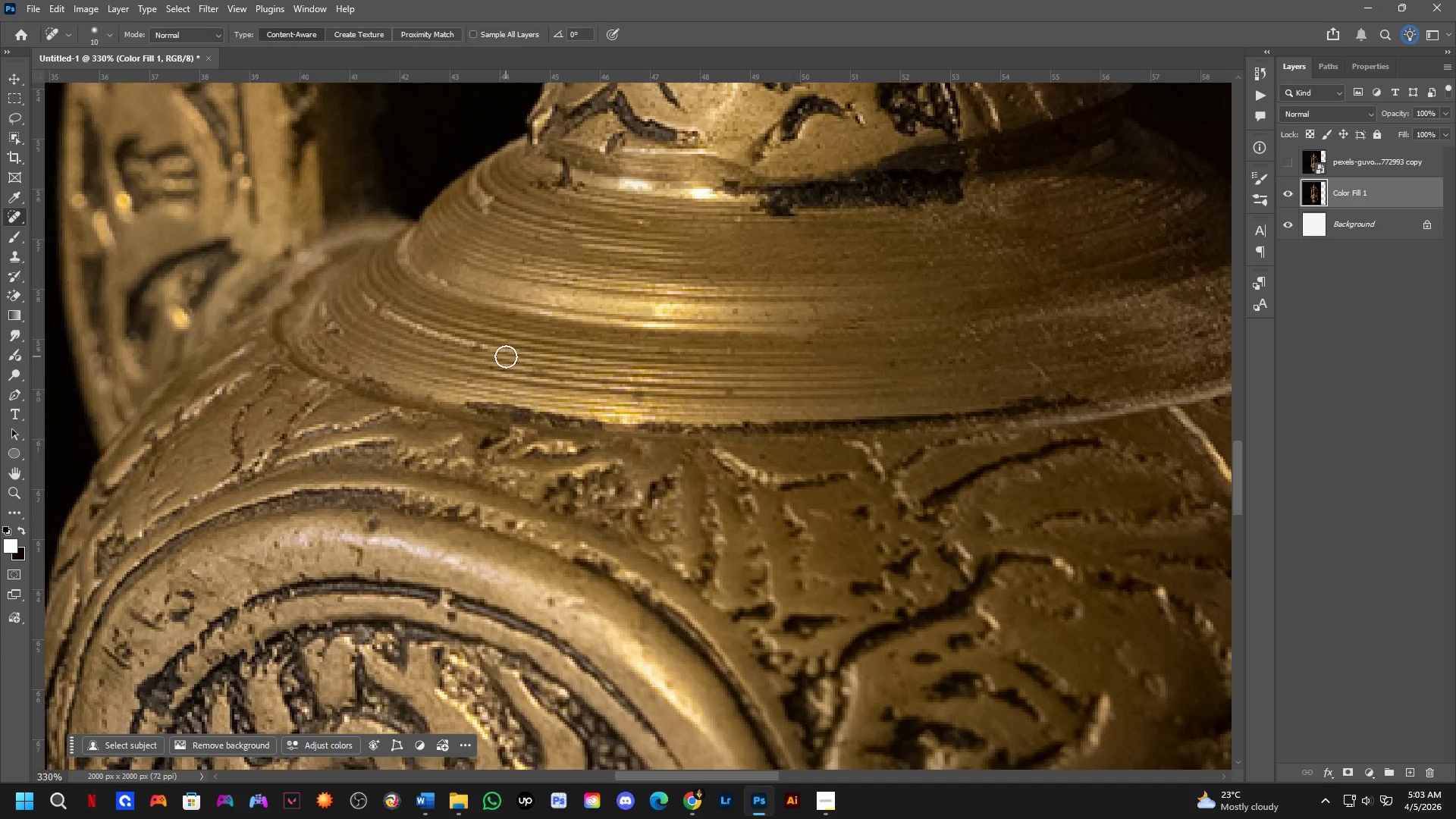 
hold_key(key=Space, duration=1.22)
 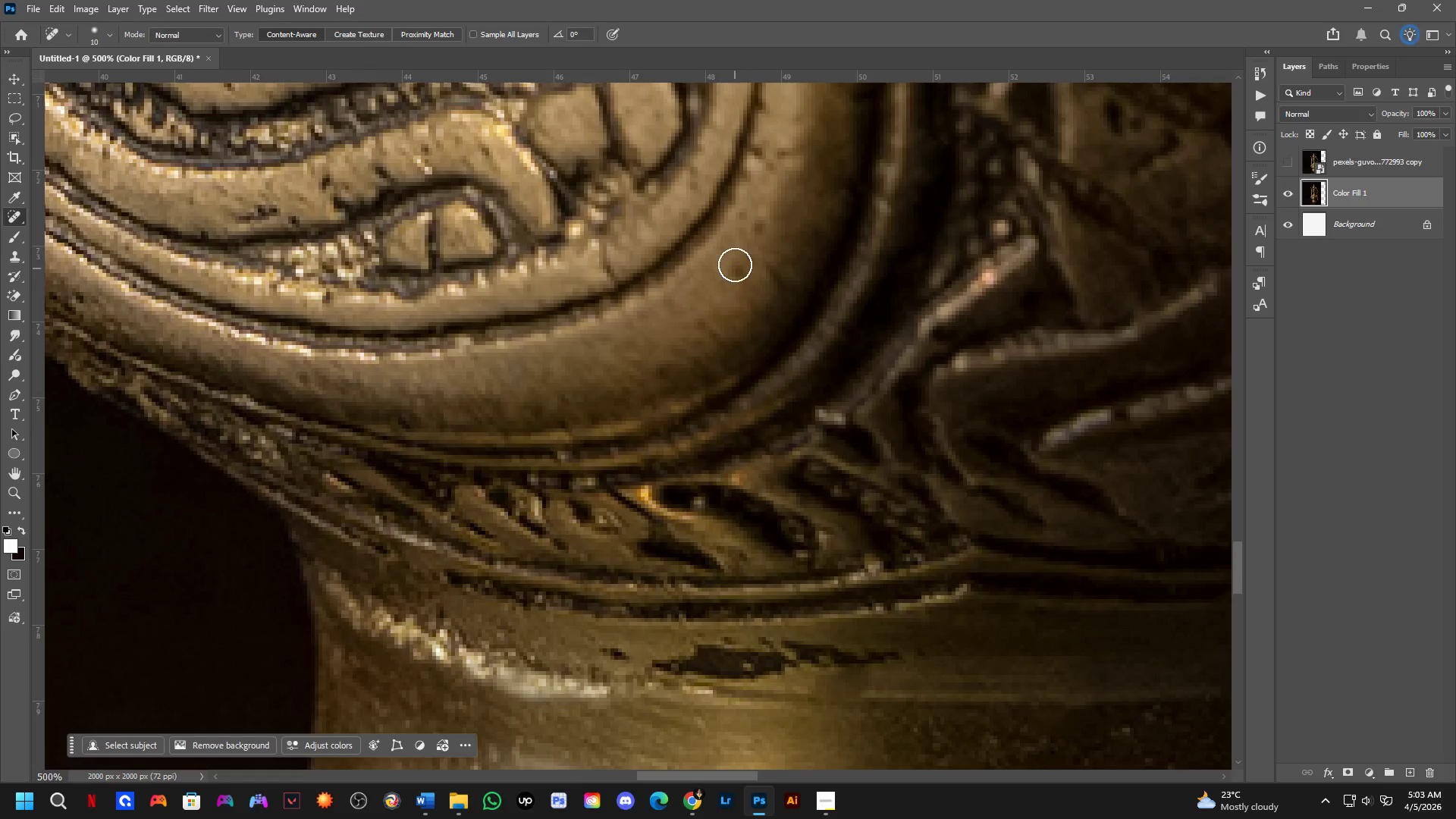 
left_click_drag(start_coordinate=[582, 498], to_coordinate=[671, 174])
 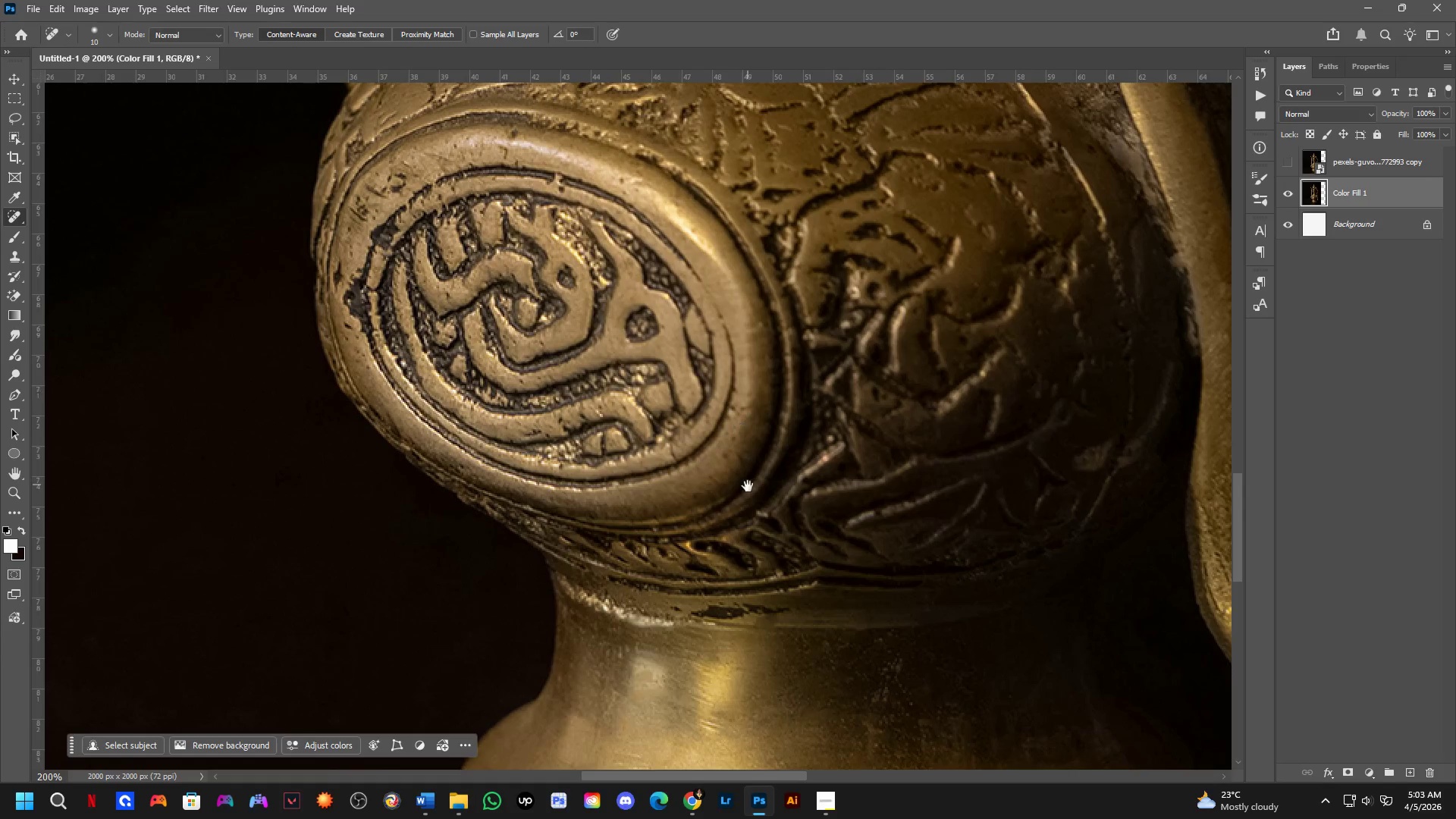 
scroll: coordinate [506, 356], scroll_direction: down, amount: 2.0
 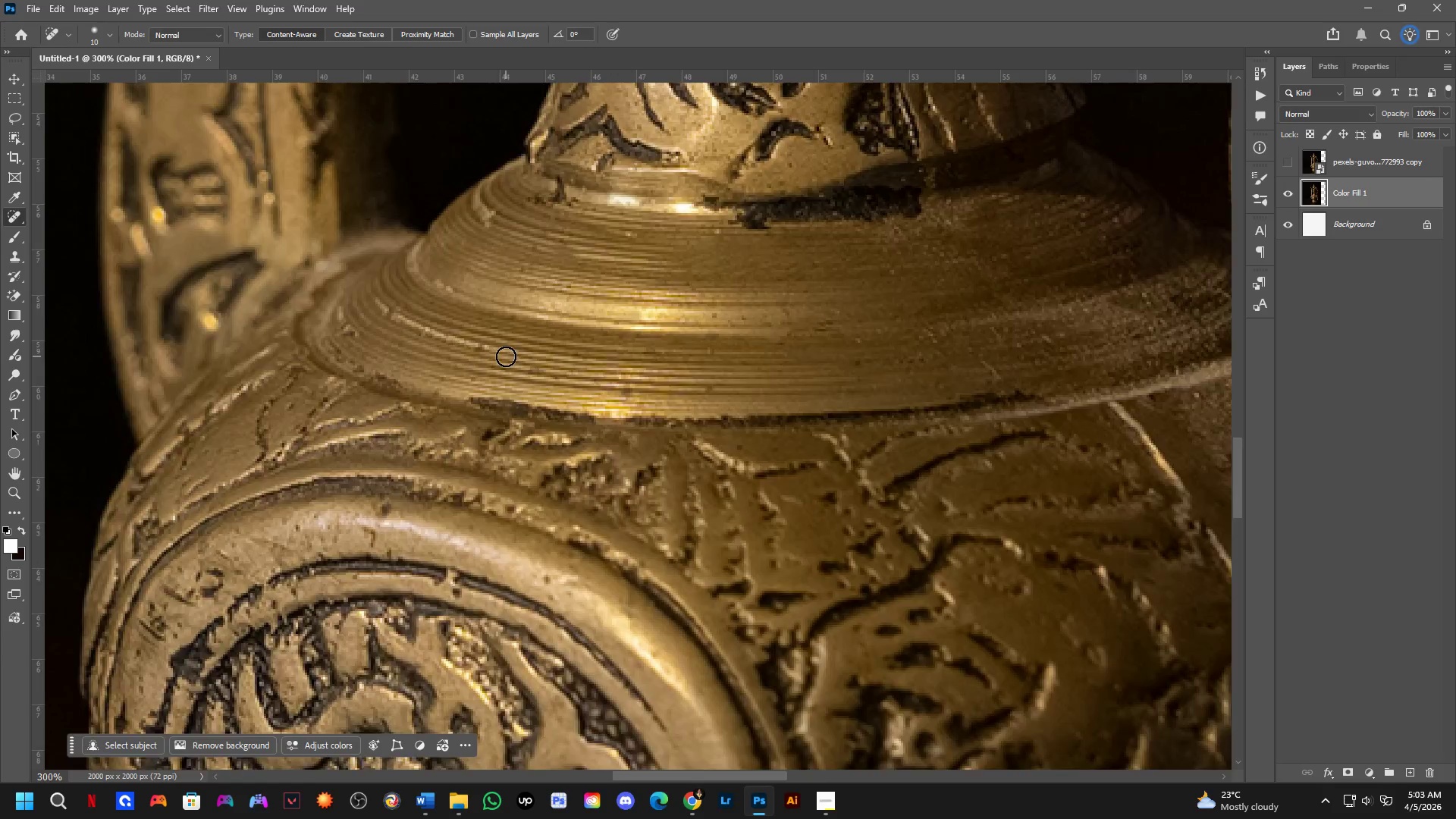 
left_click_drag(start_coordinate=[748, 487], to_coordinate=[788, 334])
 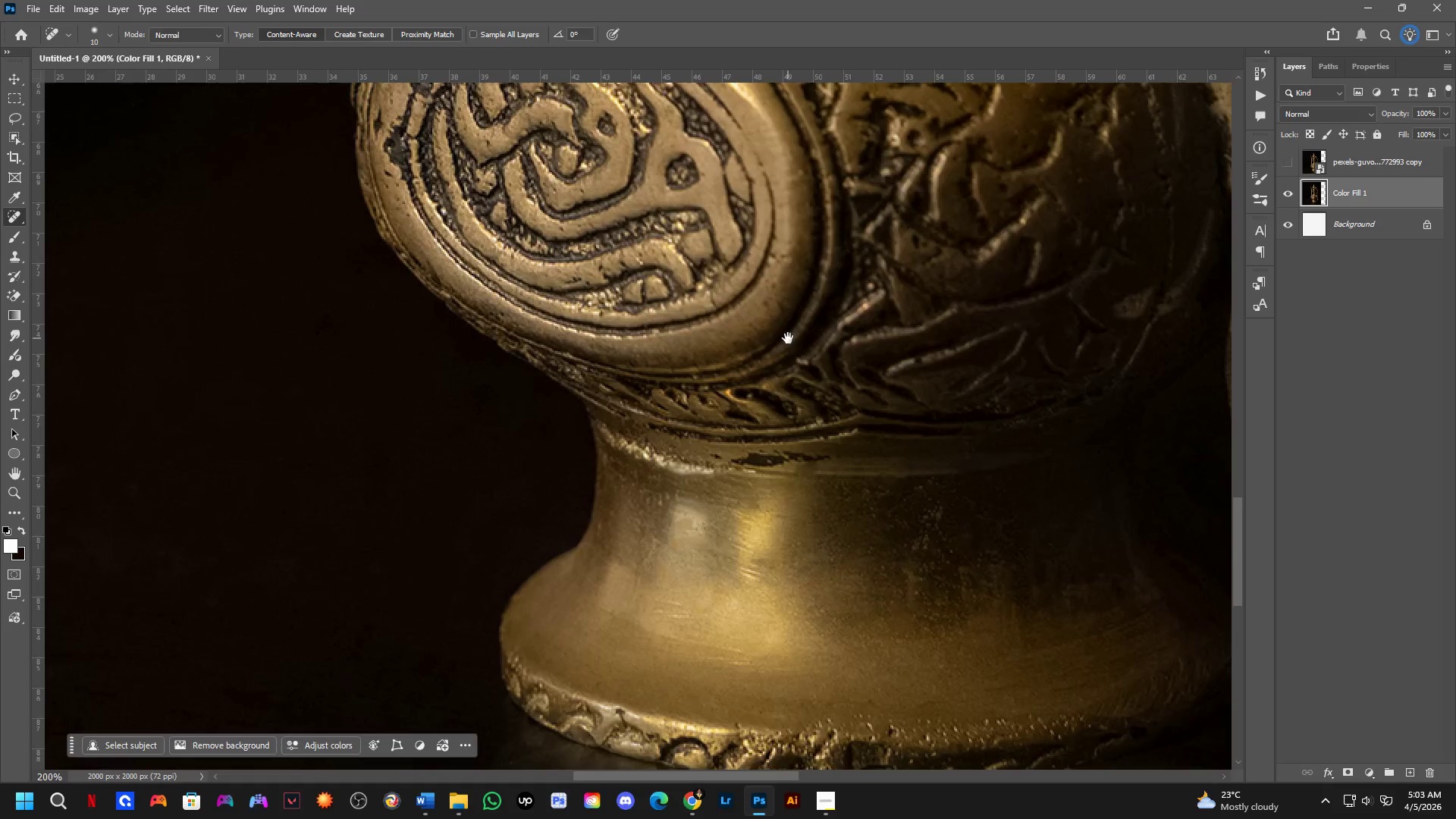 
left_click_drag(start_coordinate=[734, 262], to_coordinate=[730, 283])
 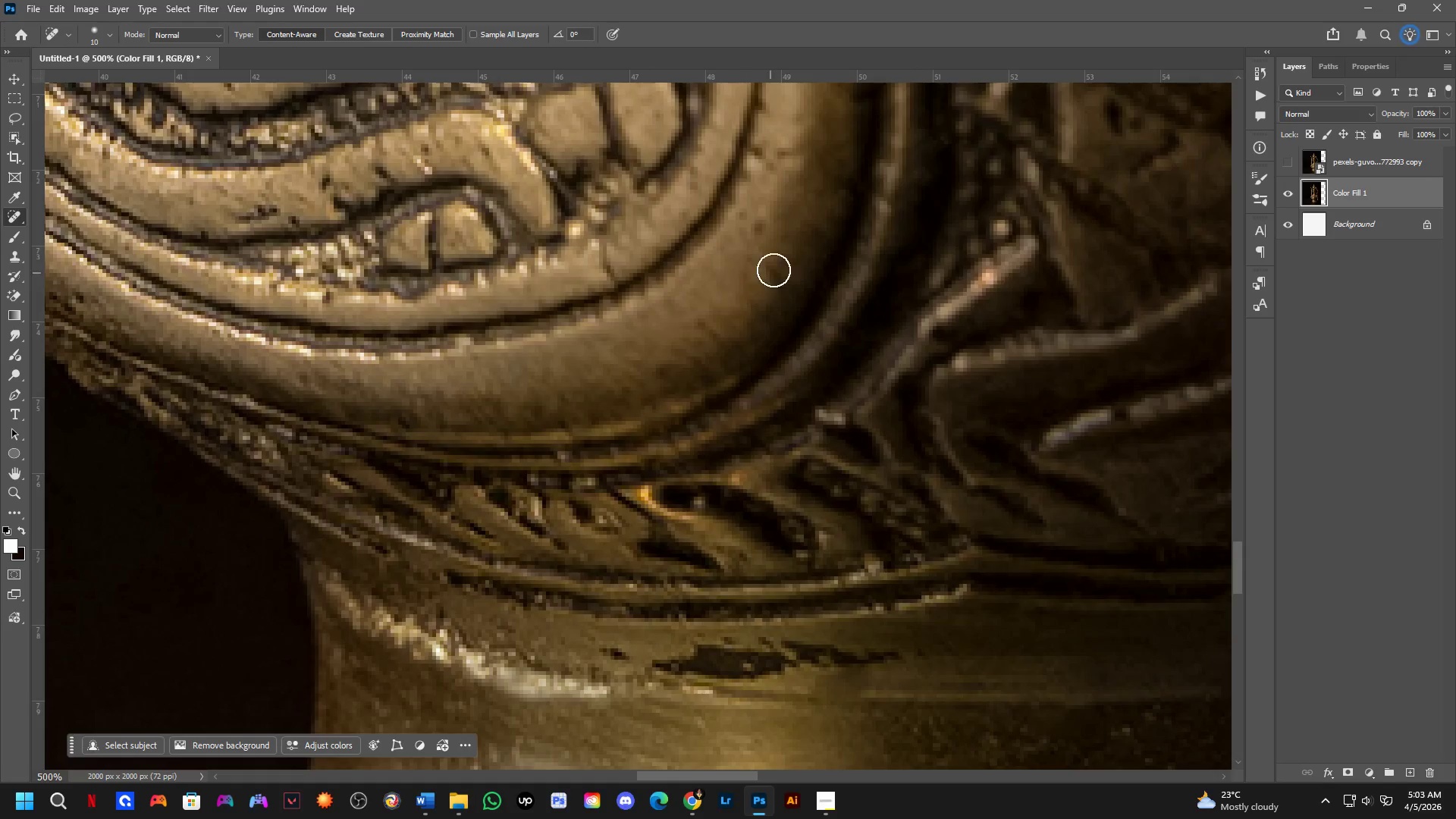 
scroll: coordinate [780, 315], scroll_direction: up, amount: 3.0
 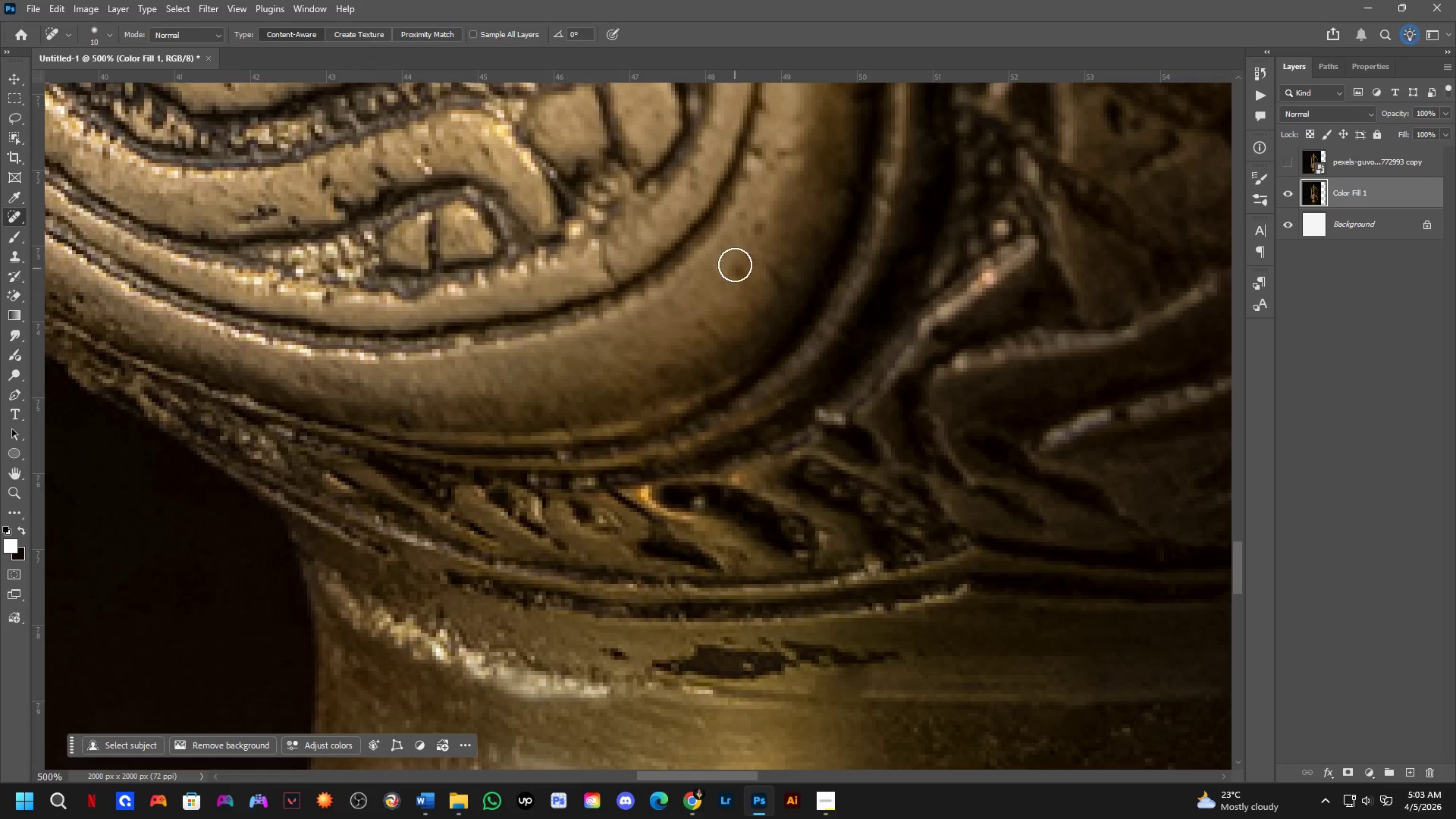 
left_click_drag(start_coordinate=[780, 263], to_coordinate=[780, 292])
 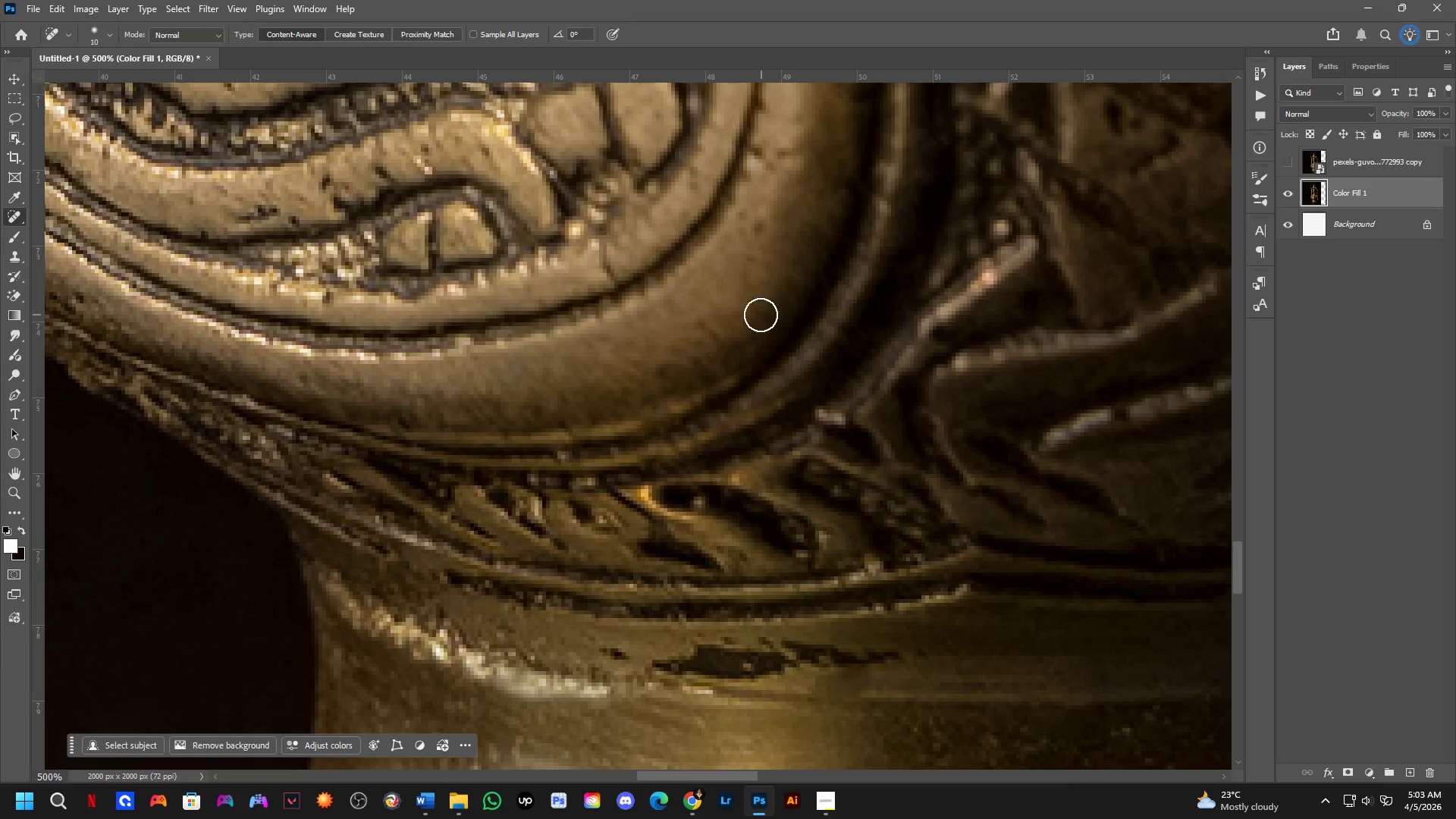 
hold_key(key=Space, duration=0.64)
 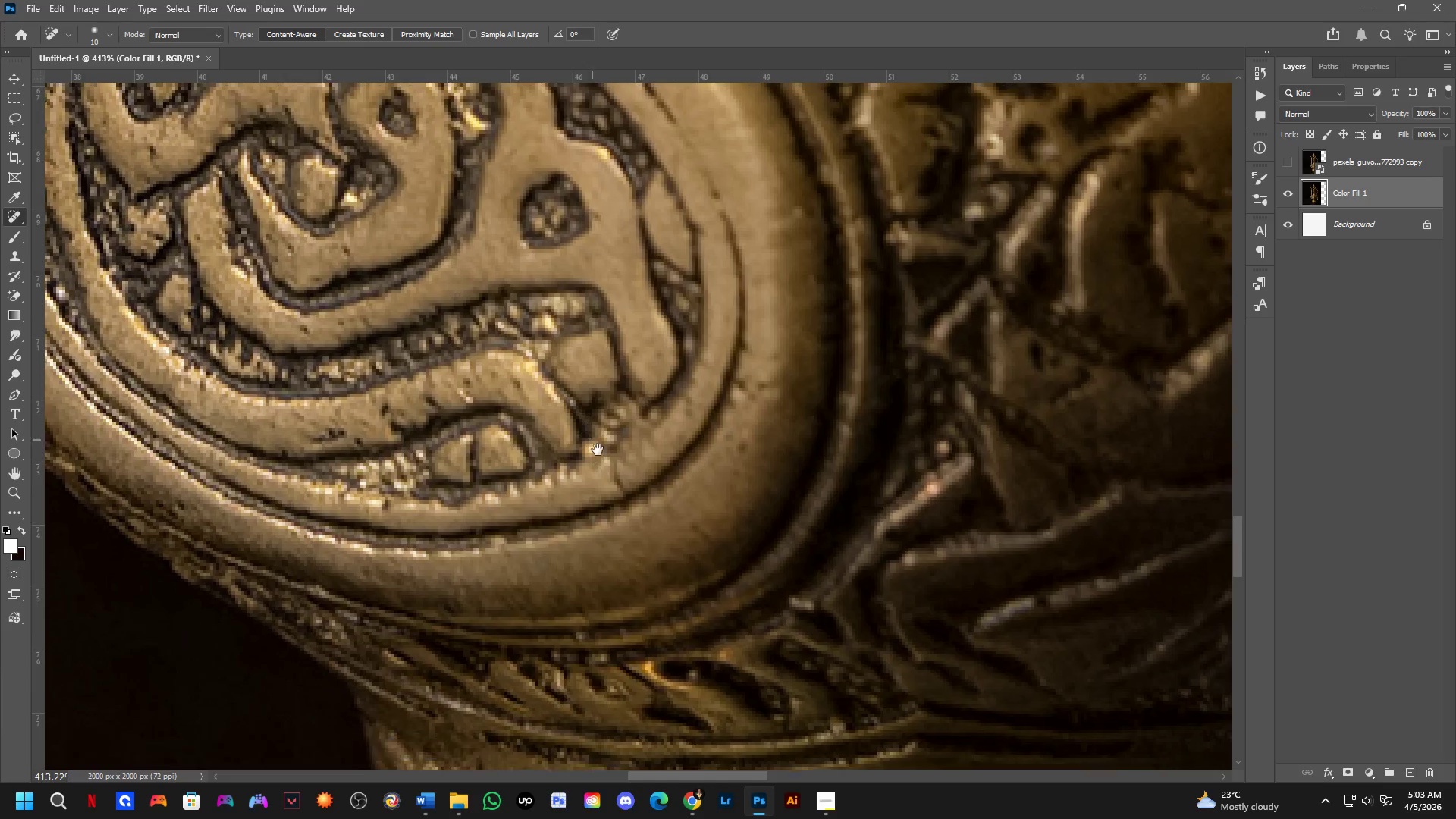 
left_click_drag(start_coordinate=[731, 325], to_coordinate=[743, 532])
 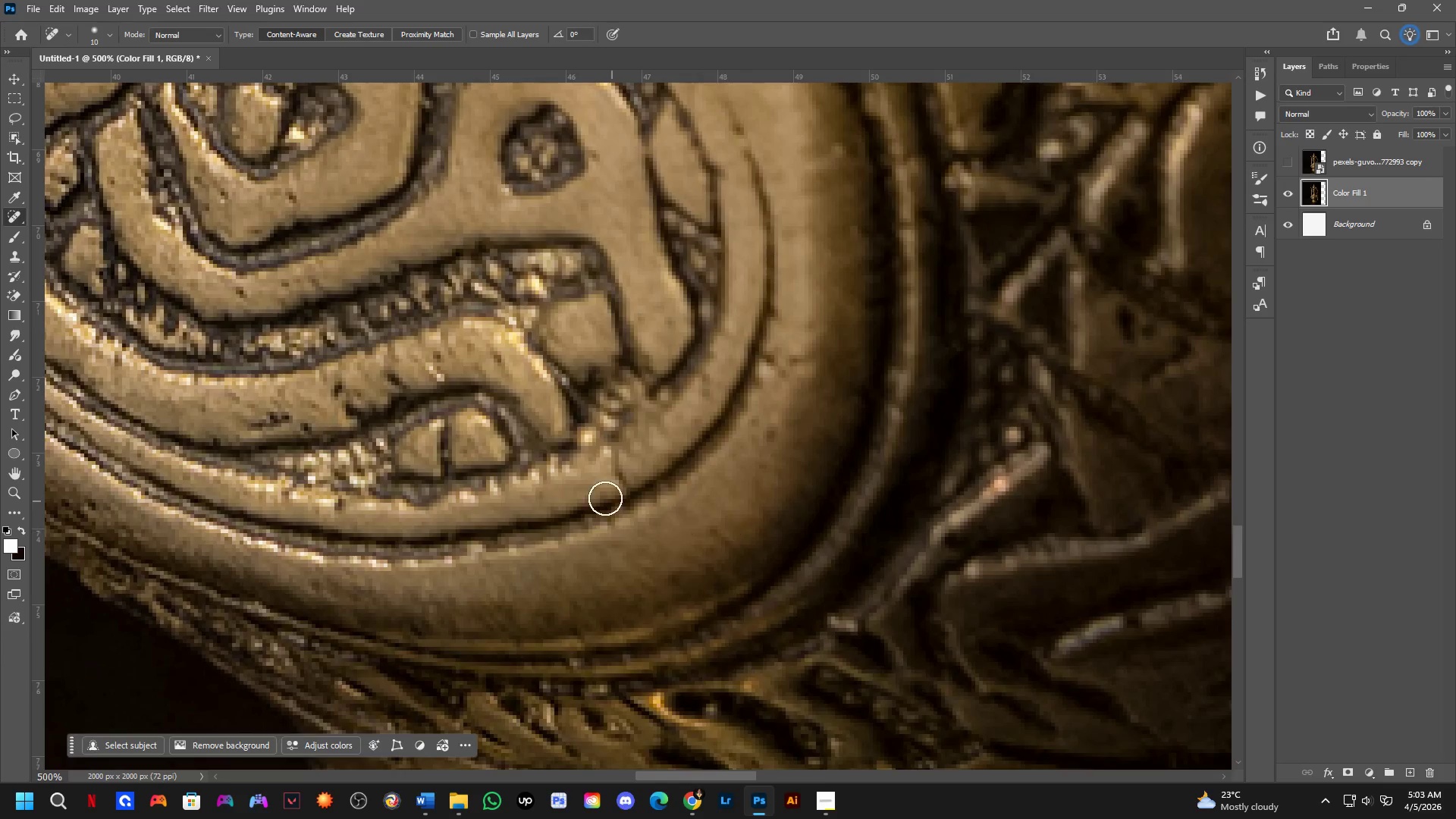 
hold_key(key=Space, duration=0.67)
 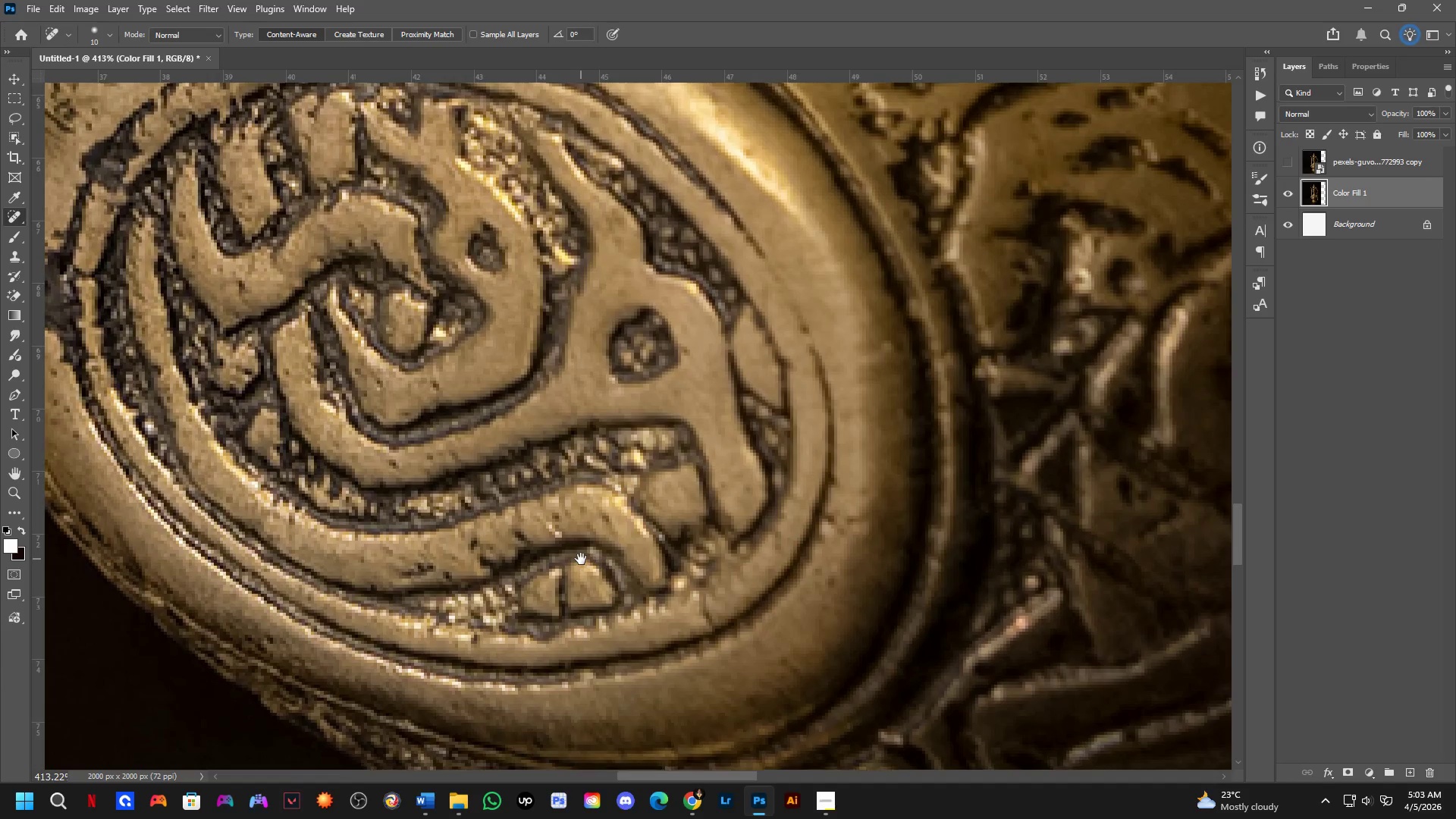 
left_click_drag(start_coordinate=[586, 430], to_coordinate=[640, 517])
 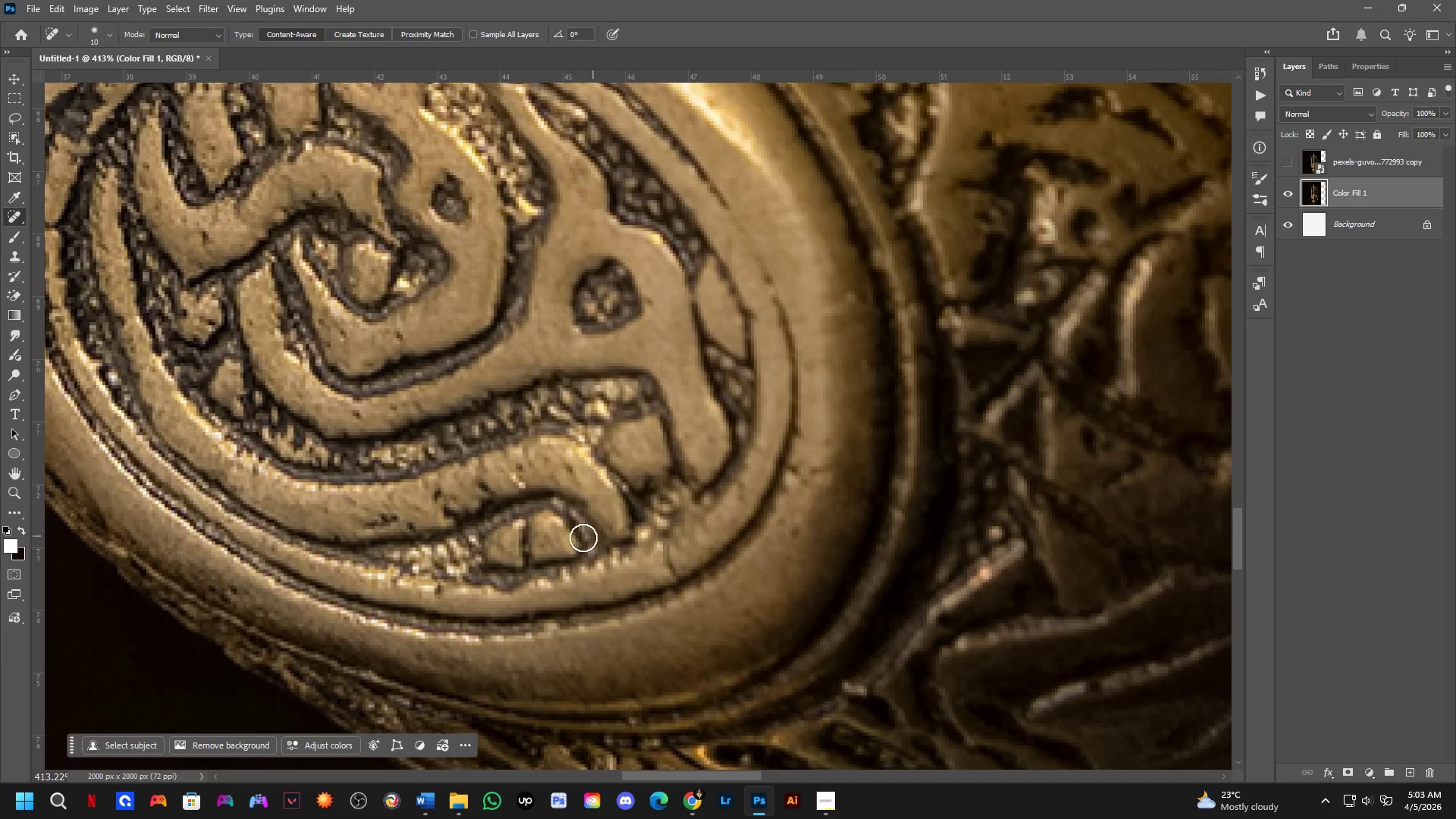 
scroll: coordinate [600, 495], scroll_direction: down, amount: 2.0
 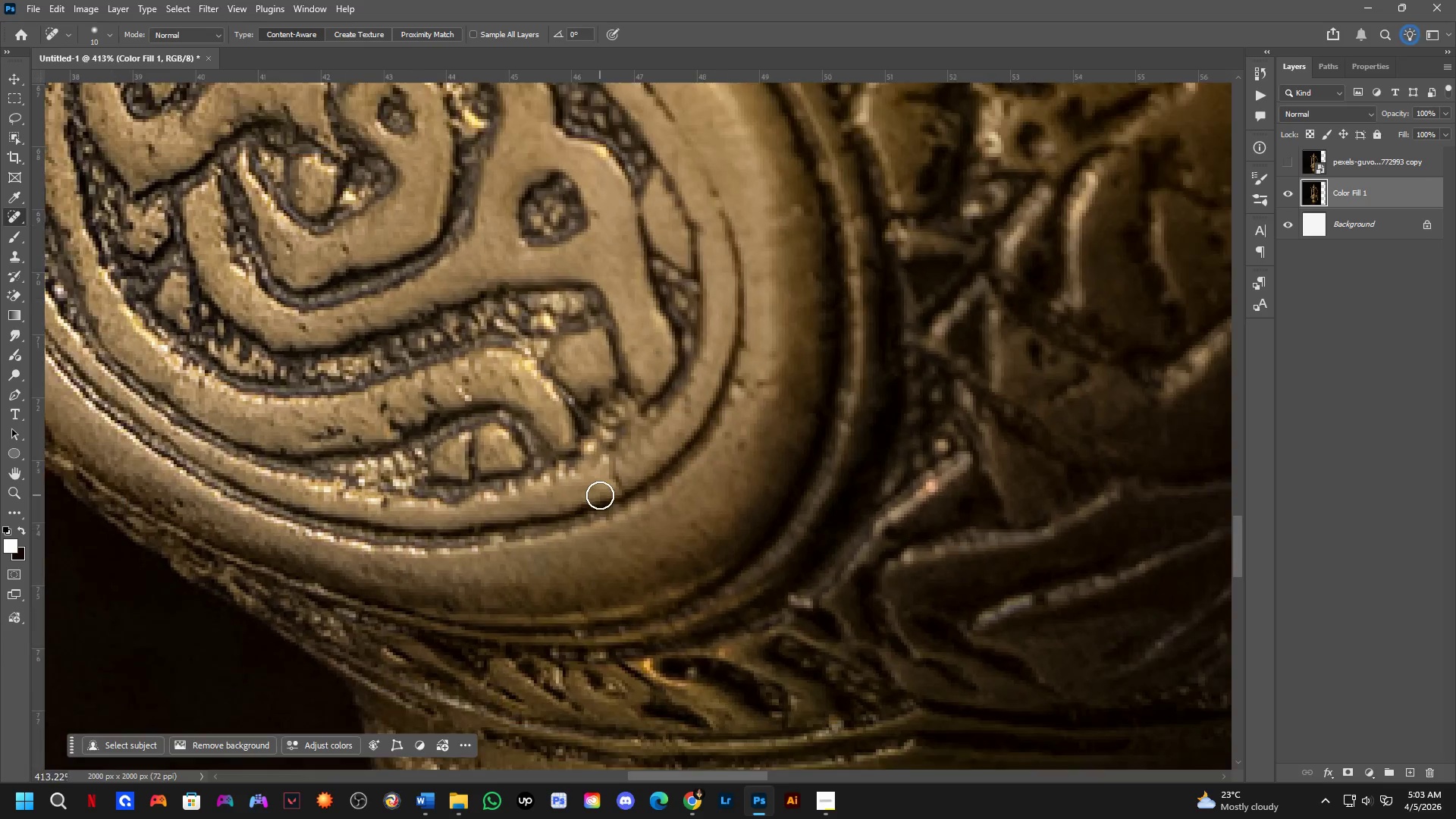 
hold_key(key=Space, duration=0.89)
 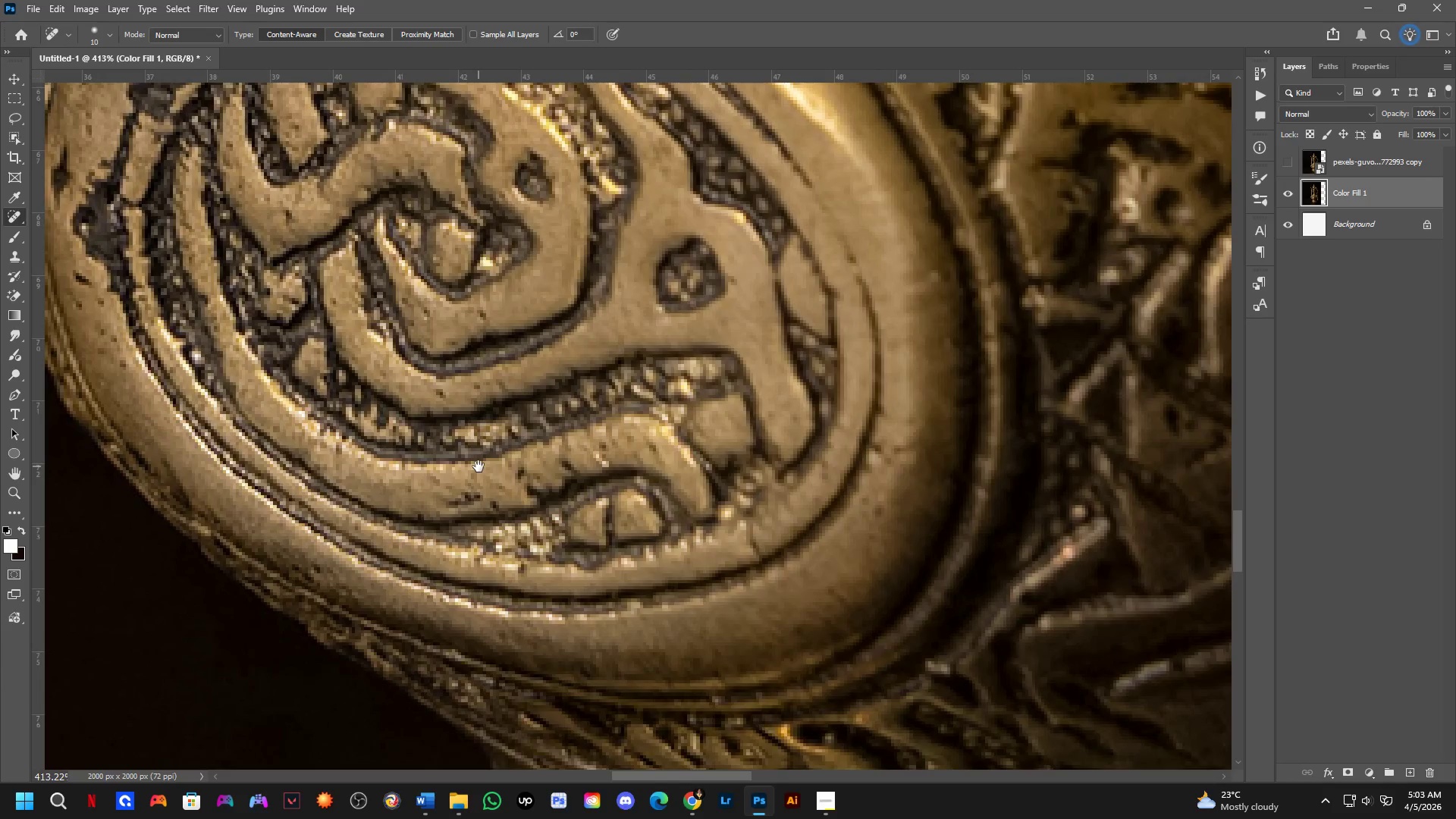 
left_click_drag(start_coordinate=[544, 510], to_coordinate=[581, 559])
 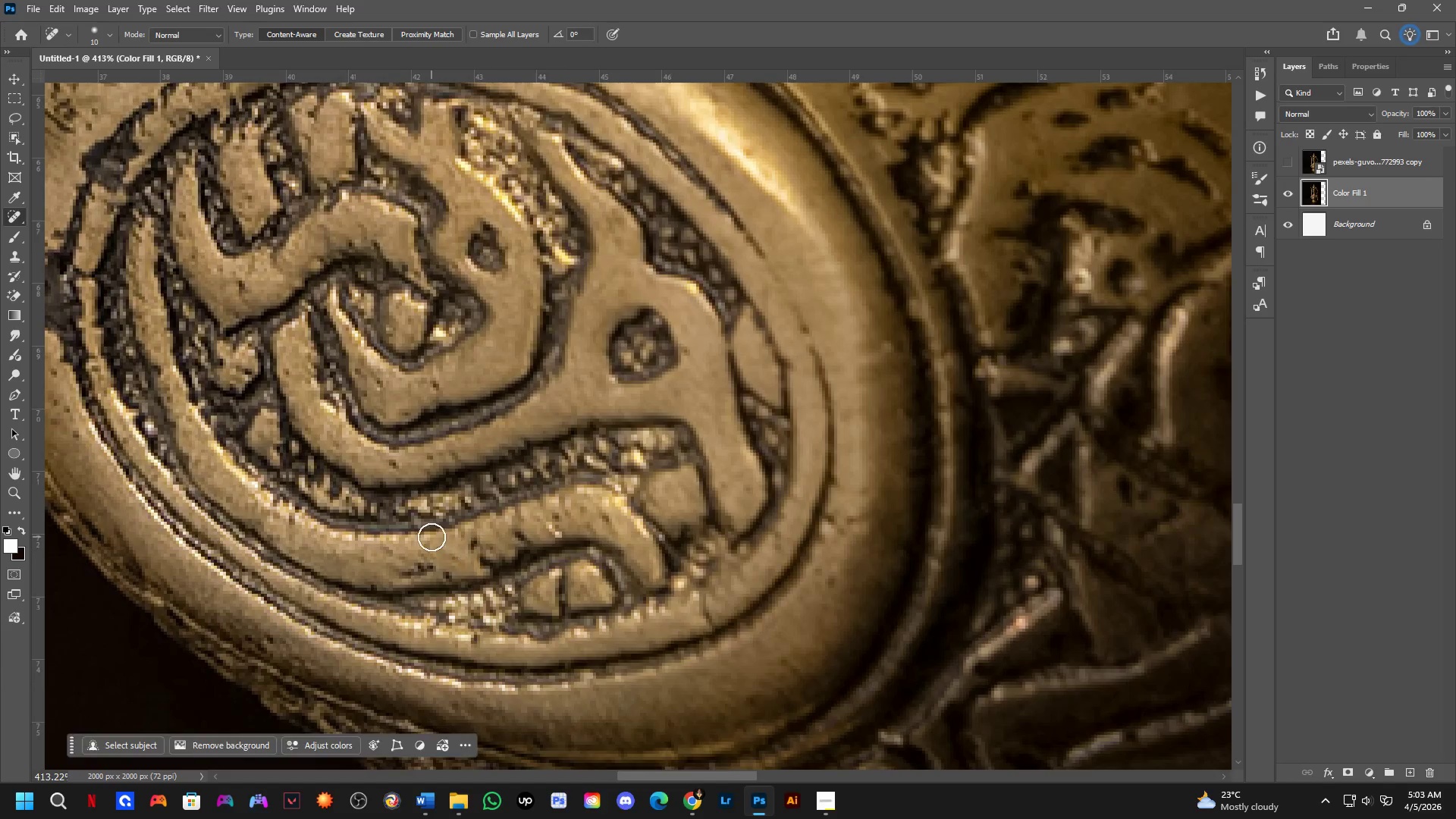 
hold_key(key=Space, duration=0.72)
 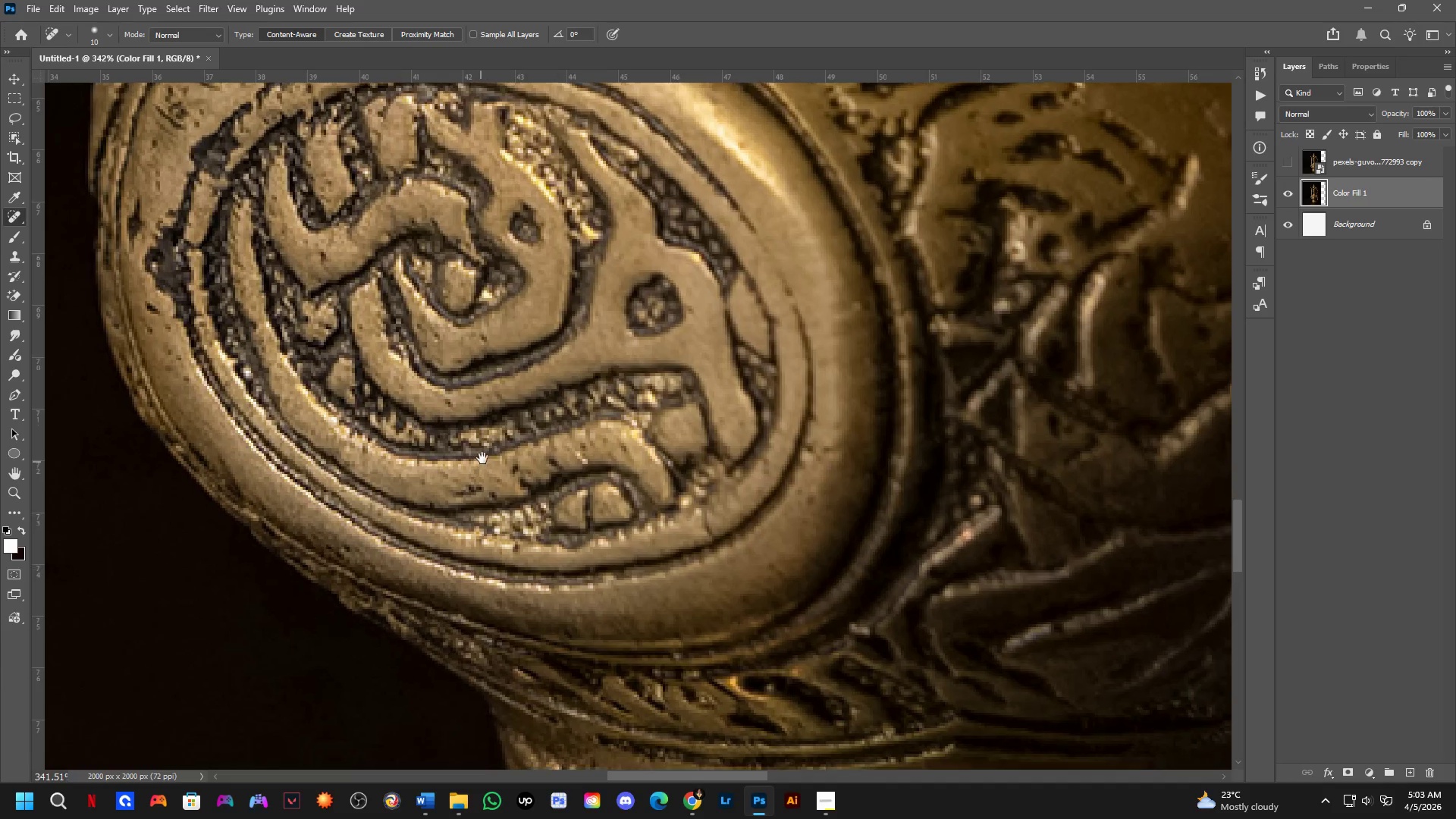 
left_click_drag(start_coordinate=[431, 537], to_coordinate=[479, 466])
 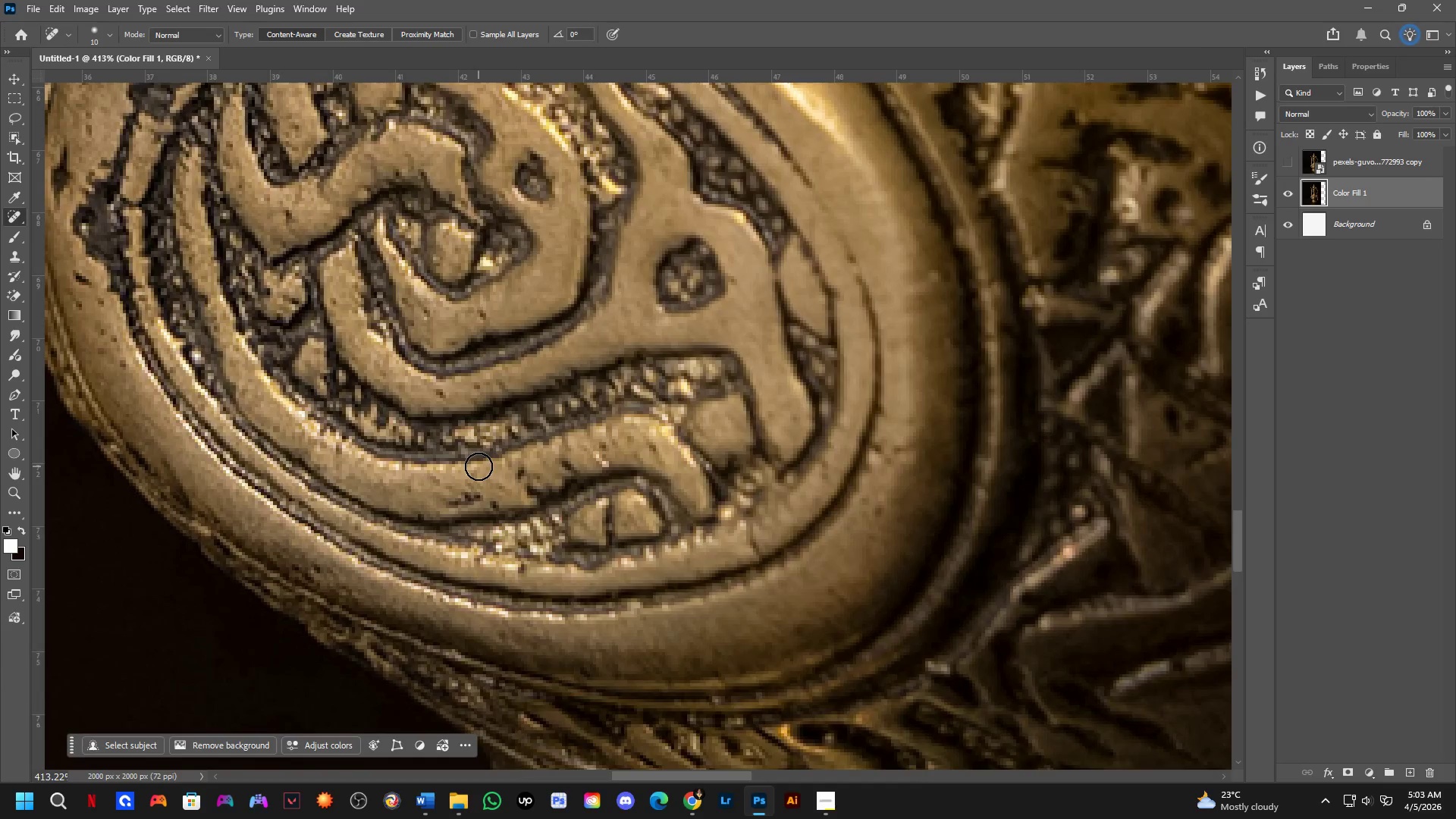 
hold_key(key=Space, duration=1.25)
 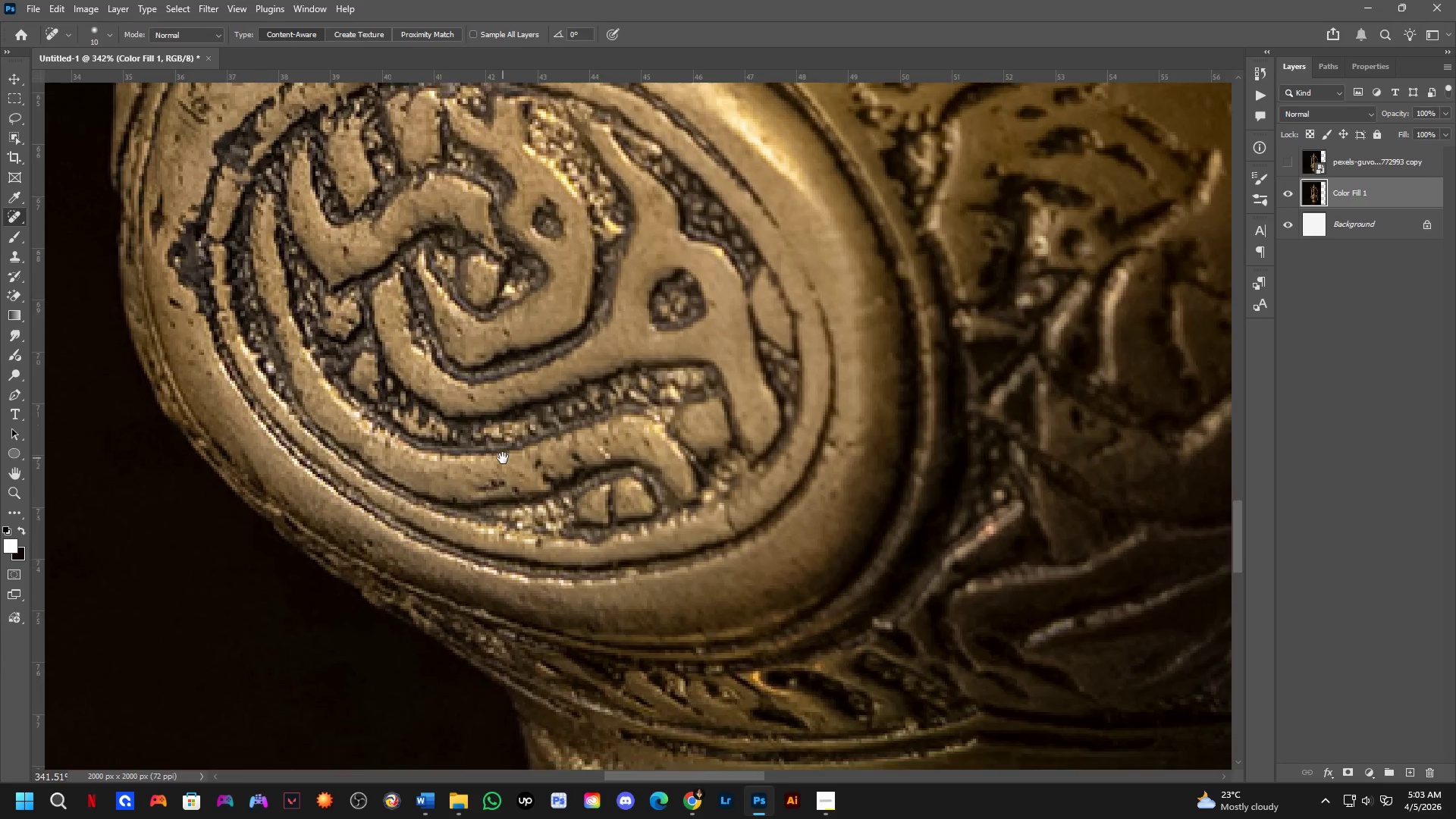 
left_click_drag(start_coordinate=[479, 466], to_coordinate=[503, 458])
 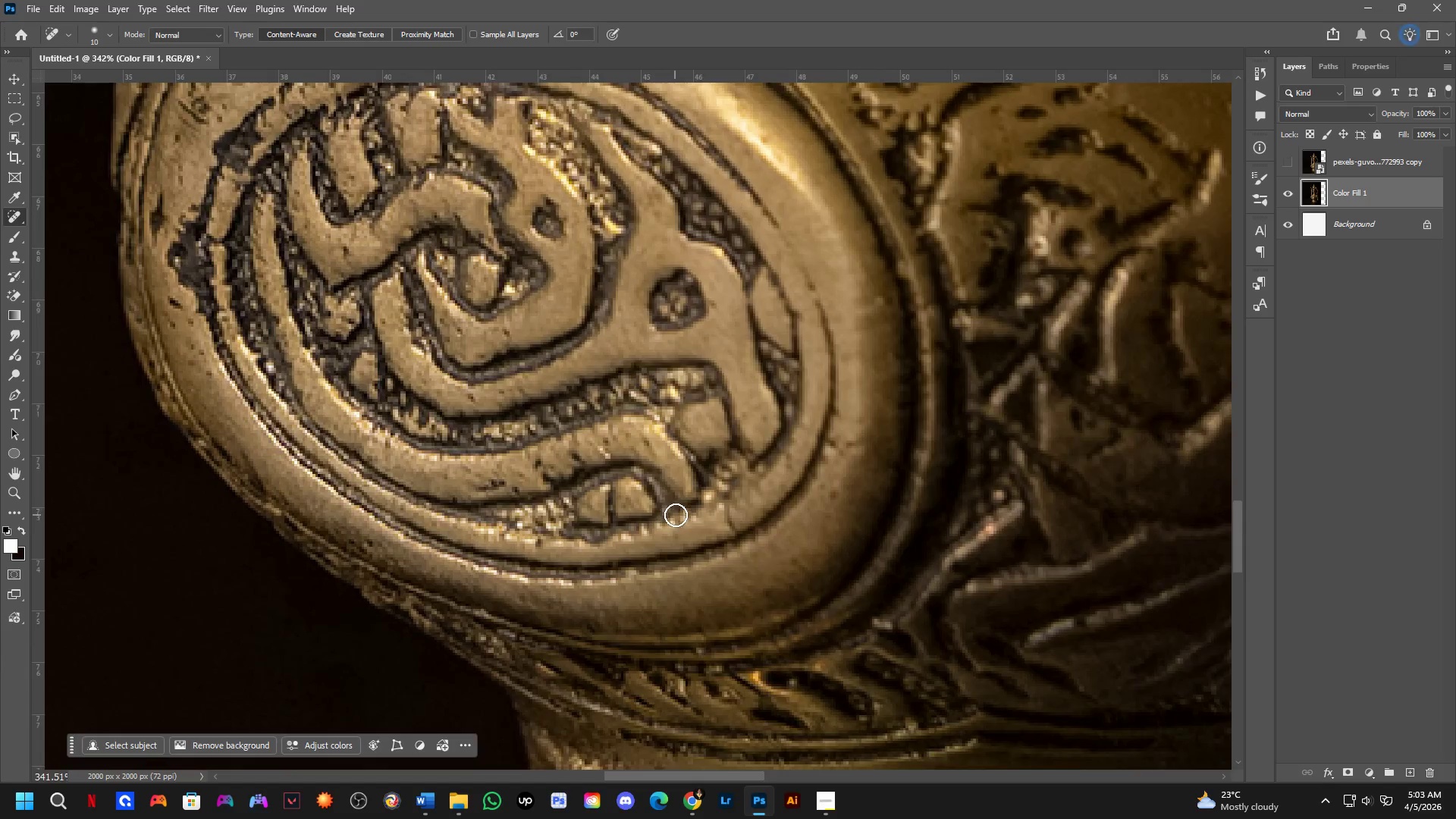 
scroll: coordinate [479, 466], scroll_direction: down, amount: 2.0
 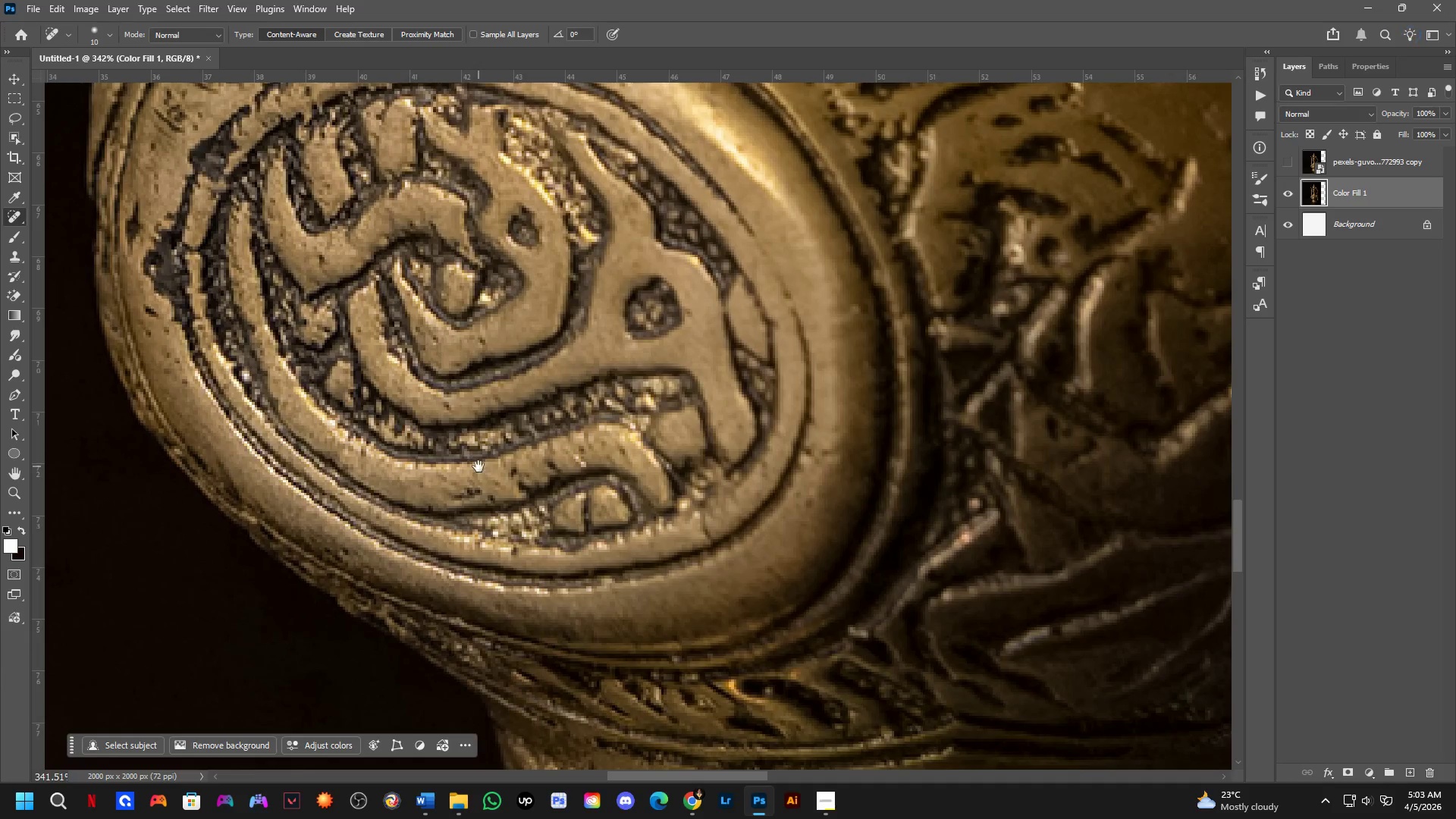 
scroll: coordinate [705, 524], scroll_direction: up, amount: 2.0
 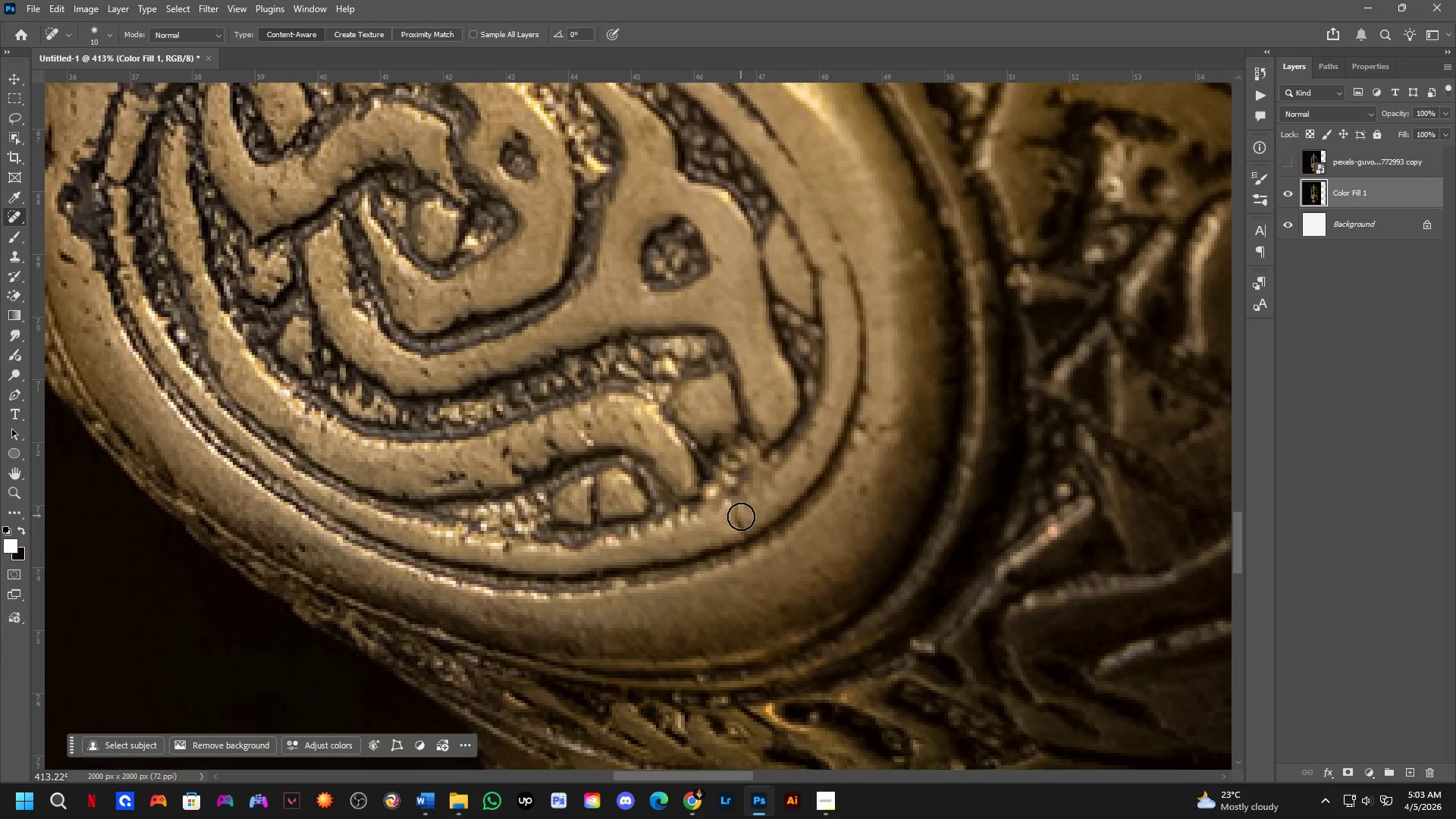 
left_click_drag(start_coordinate=[741, 520], to_coordinate=[736, 535])
 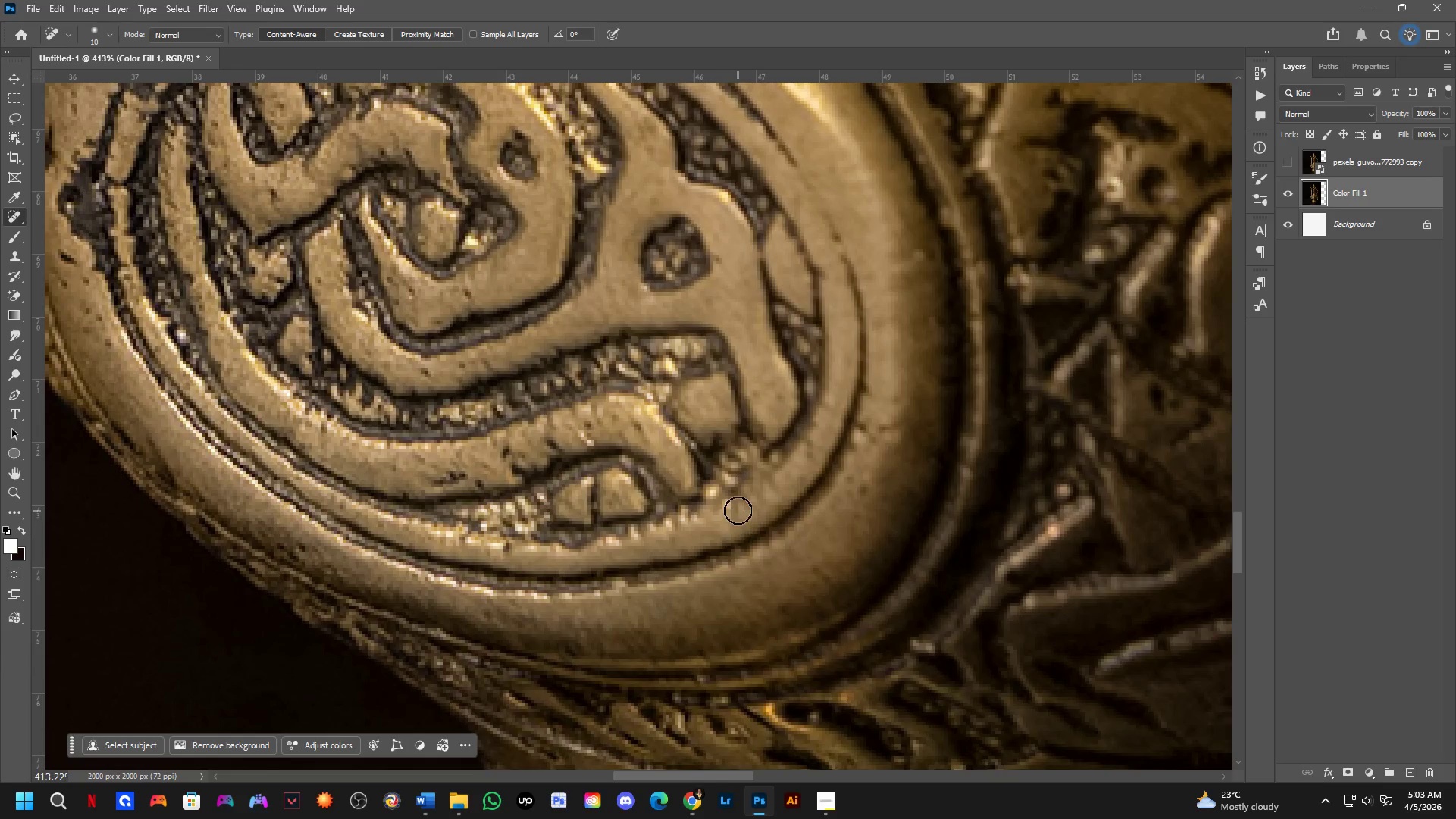 
left_click_drag(start_coordinate=[739, 509], to_coordinate=[738, 519])
 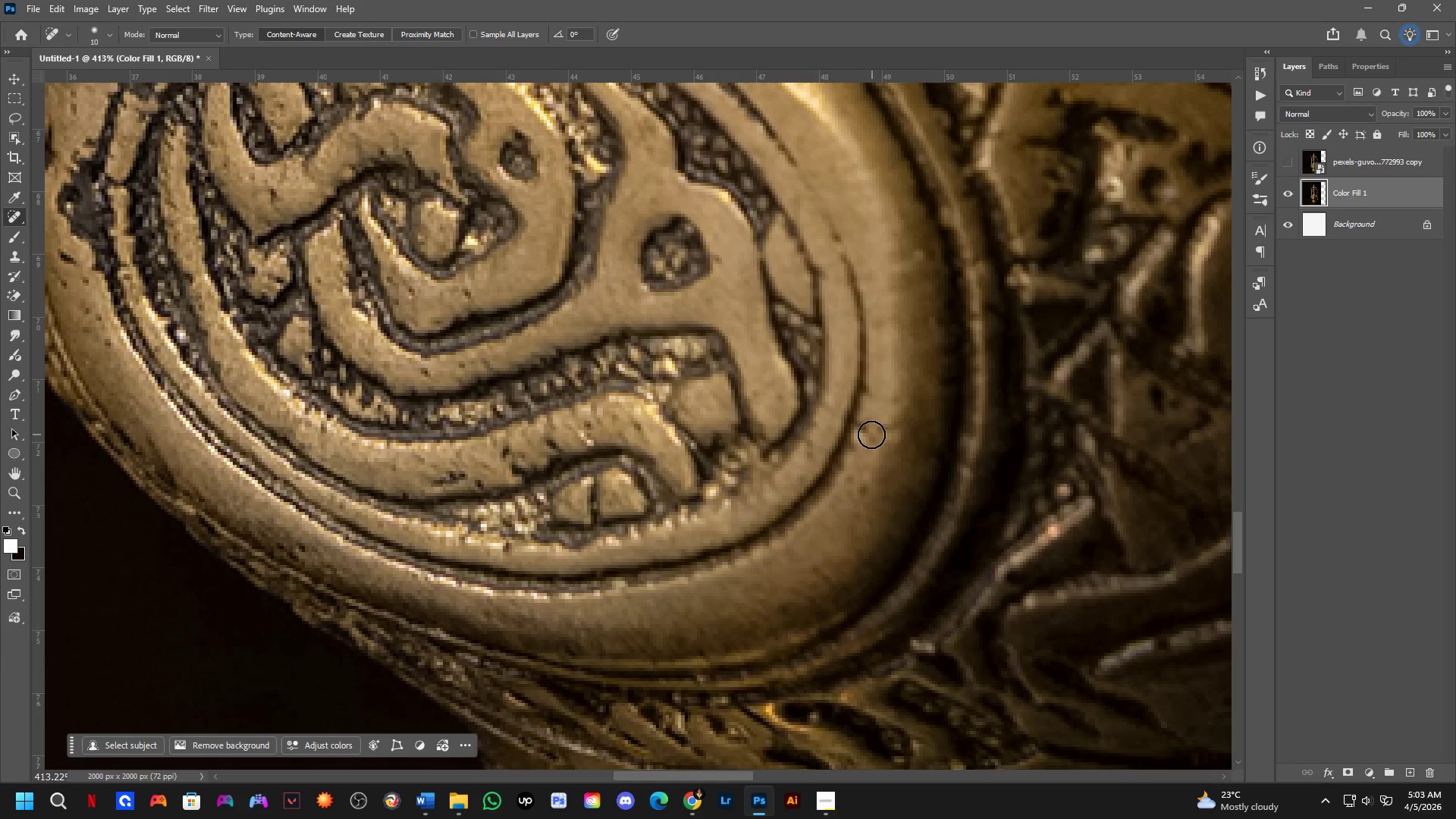 
left_click_drag(start_coordinate=[868, 419], to_coordinate=[858, 450])
 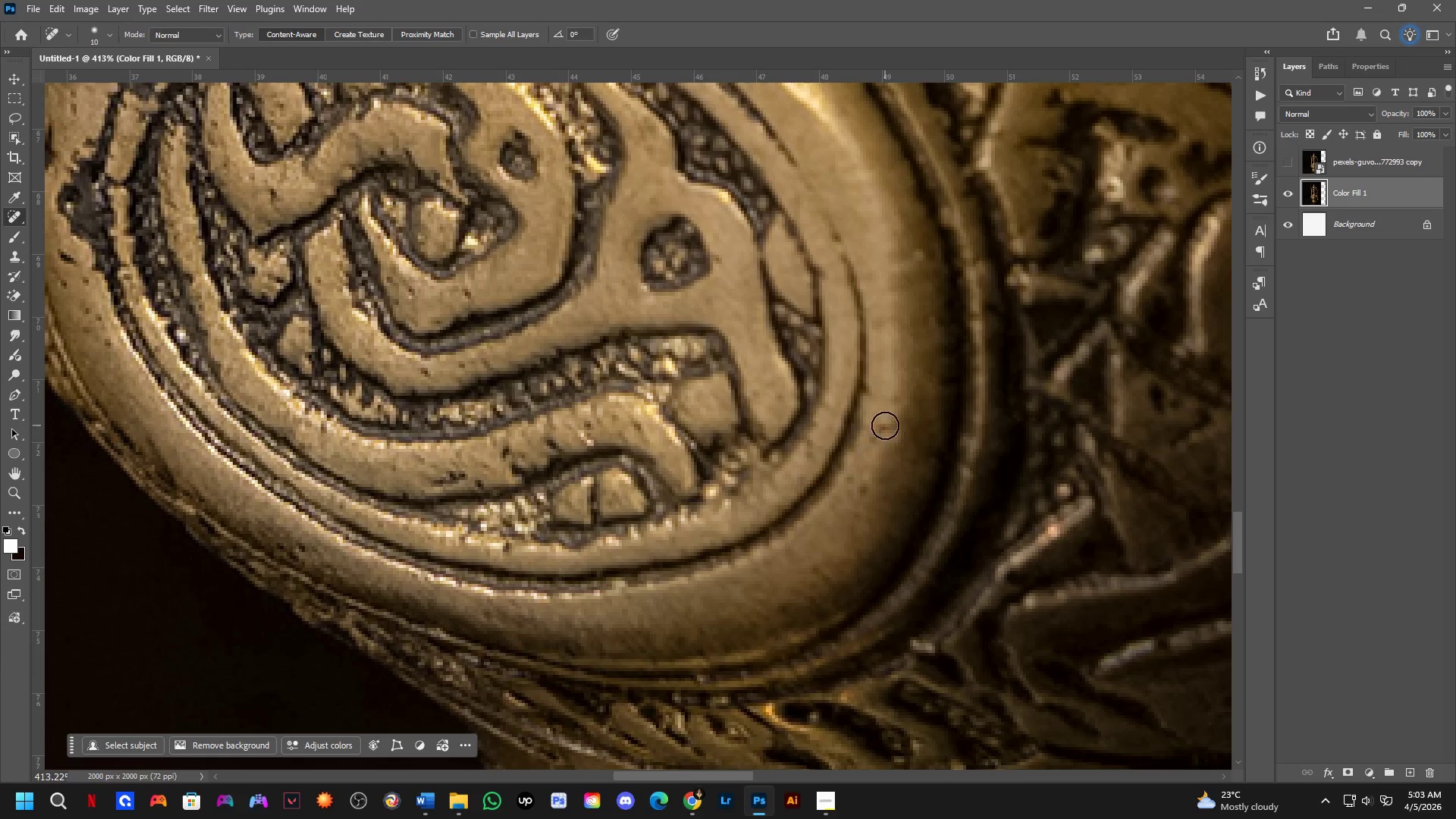 
left_click_drag(start_coordinate=[885, 425], to_coordinate=[871, 448])
 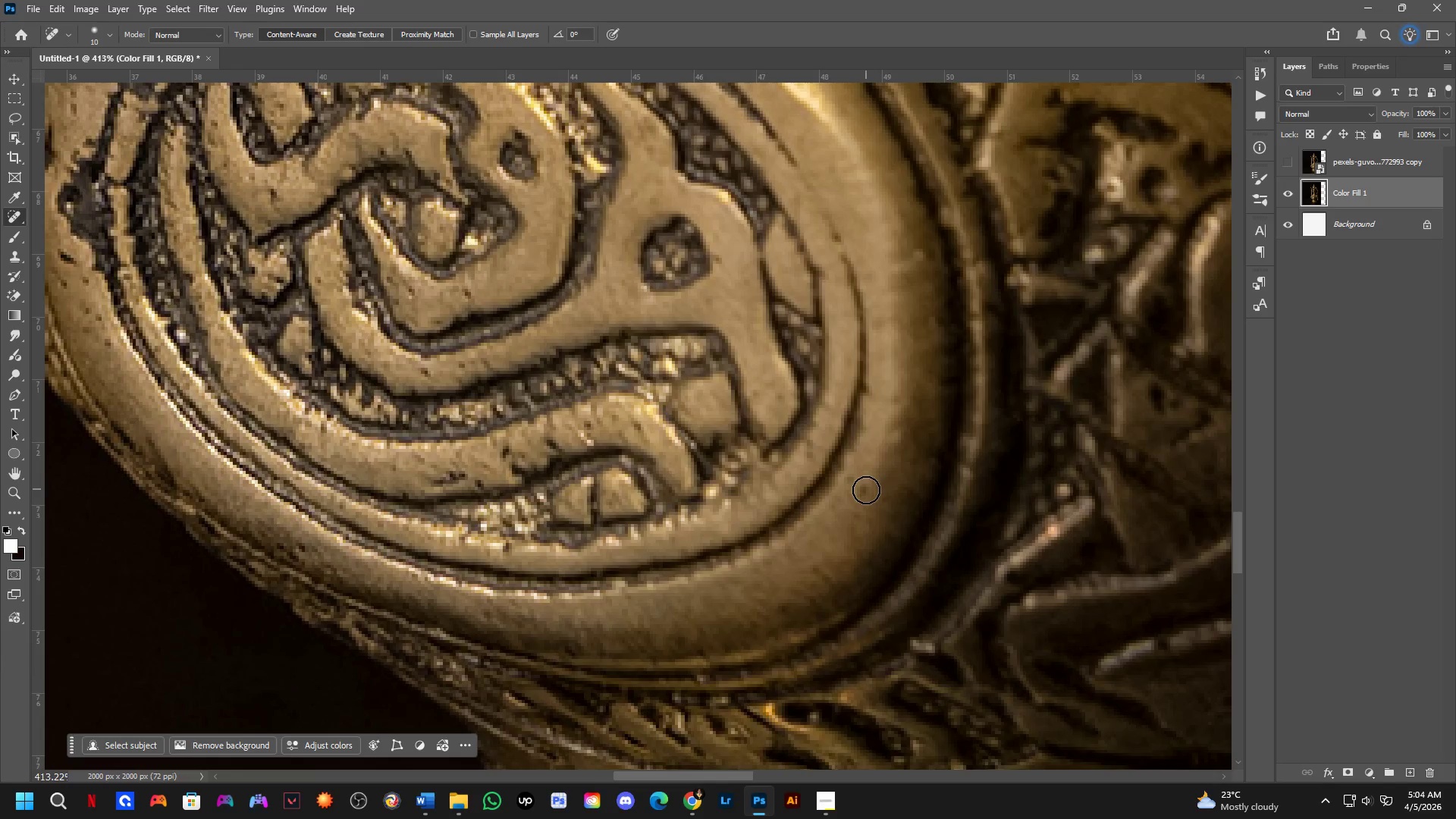 
left_click_drag(start_coordinate=[864, 495], to_coordinate=[851, 510])
 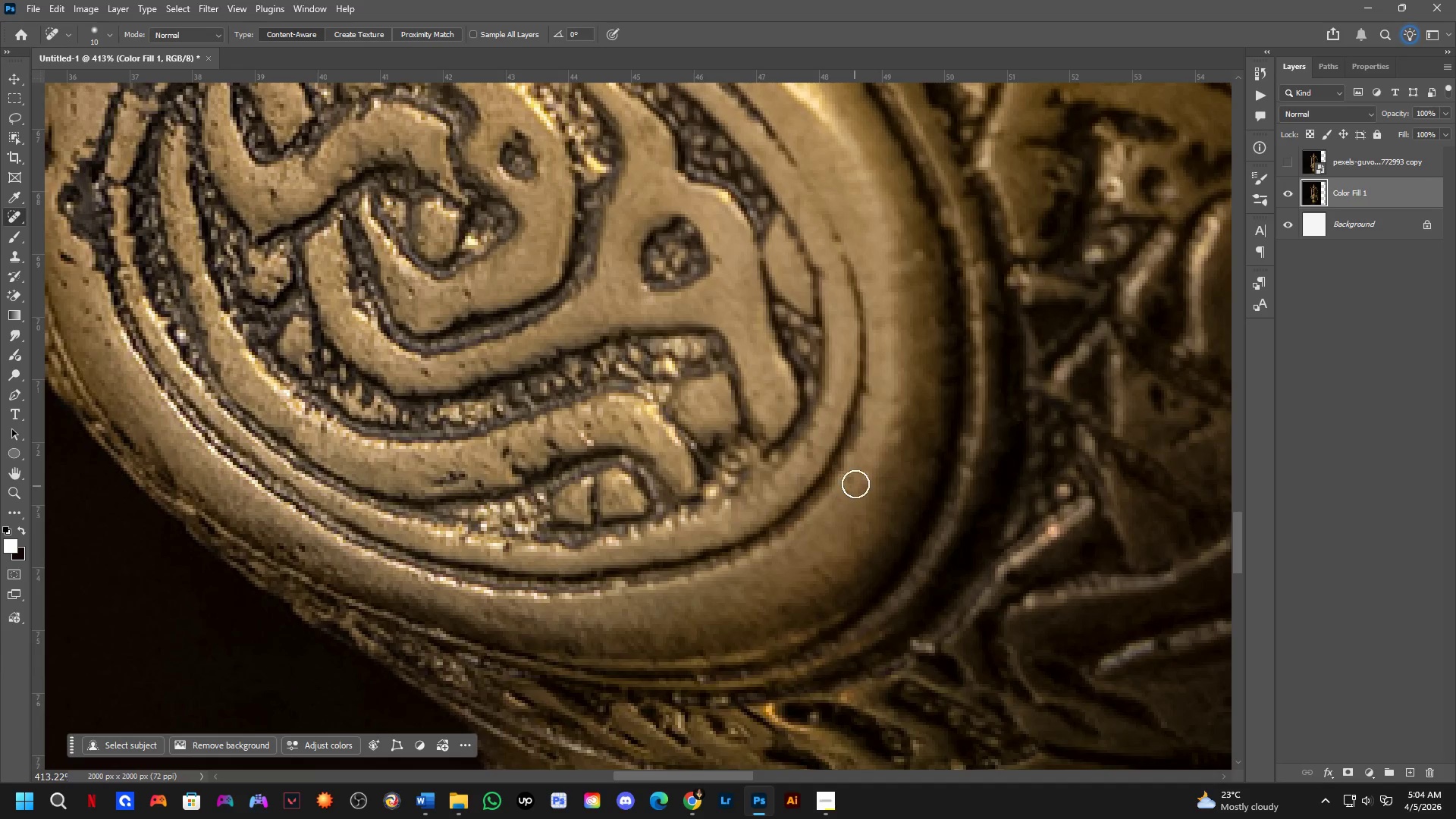 
left_click_drag(start_coordinate=[857, 475], to_coordinate=[846, 495])
 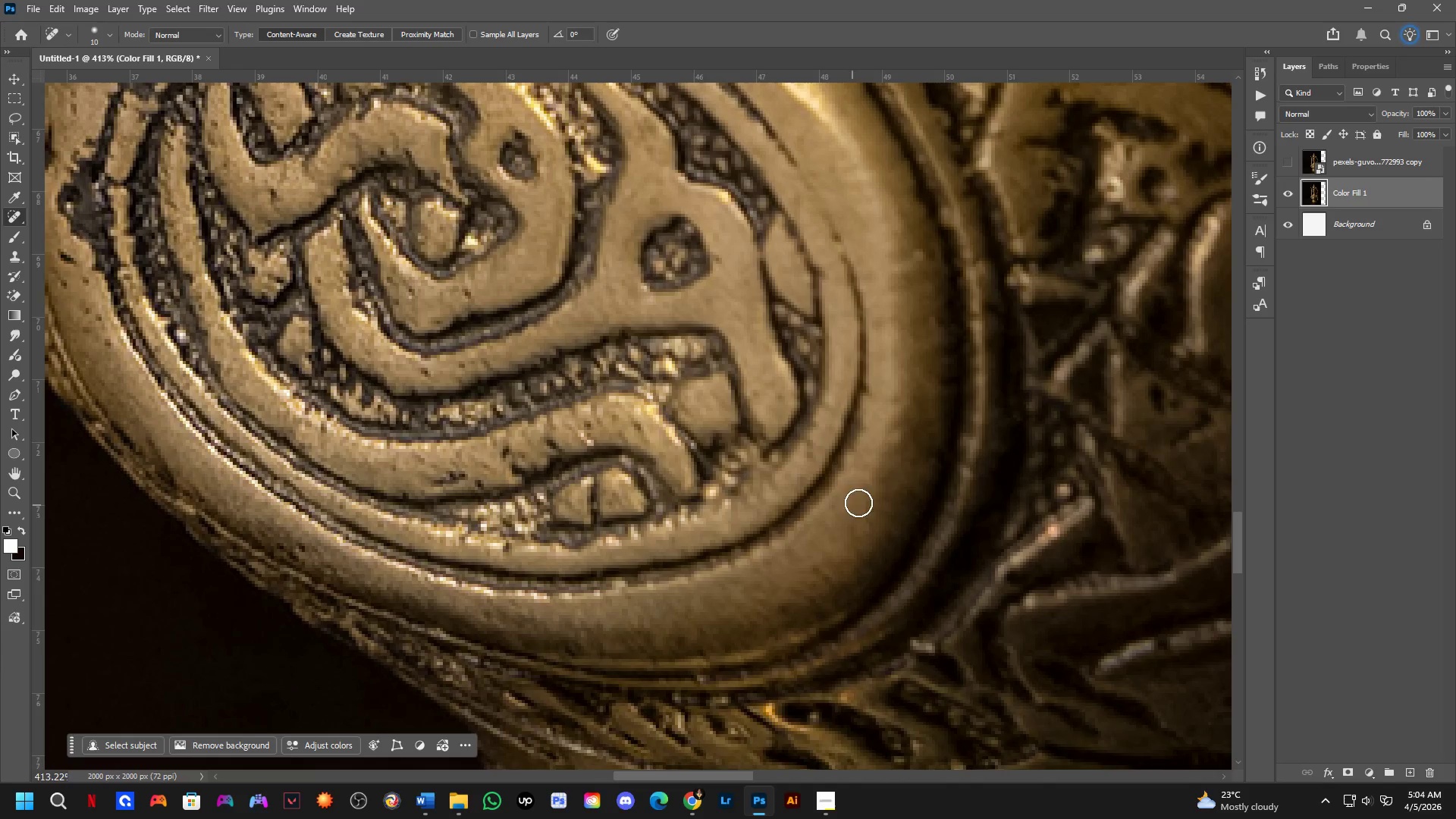 
left_click_drag(start_coordinate=[871, 485], to_coordinate=[856, 499])
 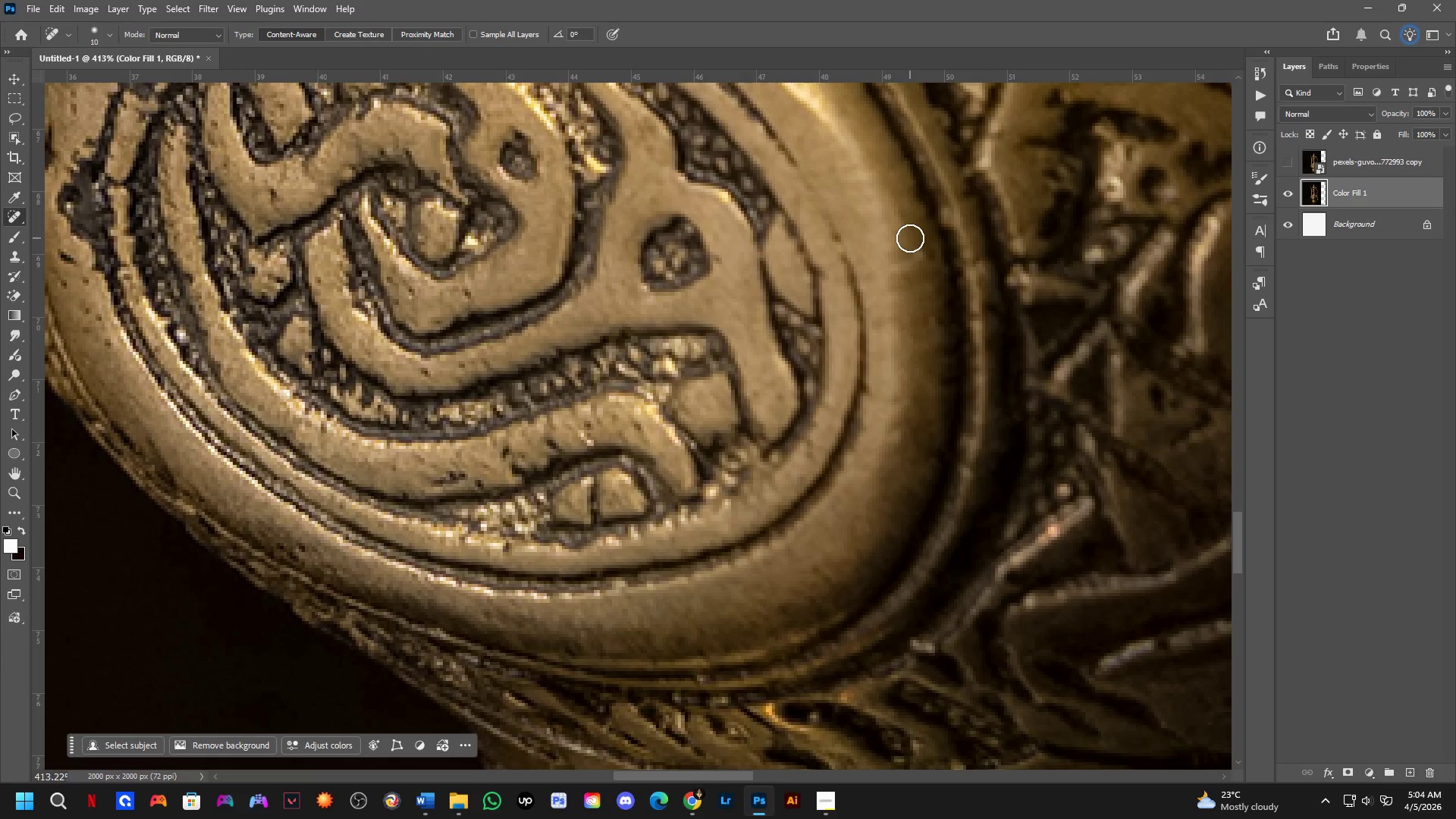 
left_click_drag(start_coordinate=[914, 246], to_coordinate=[924, 272])
 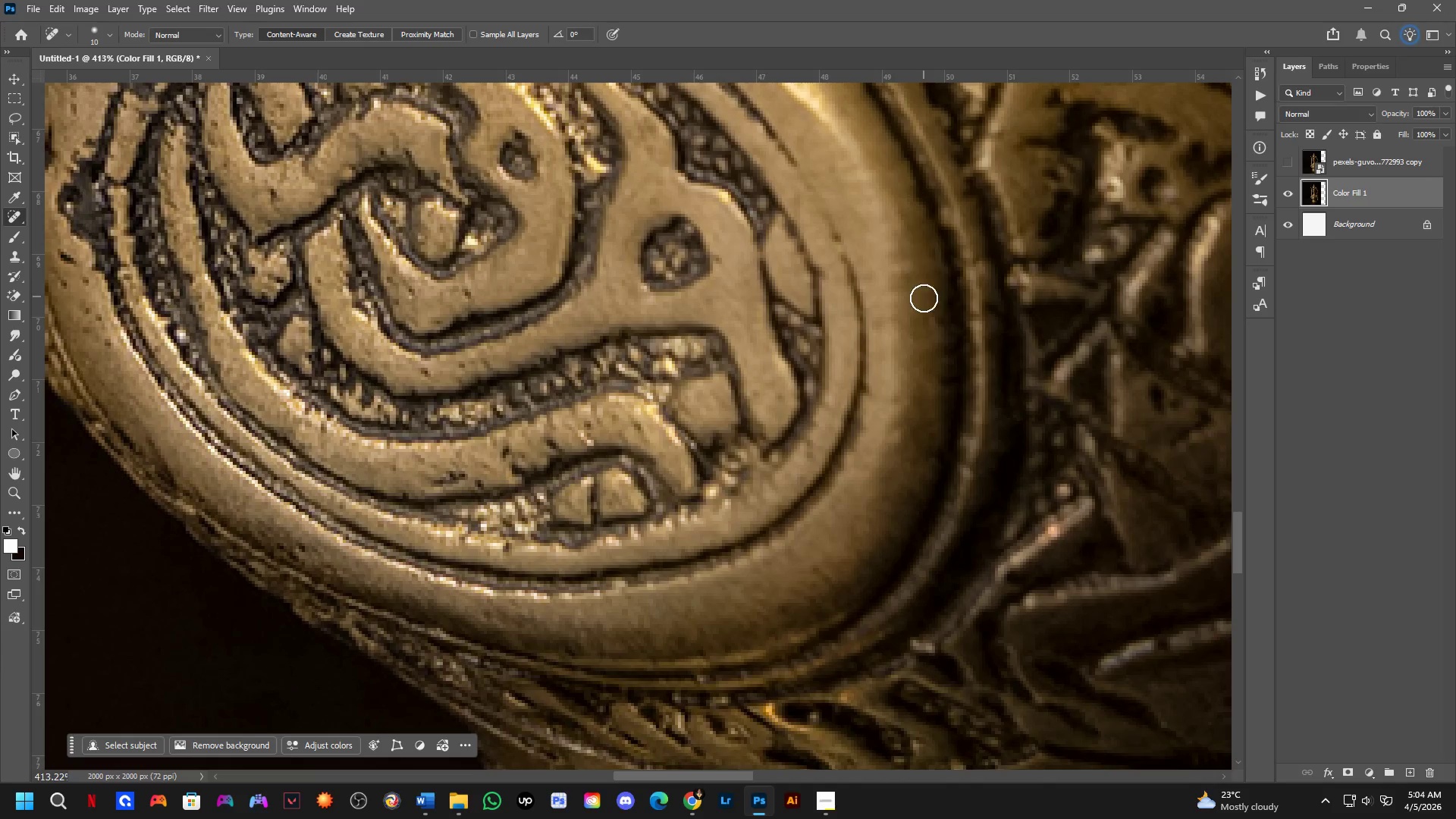 
left_click_drag(start_coordinate=[931, 320], to_coordinate=[934, 333])
 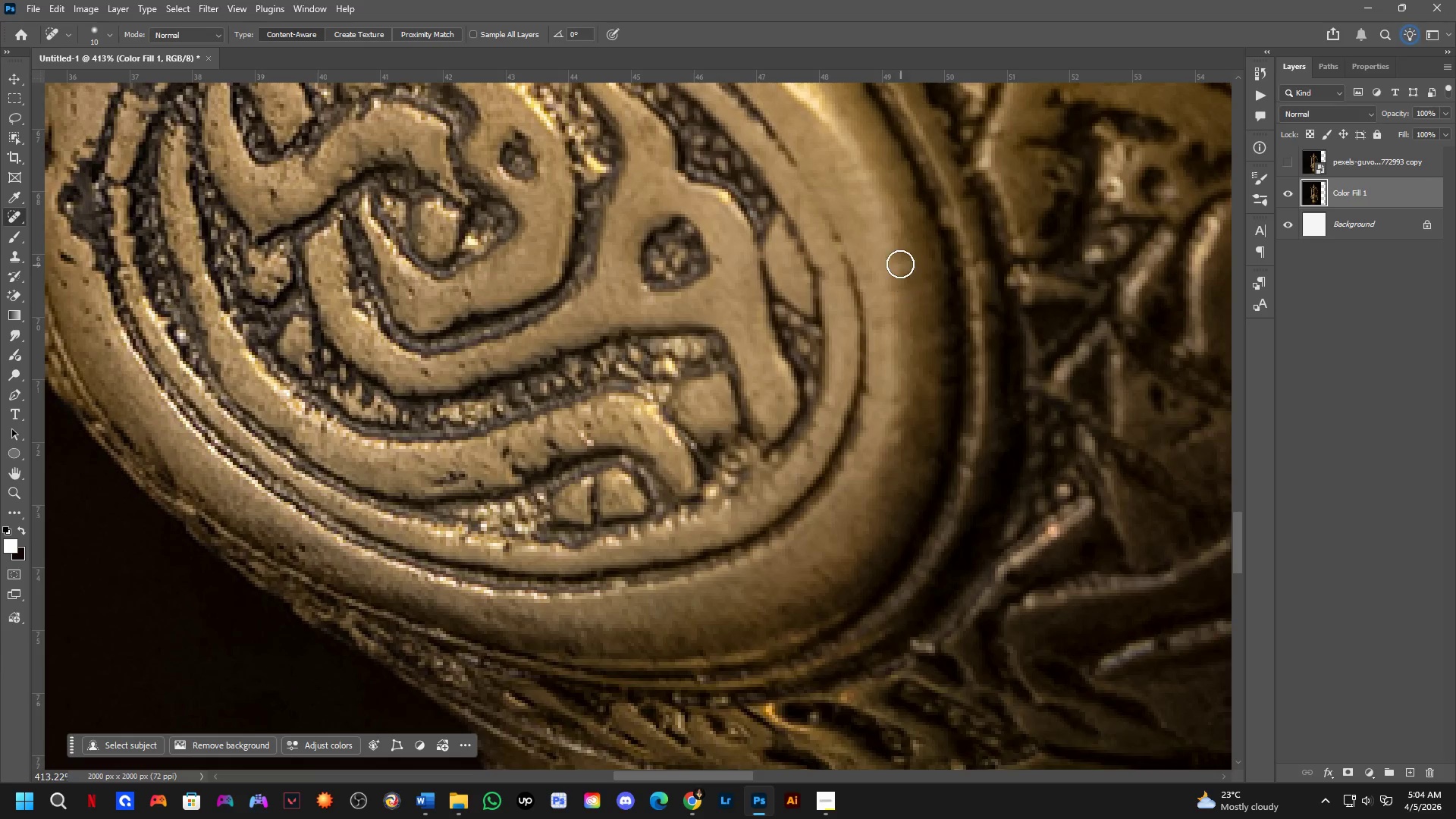 
left_click_drag(start_coordinate=[895, 251], to_coordinate=[895, 259])
 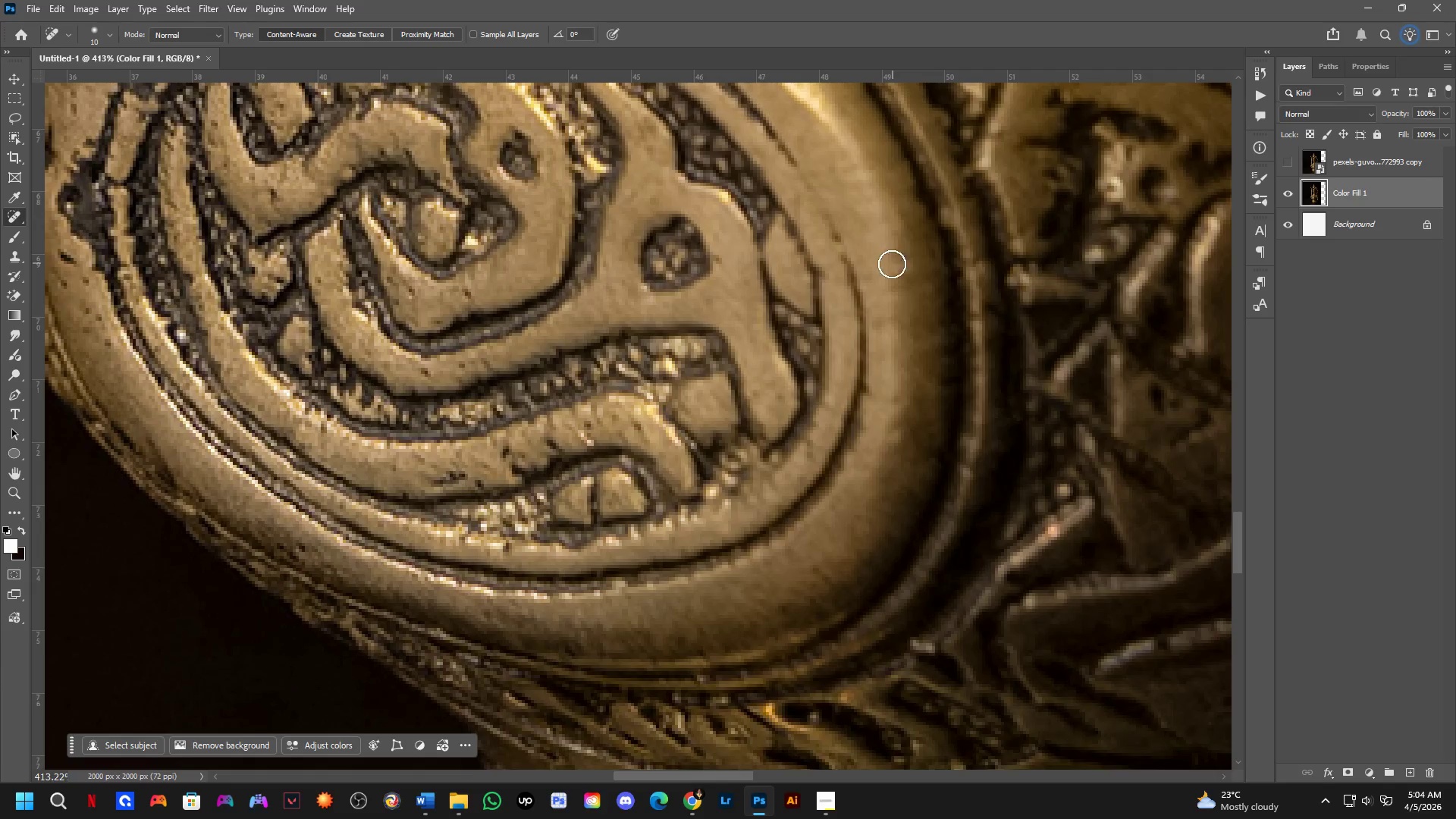 
hold_key(key=Space, duration=0.62)
 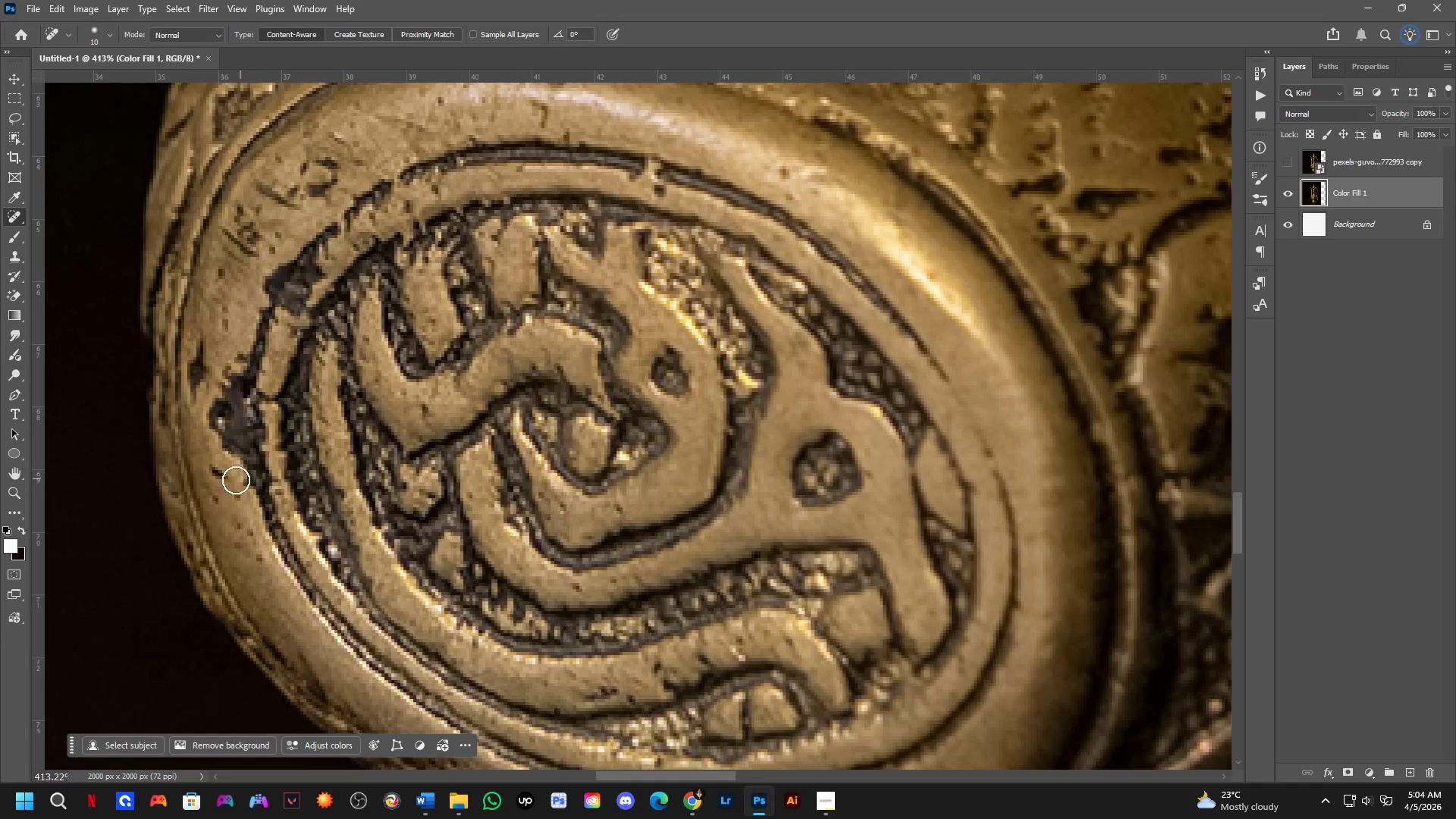 
left_click_drag(start_coordinate=[877, 310], to_coordinate=[1029, 526])
 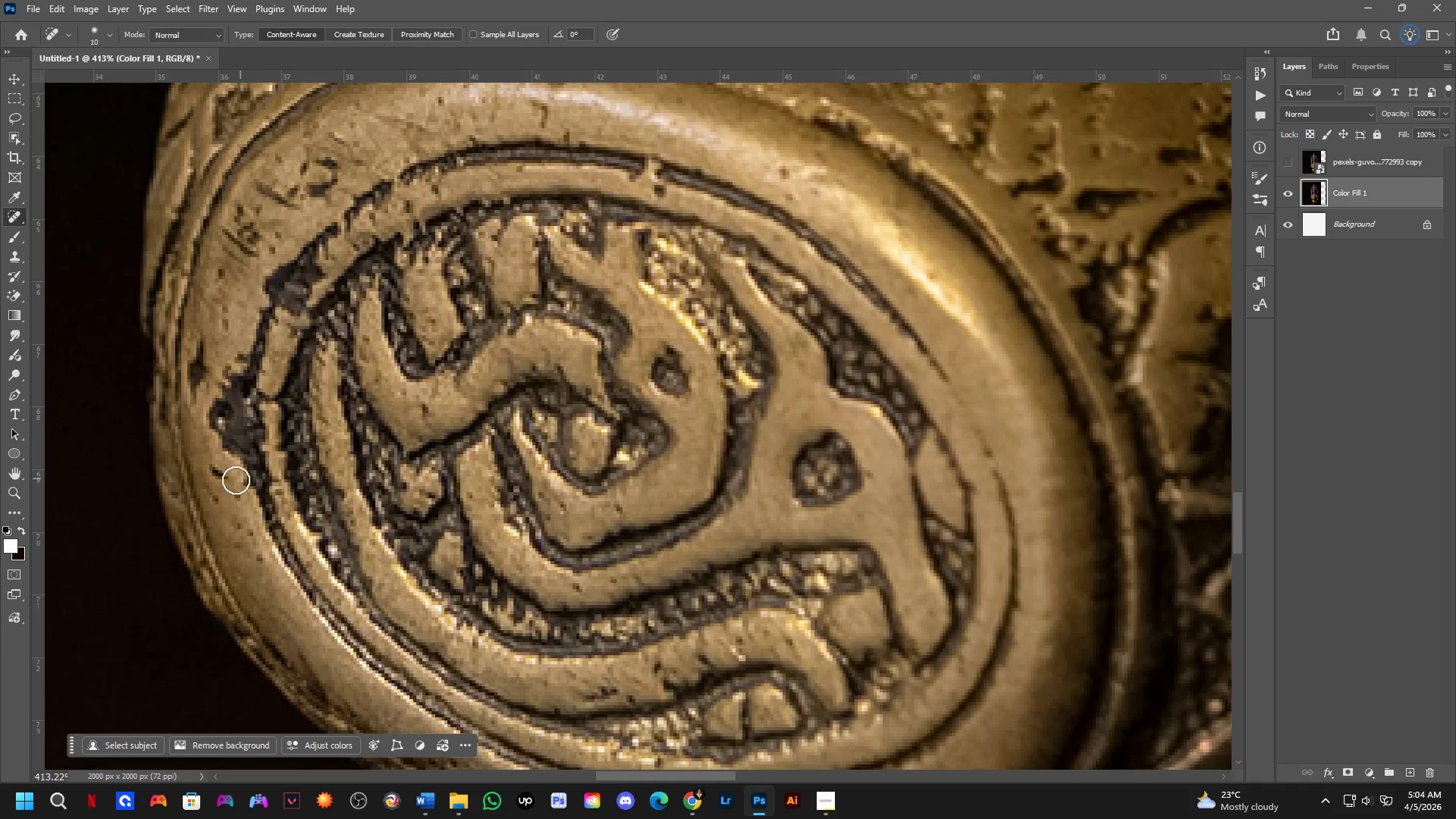 
left_click_drag(start_coordinate=[206, 457], to_coordinate=[228, 486])
 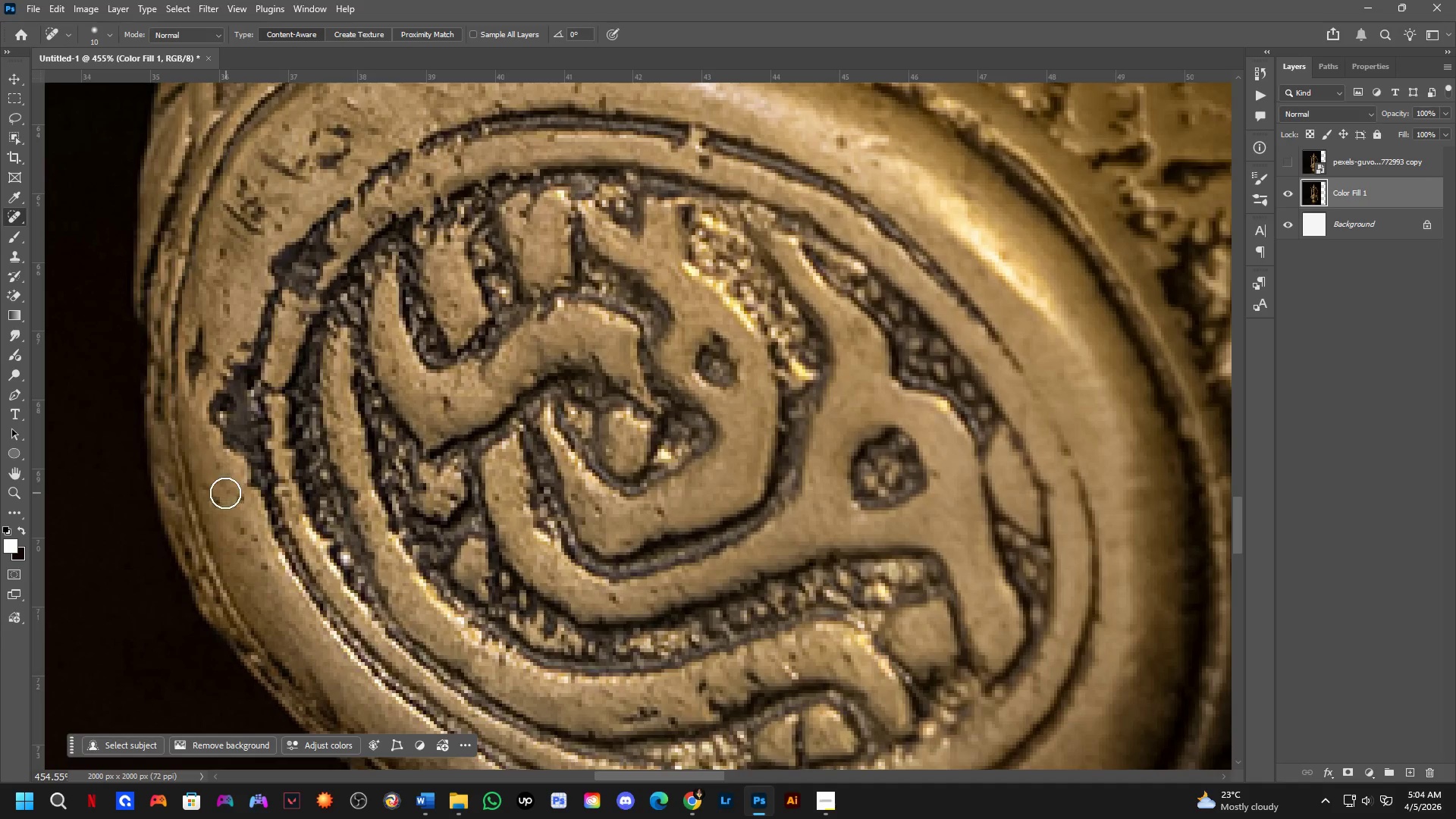 
scroll: coordinate [214, 479], scroll_direction: up, amount: 1.0
 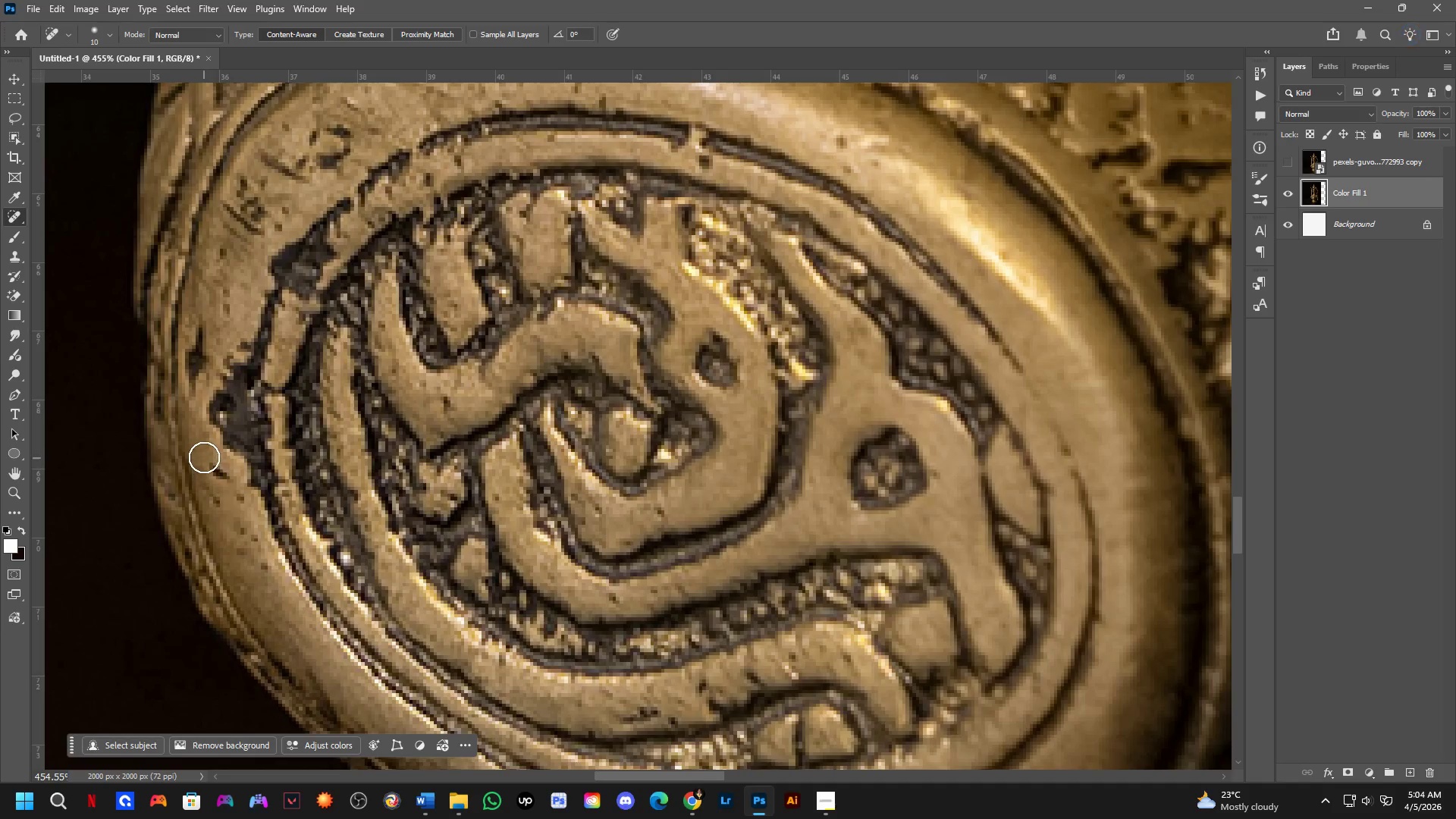 
left_click_drag(start_coordinate=[215, 497], to_coordinate=[218, 508])
 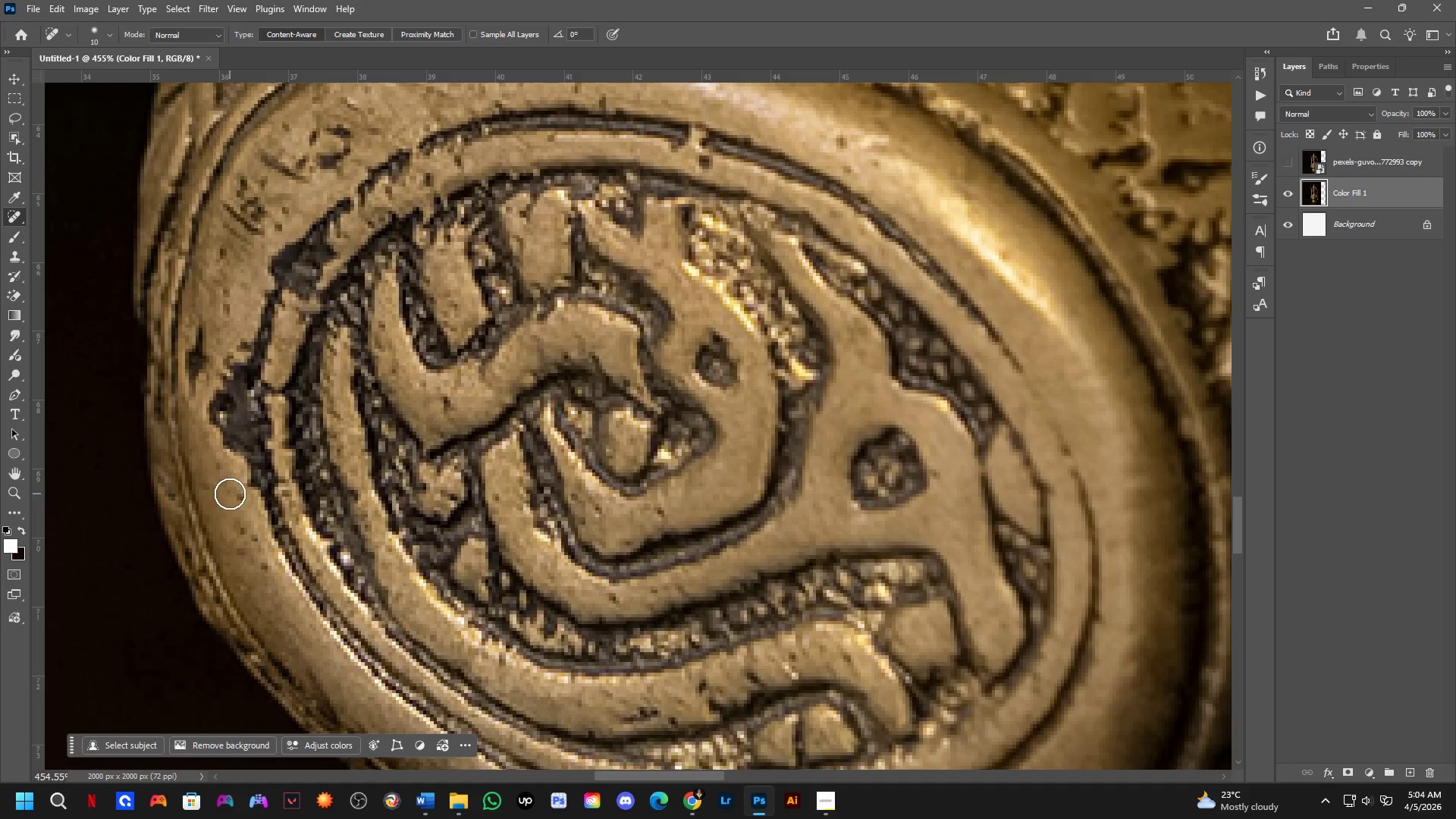 
left_click_drag(start_coordinate=[231, 494], to_coordinate=[239, 506])
 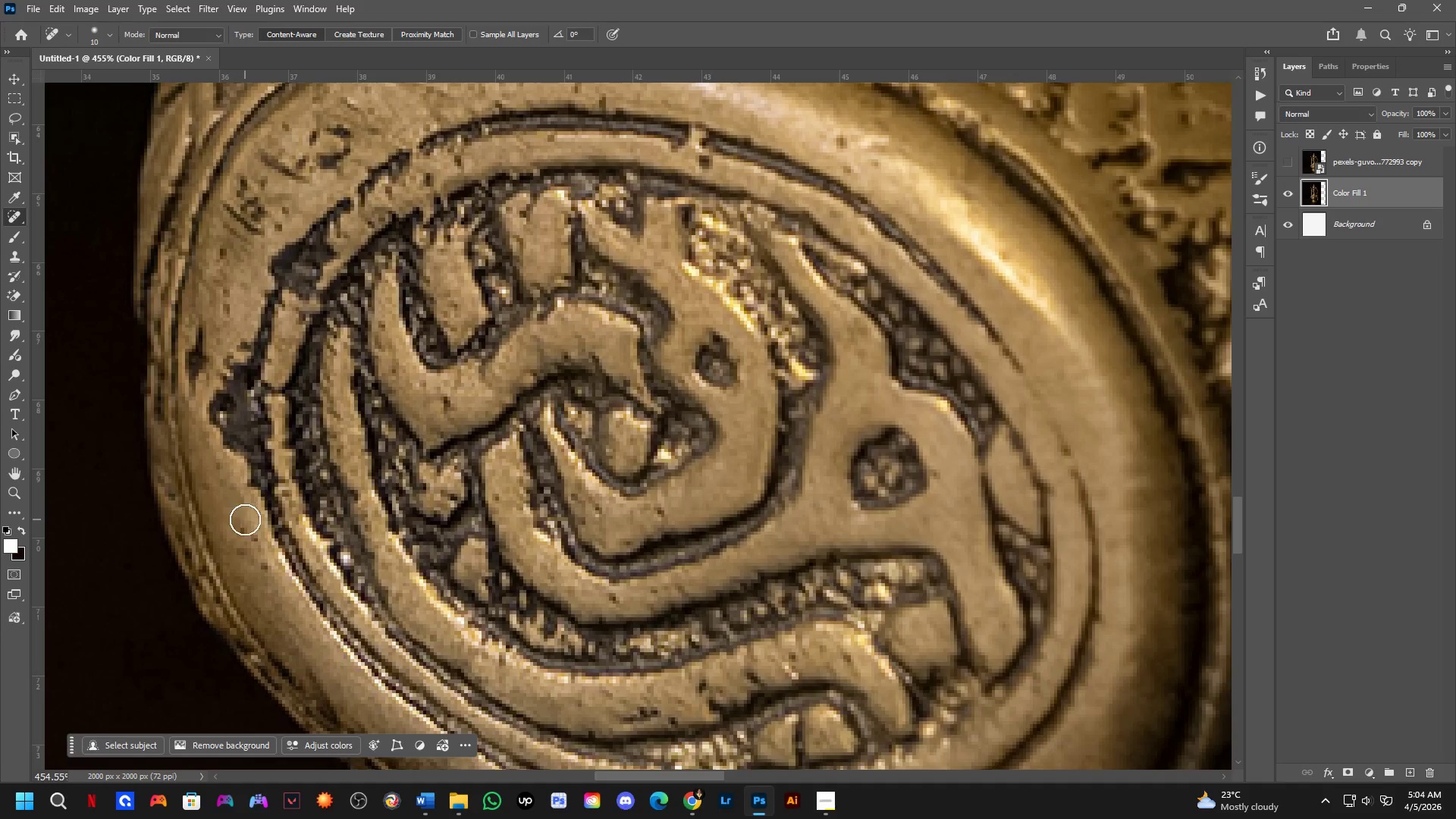 
left_click_drag(start_coordinate=[247, 529], to_coordinate=[248, 538])
 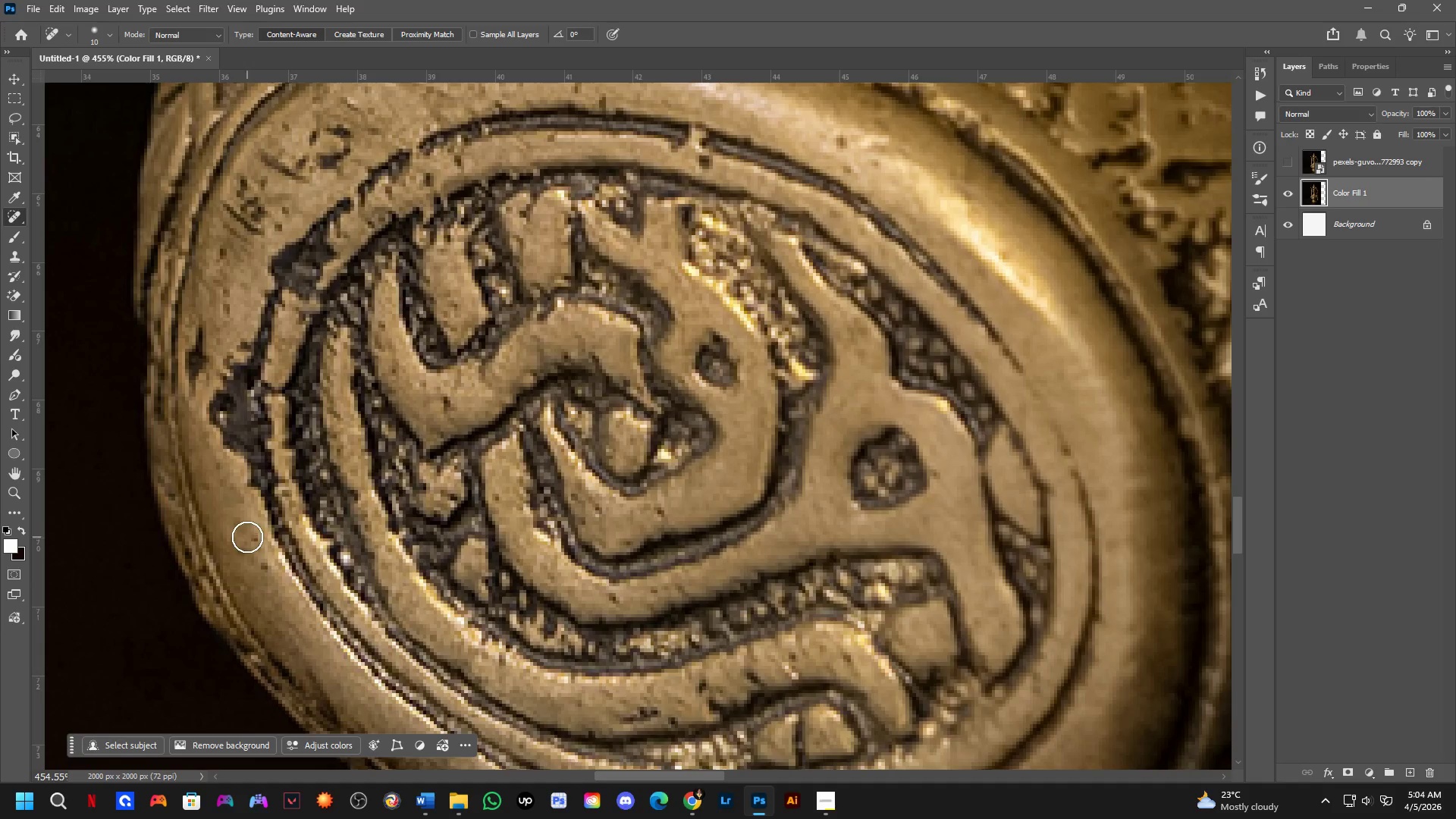 
left_click_drag(start_coordinate=[253, 546], to_coordinate=[259, 566])
 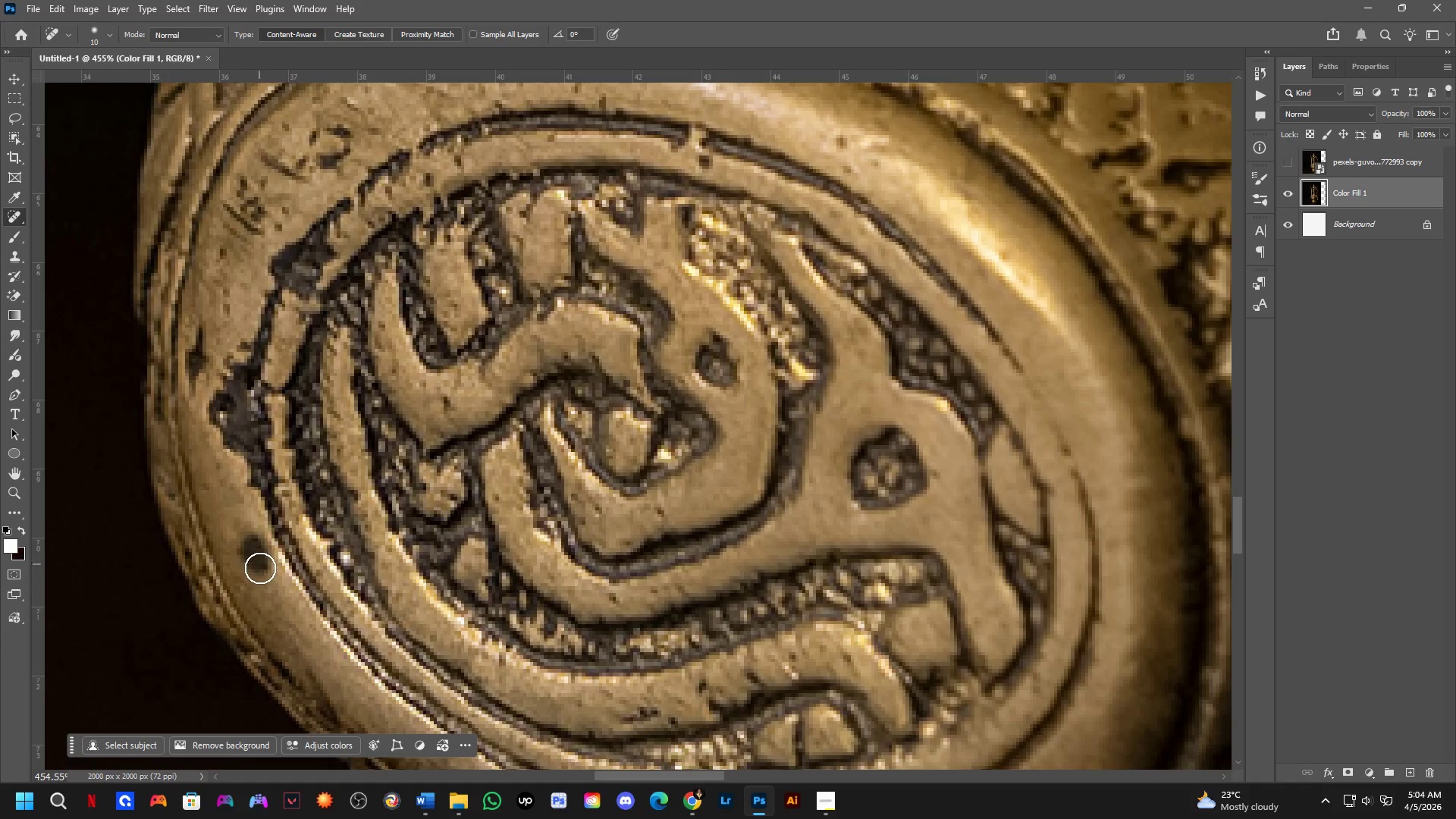 
left_click_drag(start_coordinate=[262, 573], to_coordinate=[264, 577])
 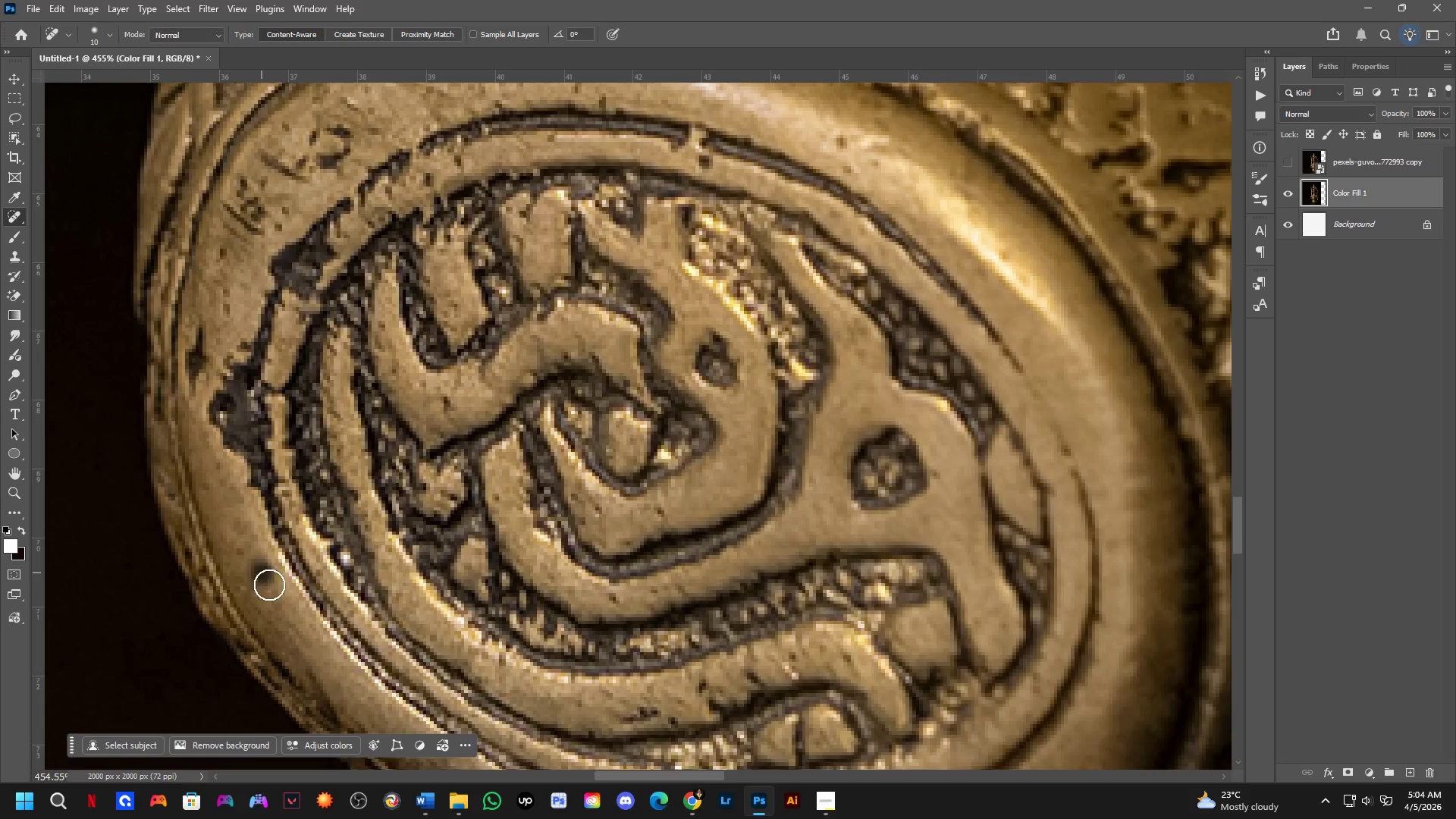 
key(Shift+ShiftLeft)
 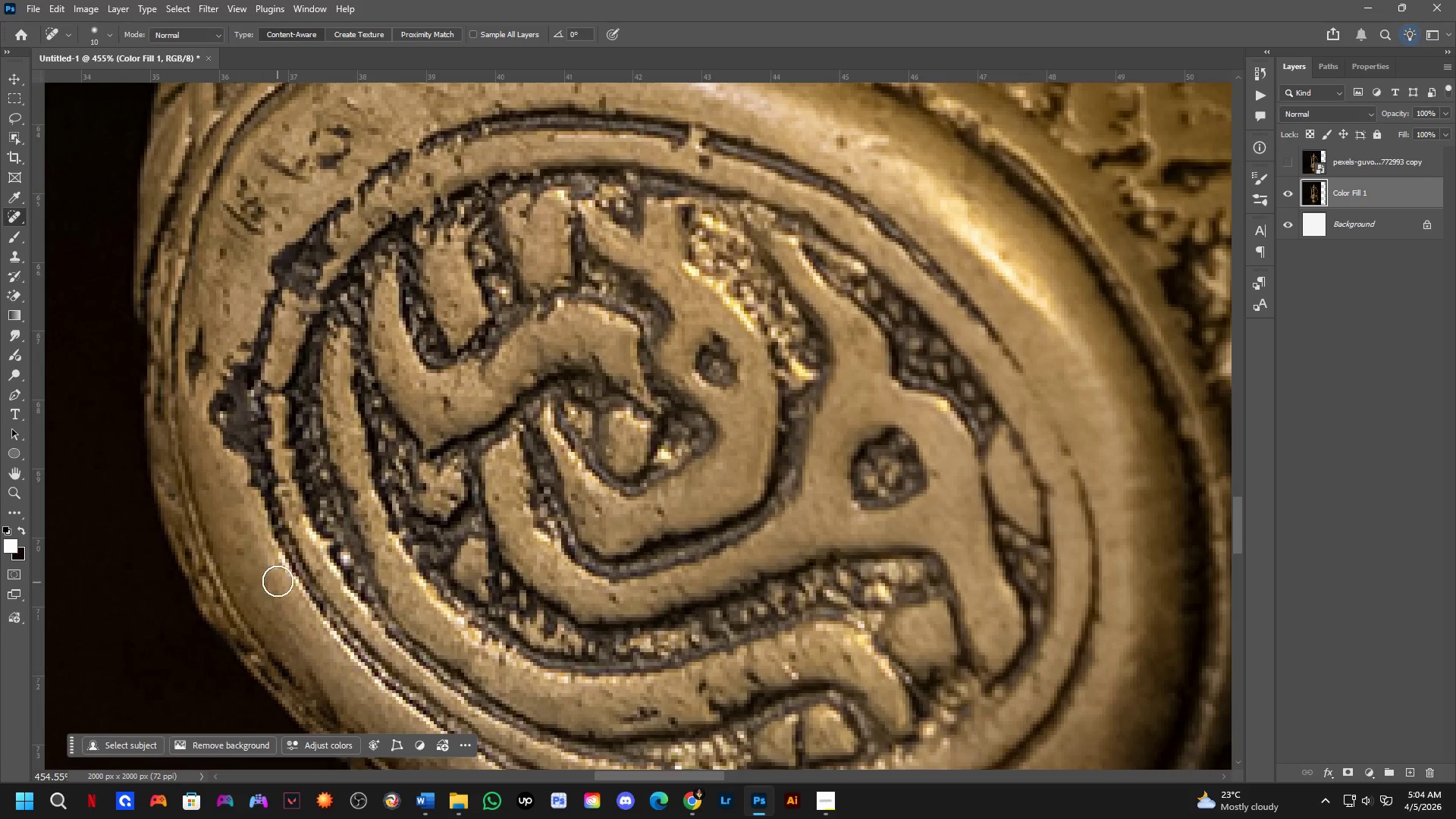 
hold_key(key=Space, duration=1.09)
 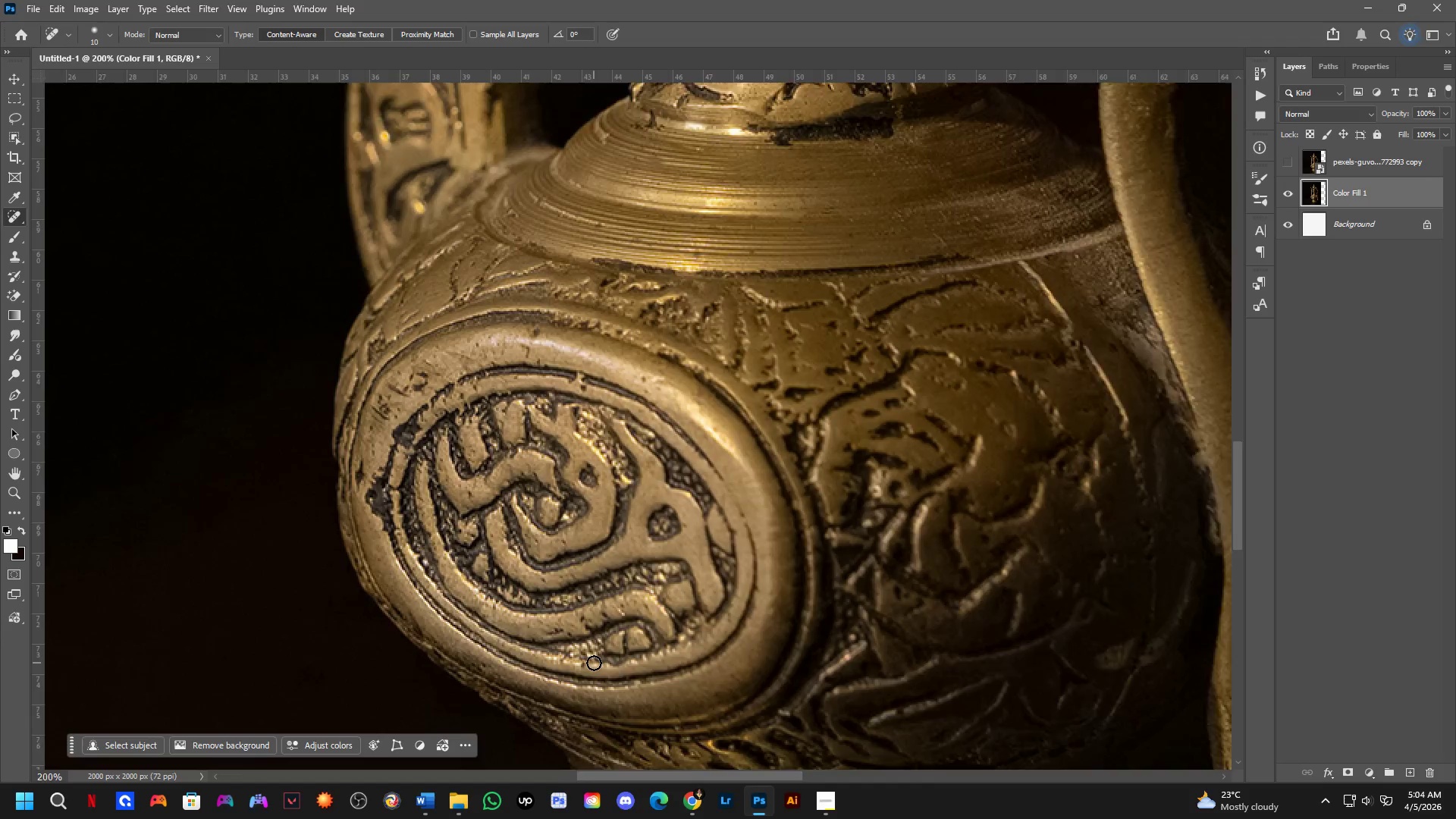 
left_click_drag(start_coordinate=[551, 494], to_coordinate=[660, 491])
 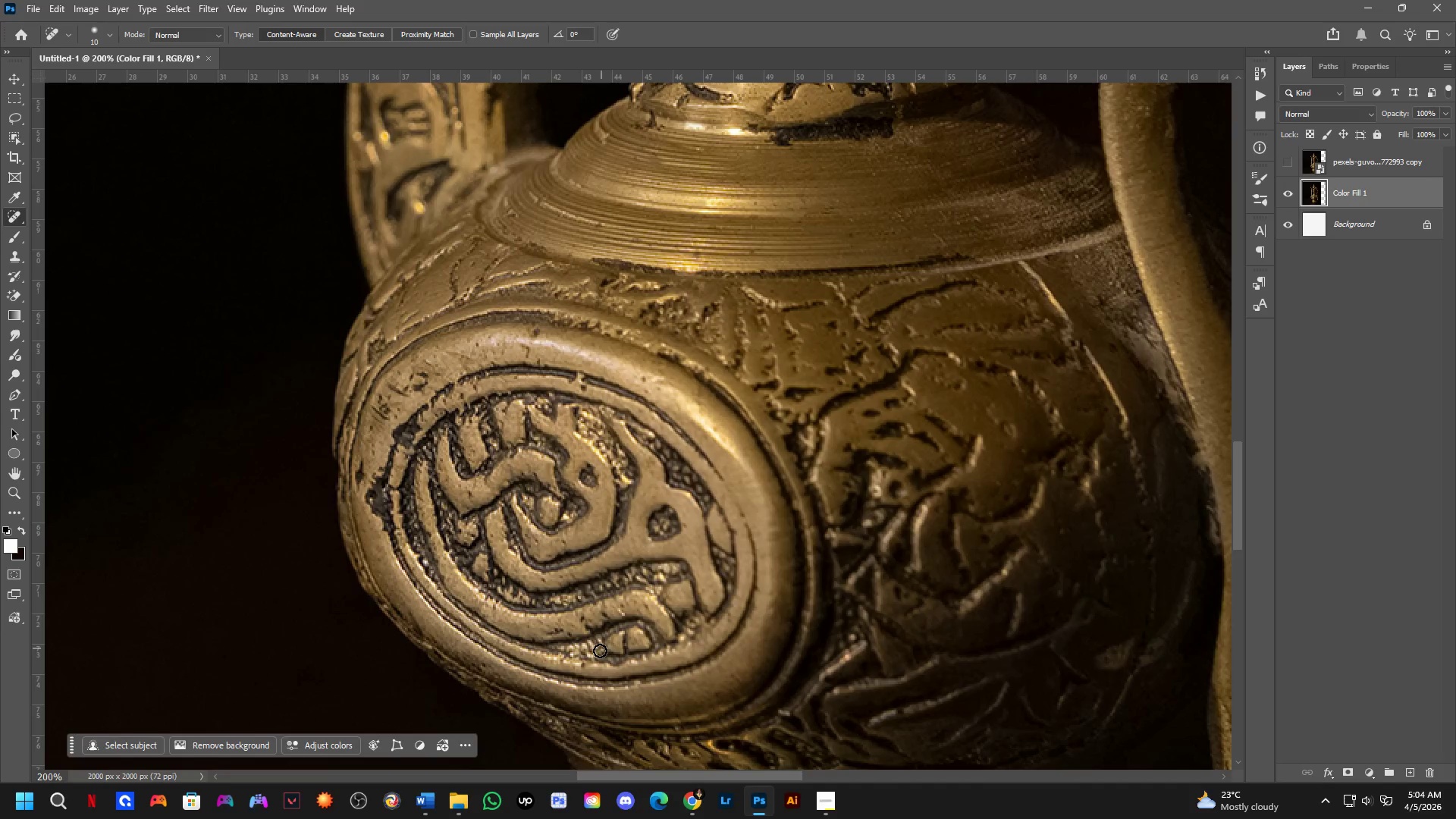 
scroll: coordinate [299, 568], scroll_direction: down, amount: 3.0
 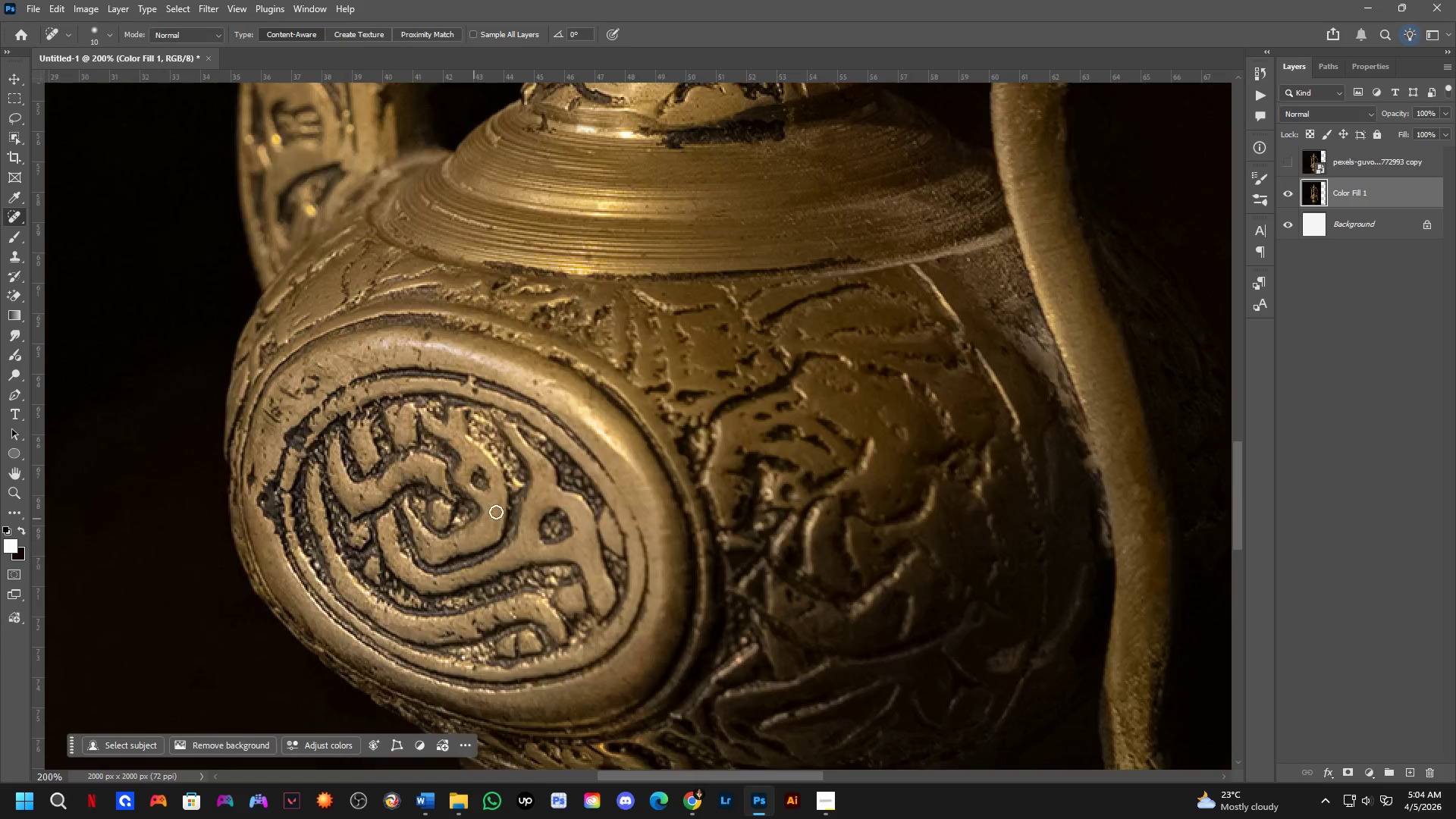 
hold_key(key=Space, duration=0.75)
 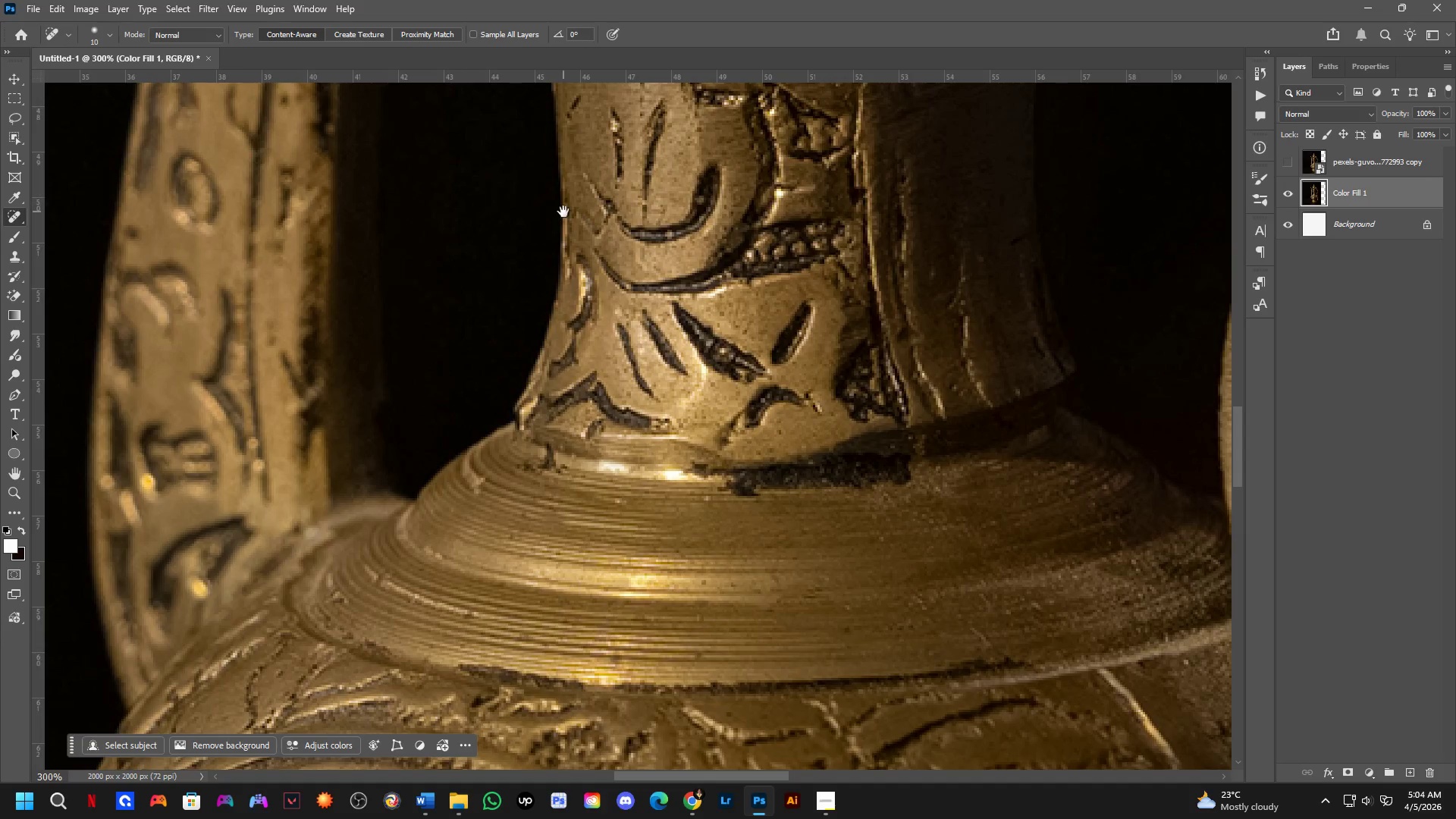 
left_click_drag(start_coordinate=[764, 309], to_coordinate=[647, 513])
 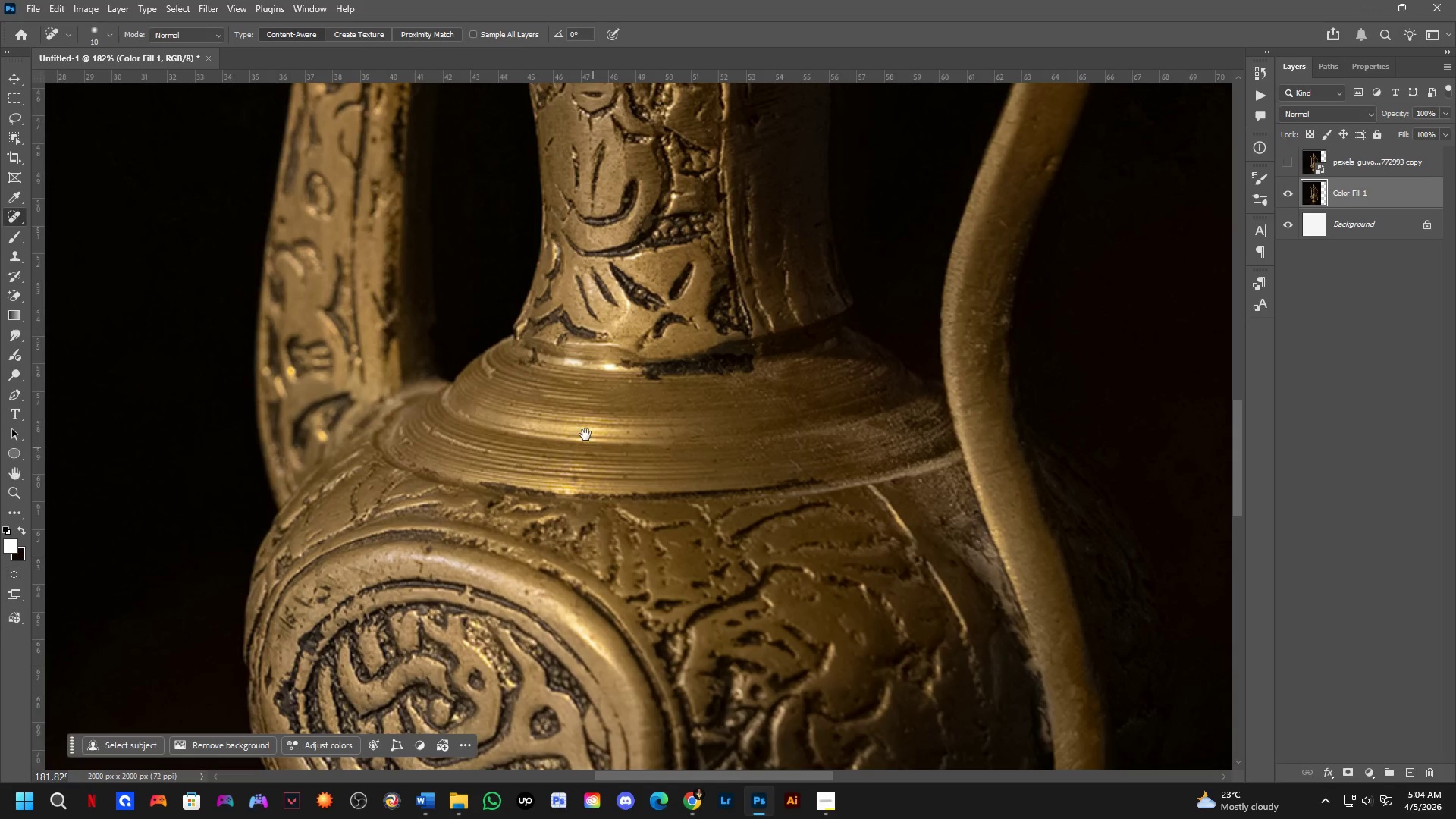 
scroll: coordinate [627, 553], scroll_direction: down, amount: 1.0
 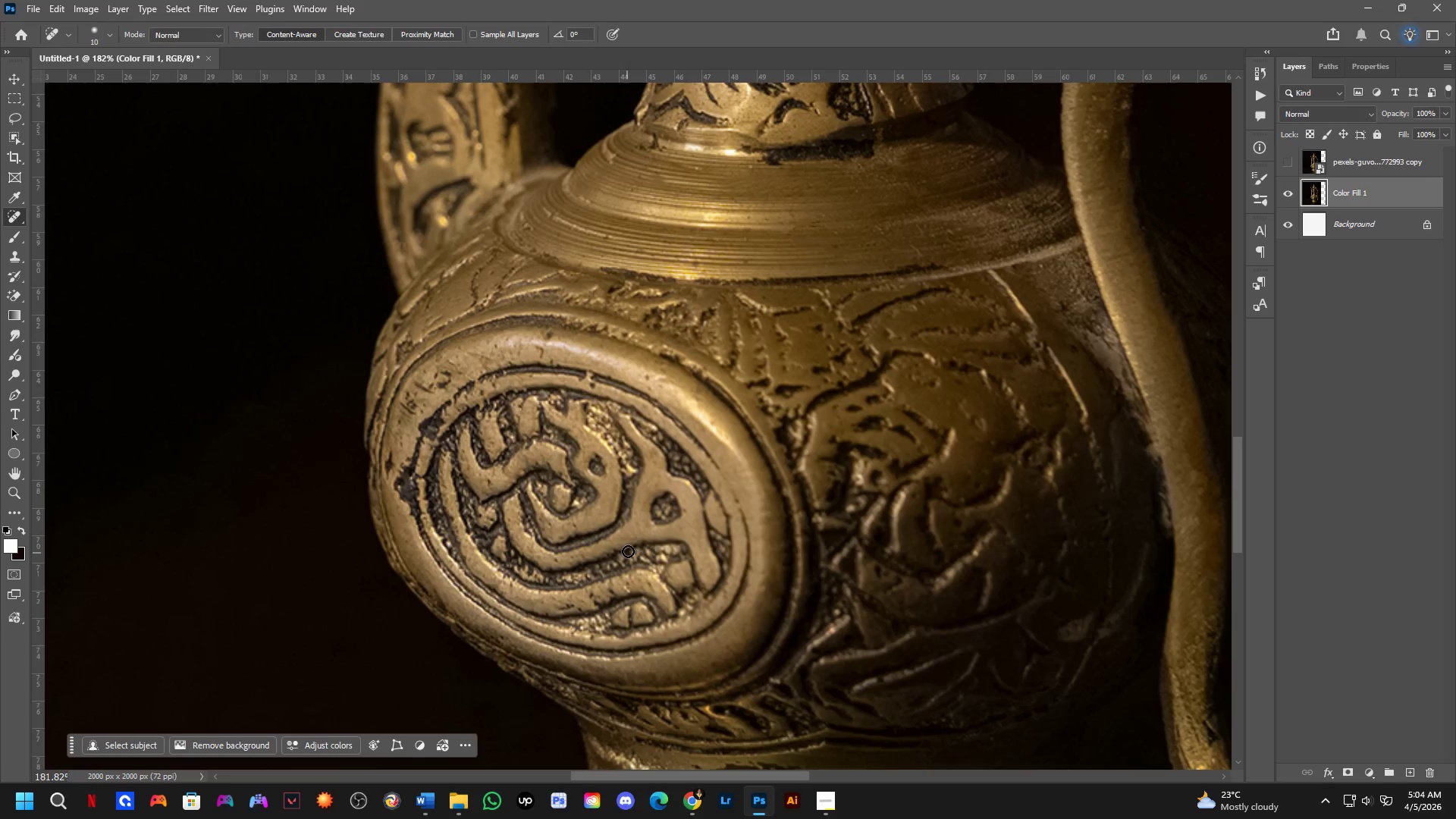 
key(Shift+ShiftLeft)
 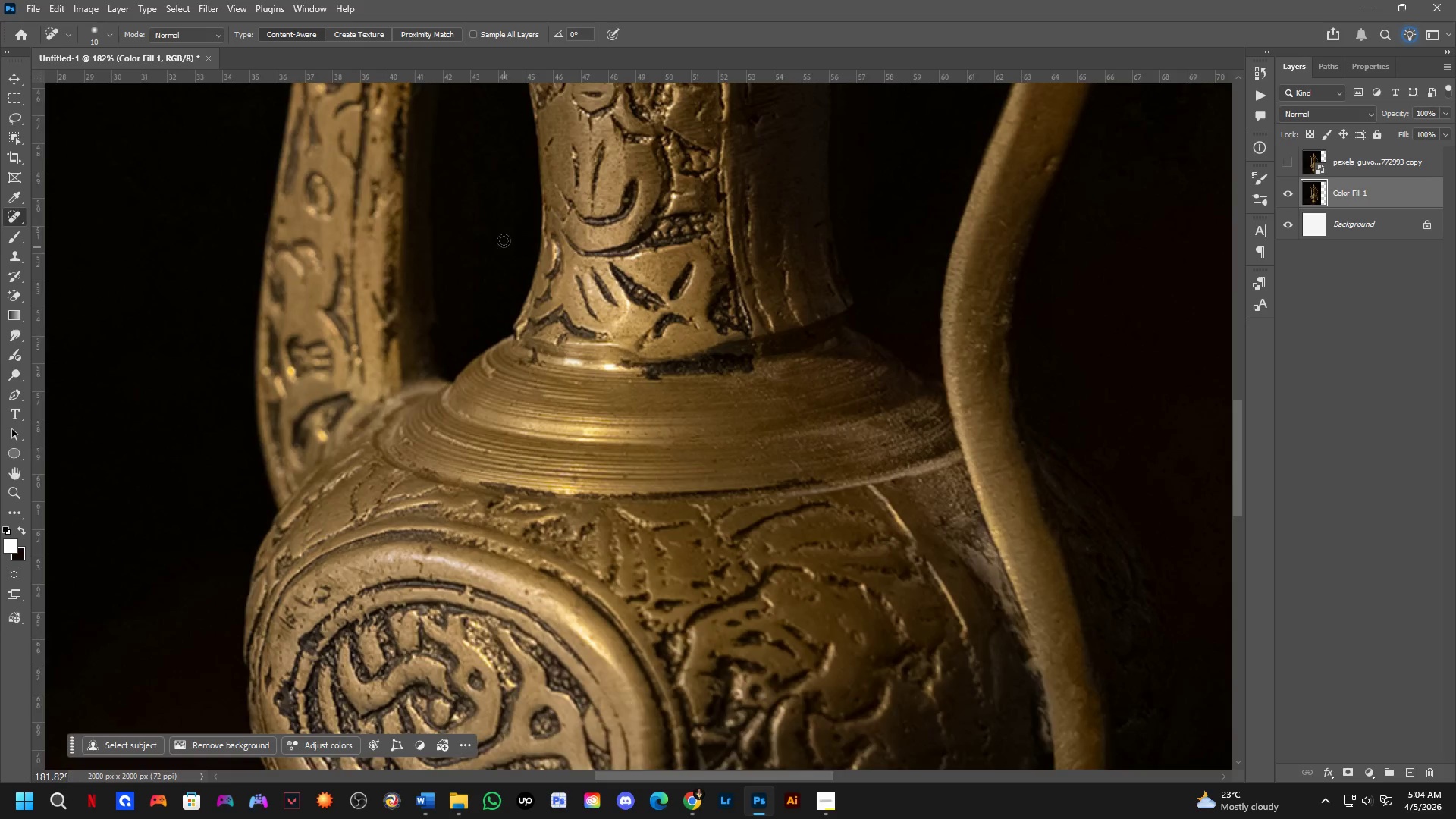 
hold_key(key=Space, duration=0.69)
 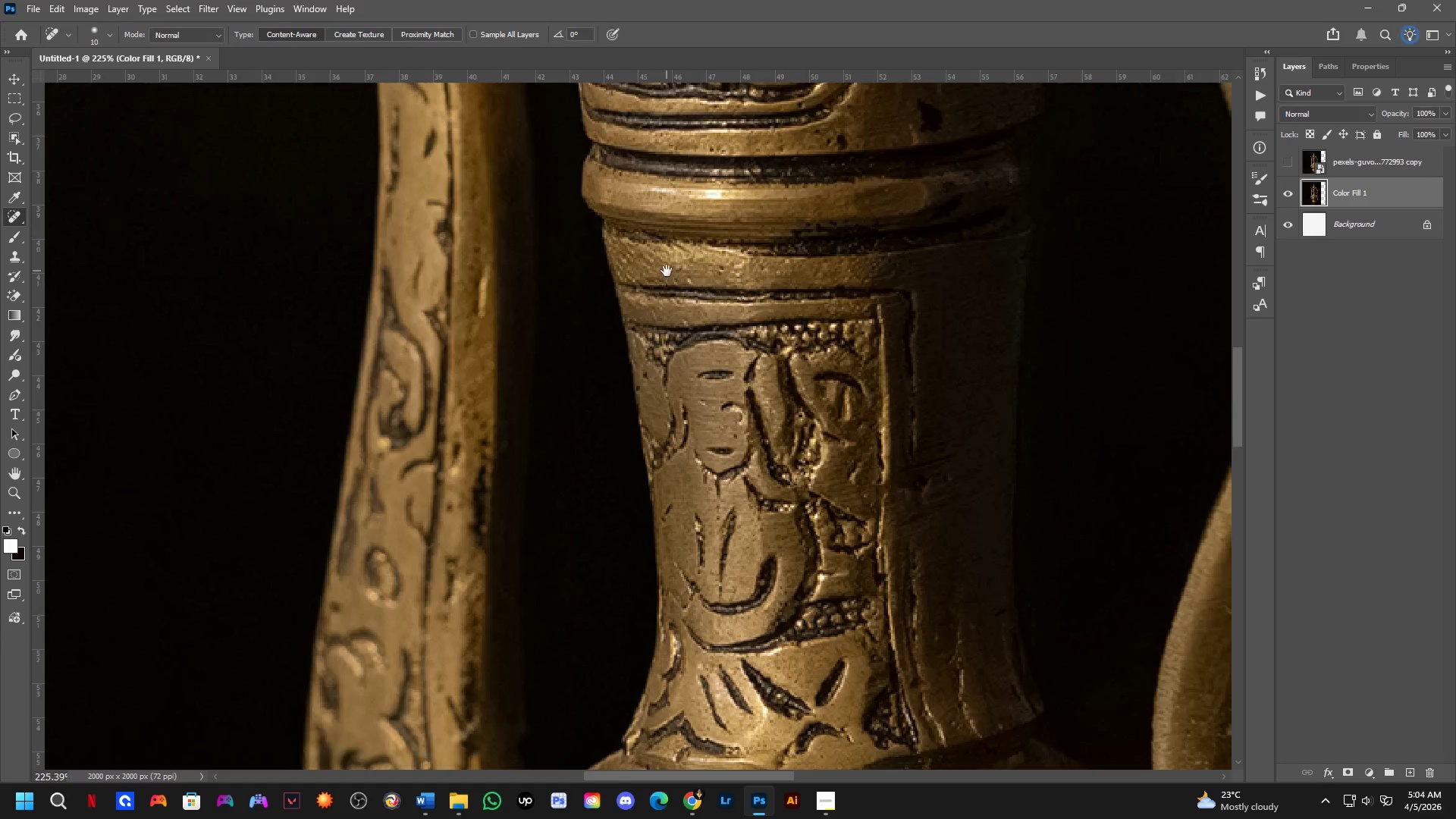 
left_click_drag(start_coordinate=[573, 265], to_coordinate=[696, 693])
 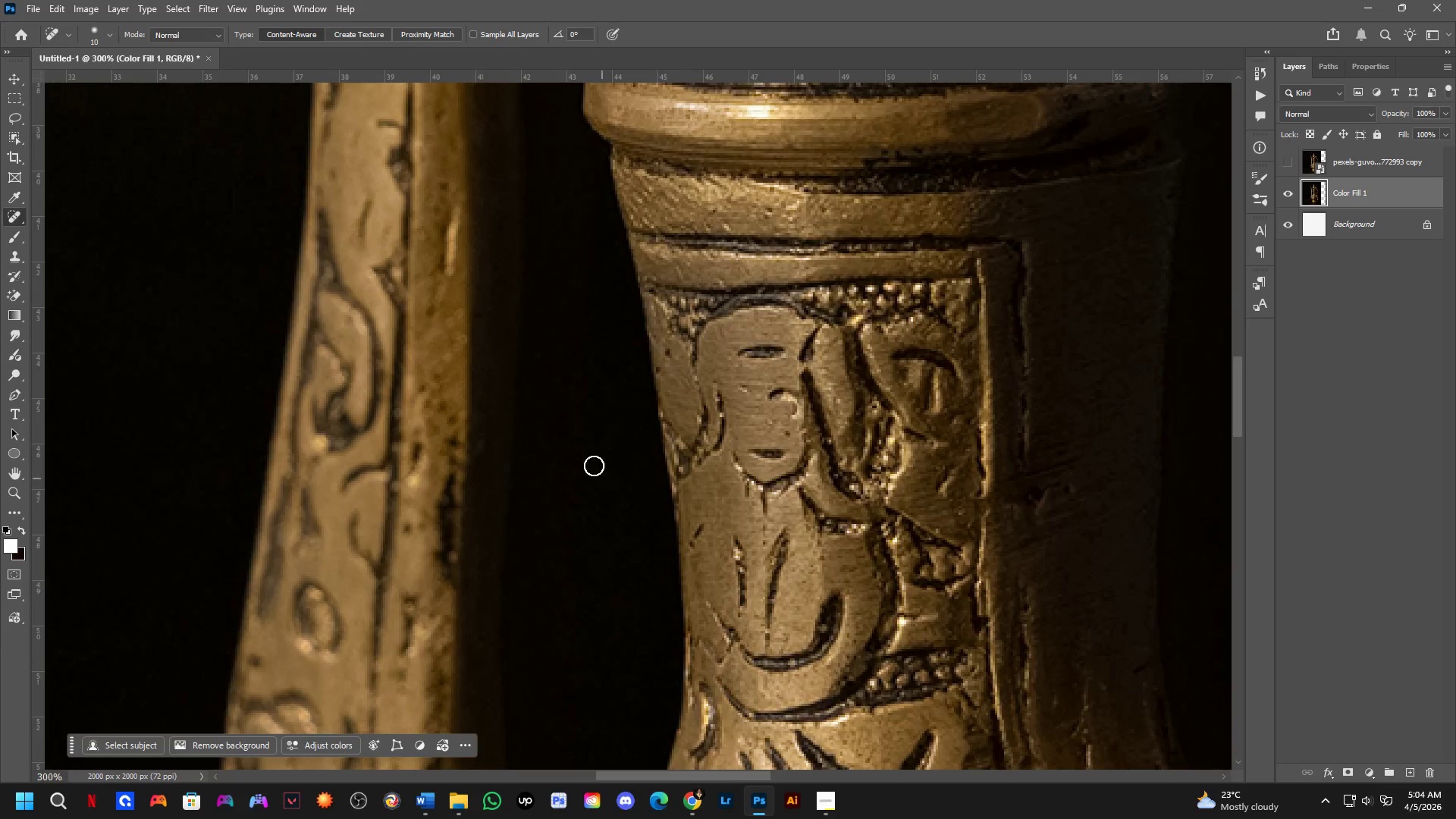 
scroll: coordinate [513, 195], scroll_direction: up, amount: 2.0
 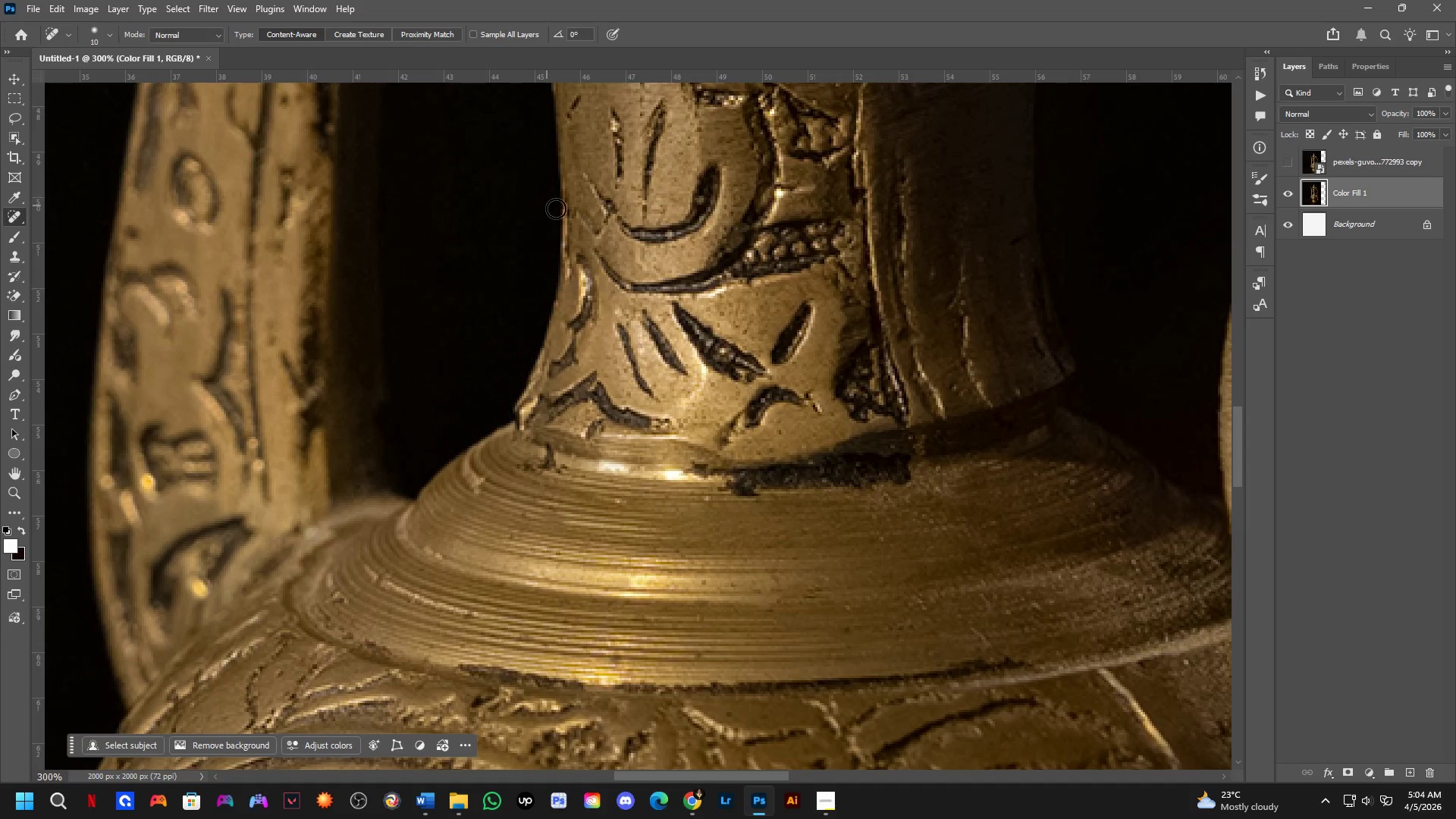 
hold_key(key=Space, duration=1.36)
 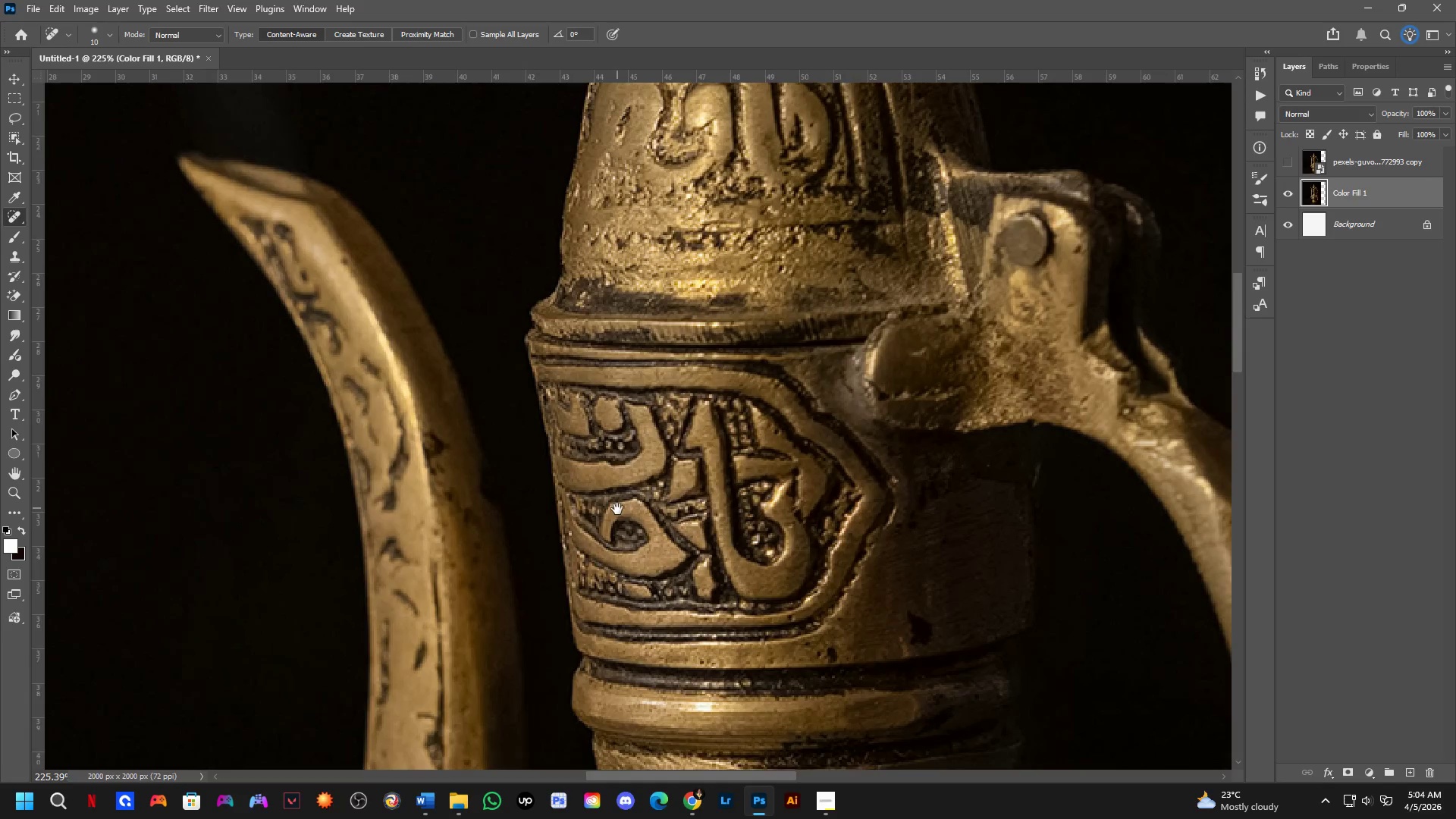 
left_click_drag(start_coordinate=[666, 271], to_coordinate=[694, 568])
 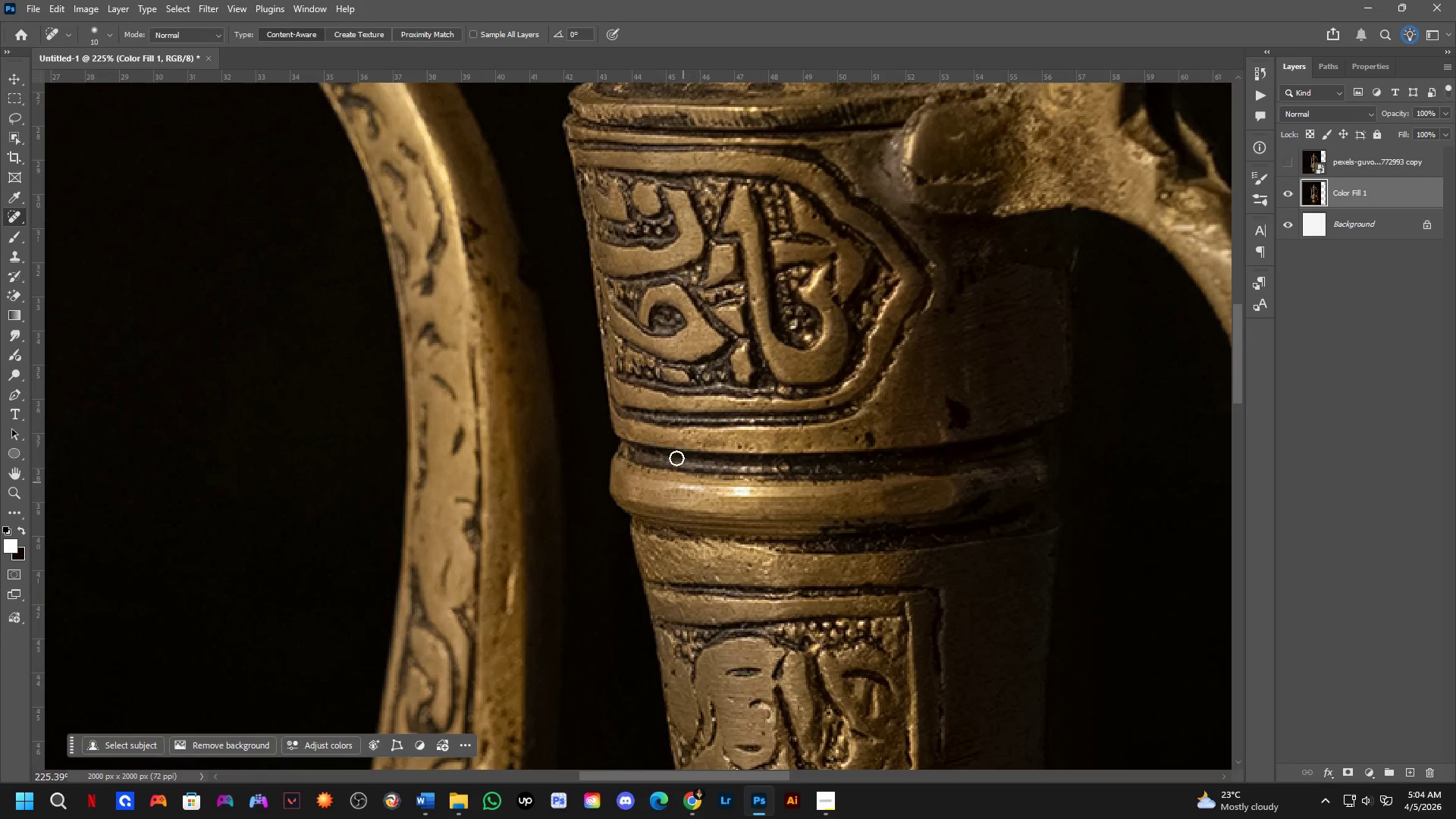 
scroll: coordinate [579, 444], scroll_direction: down, amount: 3.0
 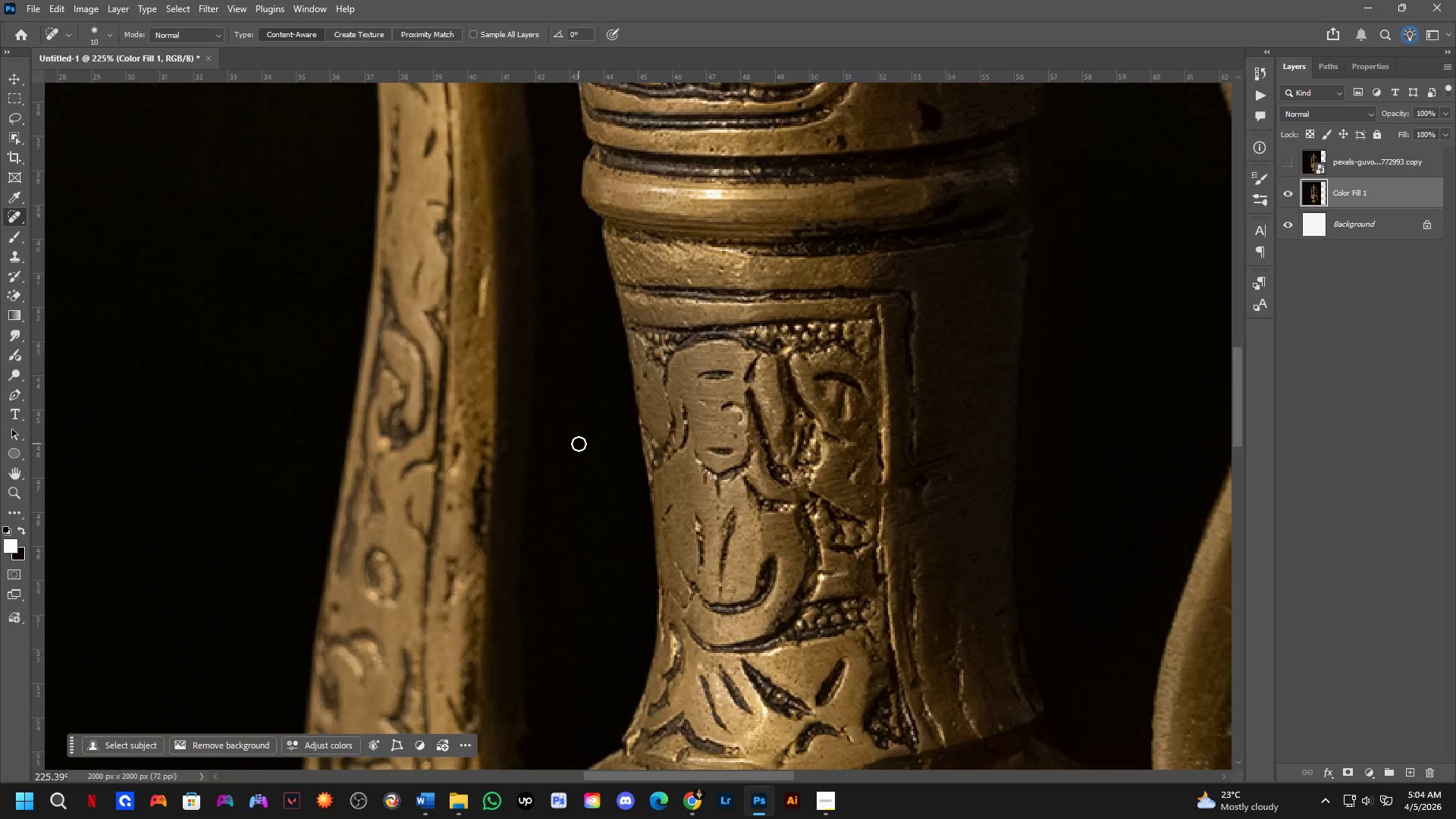 
hold_key(key=Space, duration=0.67)
 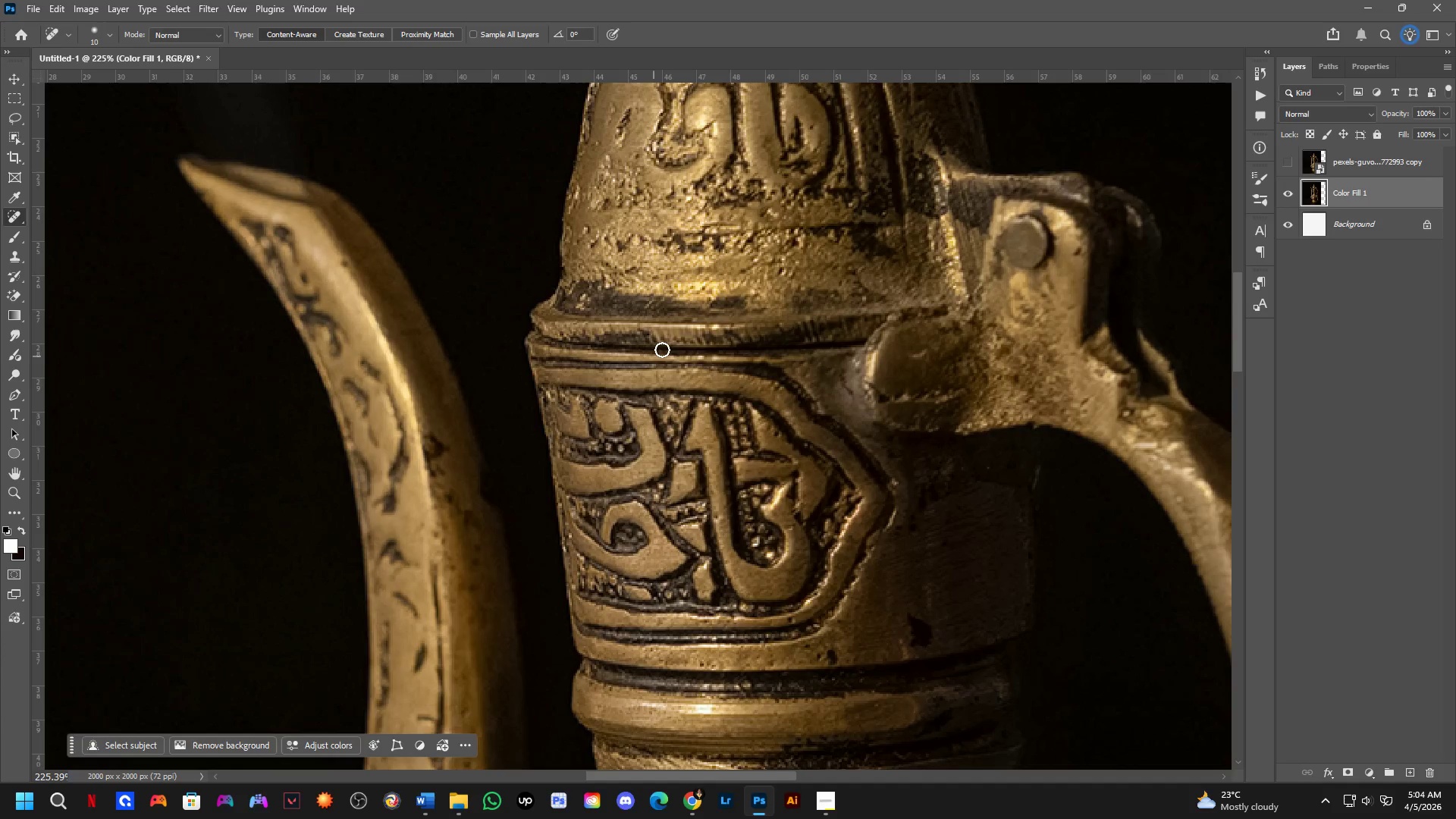 
left_click_drag(start_coordinate=[655, 292], to_coordinate=[617, 510])
 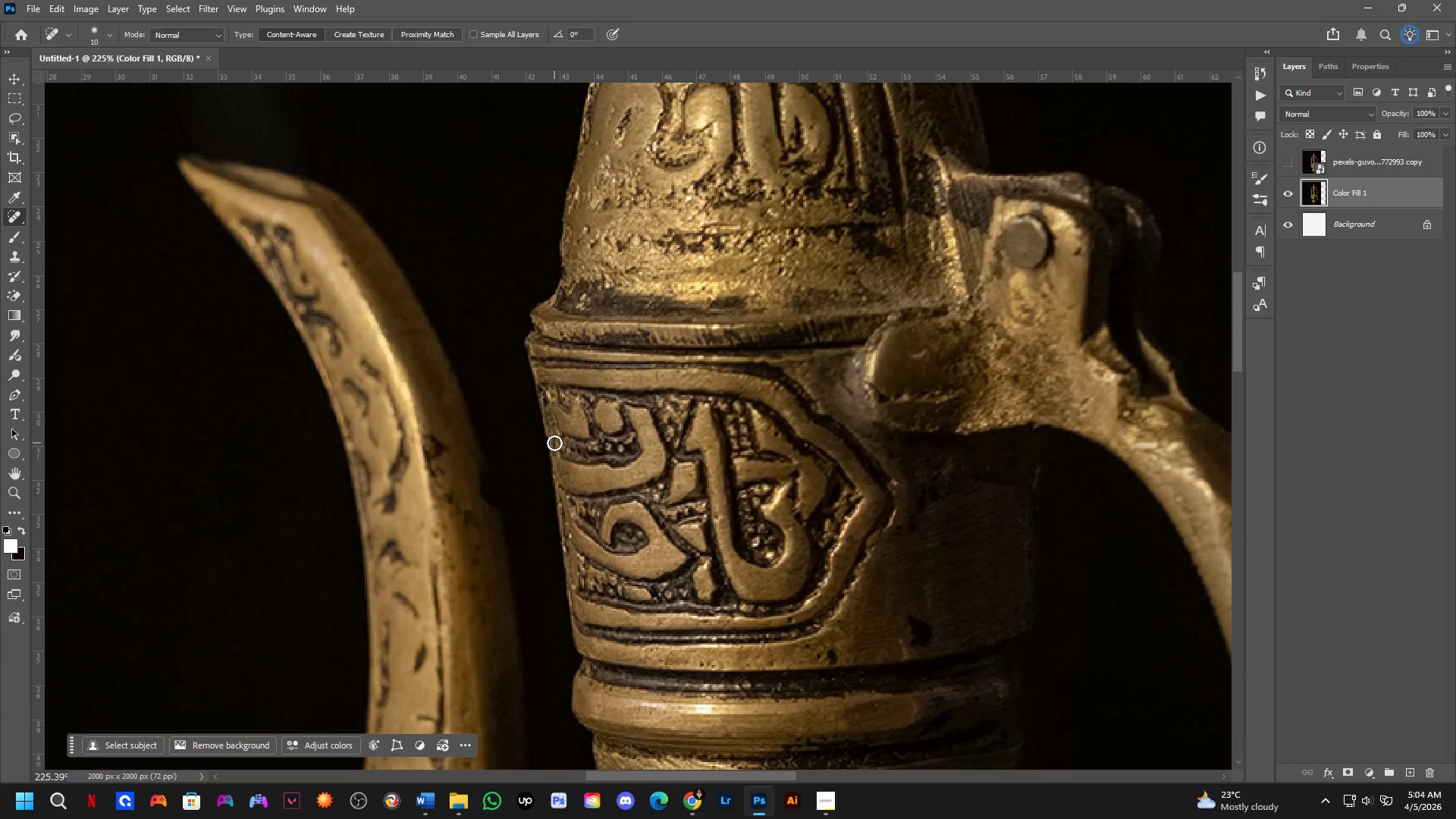 
hold_key(key=Space, duration=1.39)
 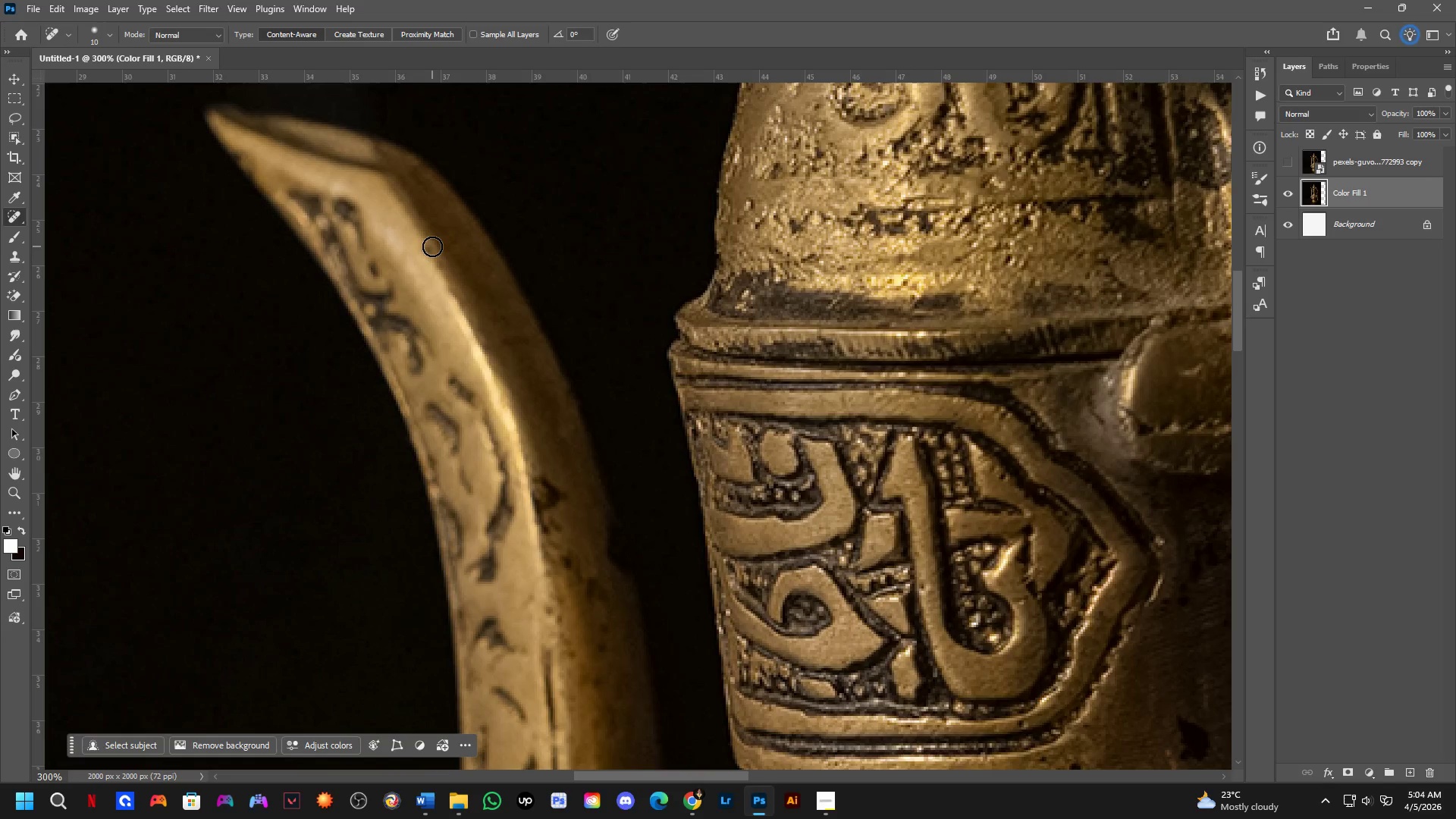 
left_click_drag(start_coordinate=[686, 333], to_coordinate=[752, 330])
 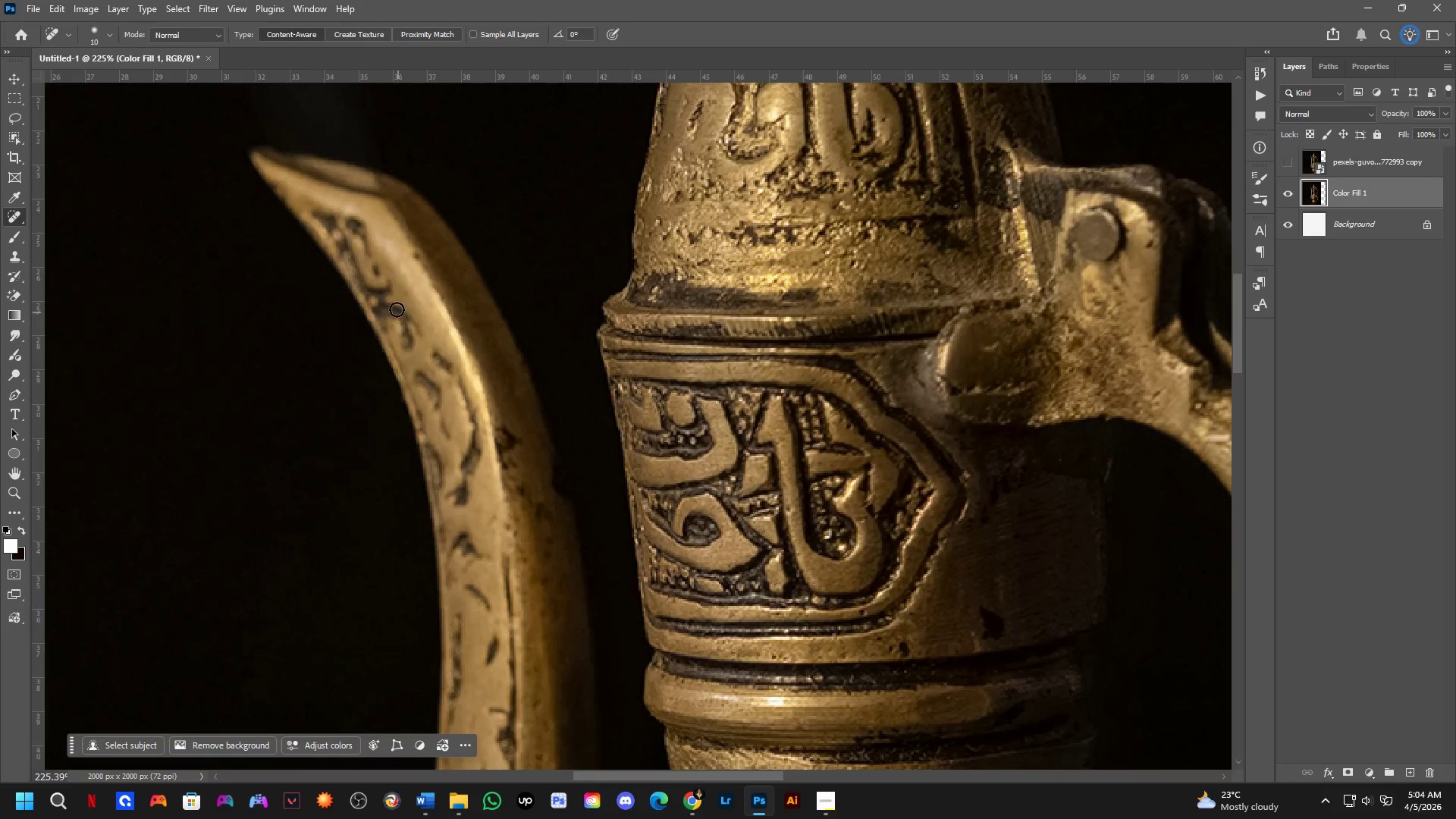 
scroll: coordinate [378, 262], scroll_direction: up, amount: 3.0
 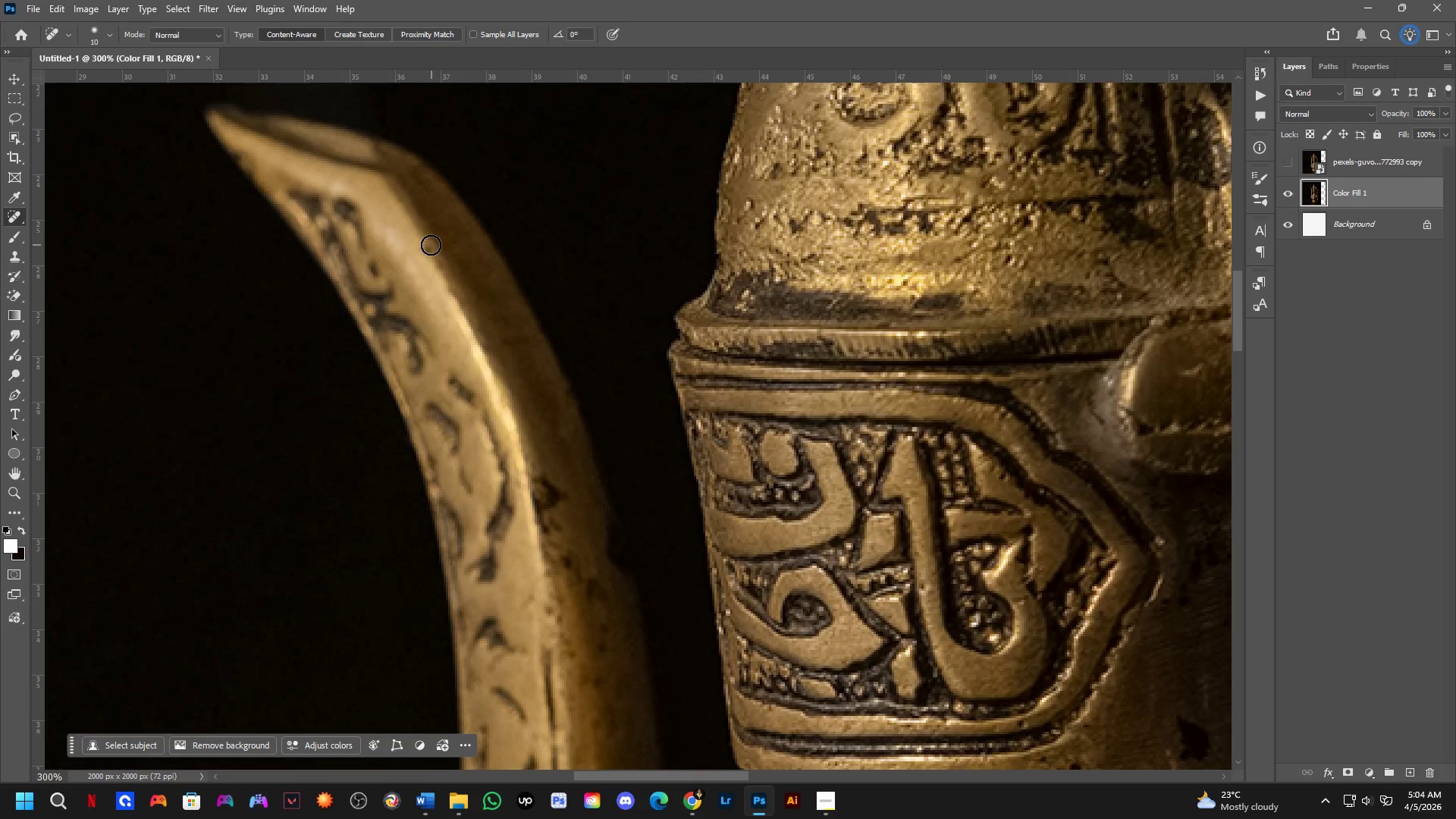 
left_click_drag(start_coordinate=[430, 244], to_coordinate=[430, 262])
 